 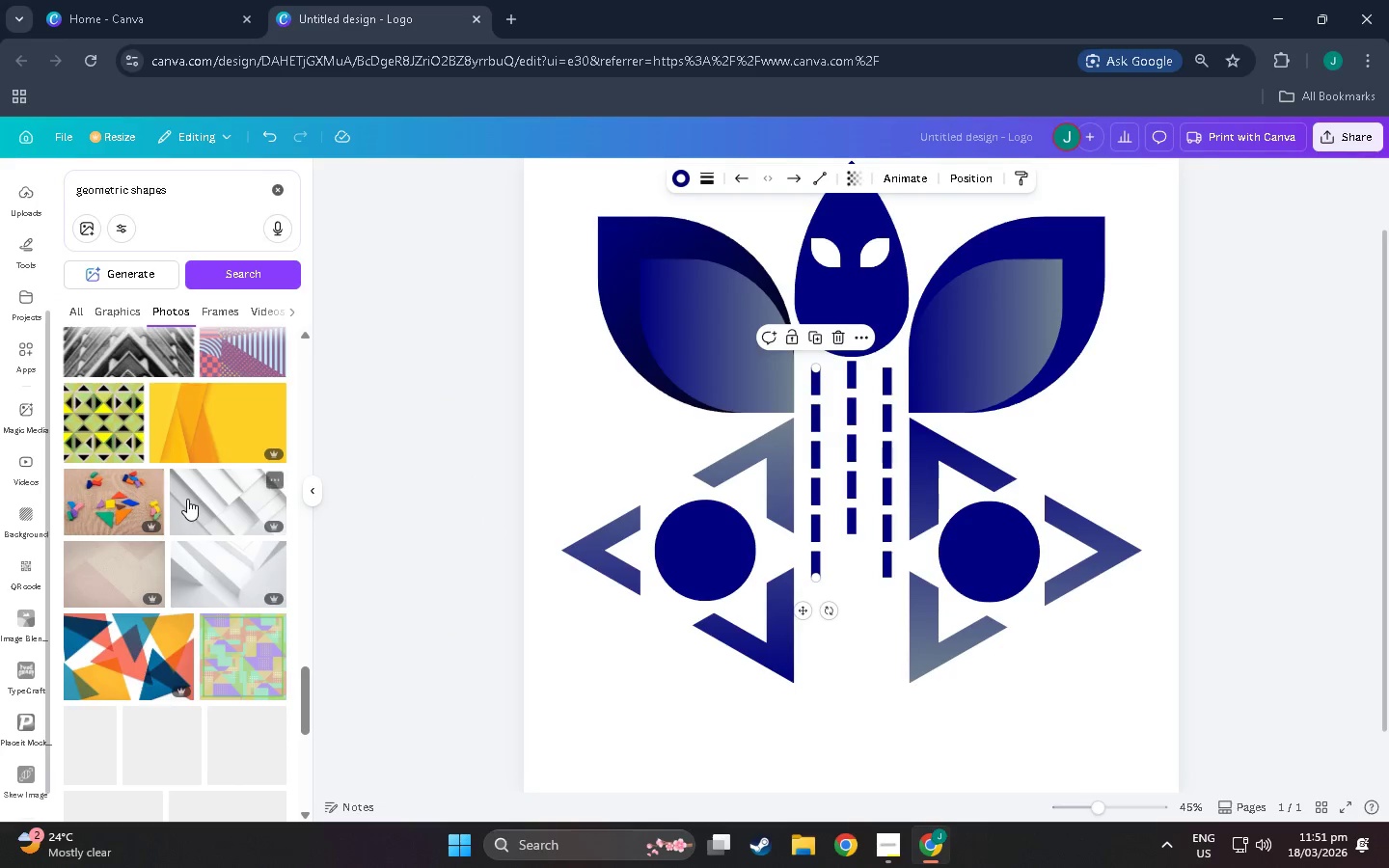 
scroll: coordinate [189, 482], scroll_direction: down, amount: 20.0
 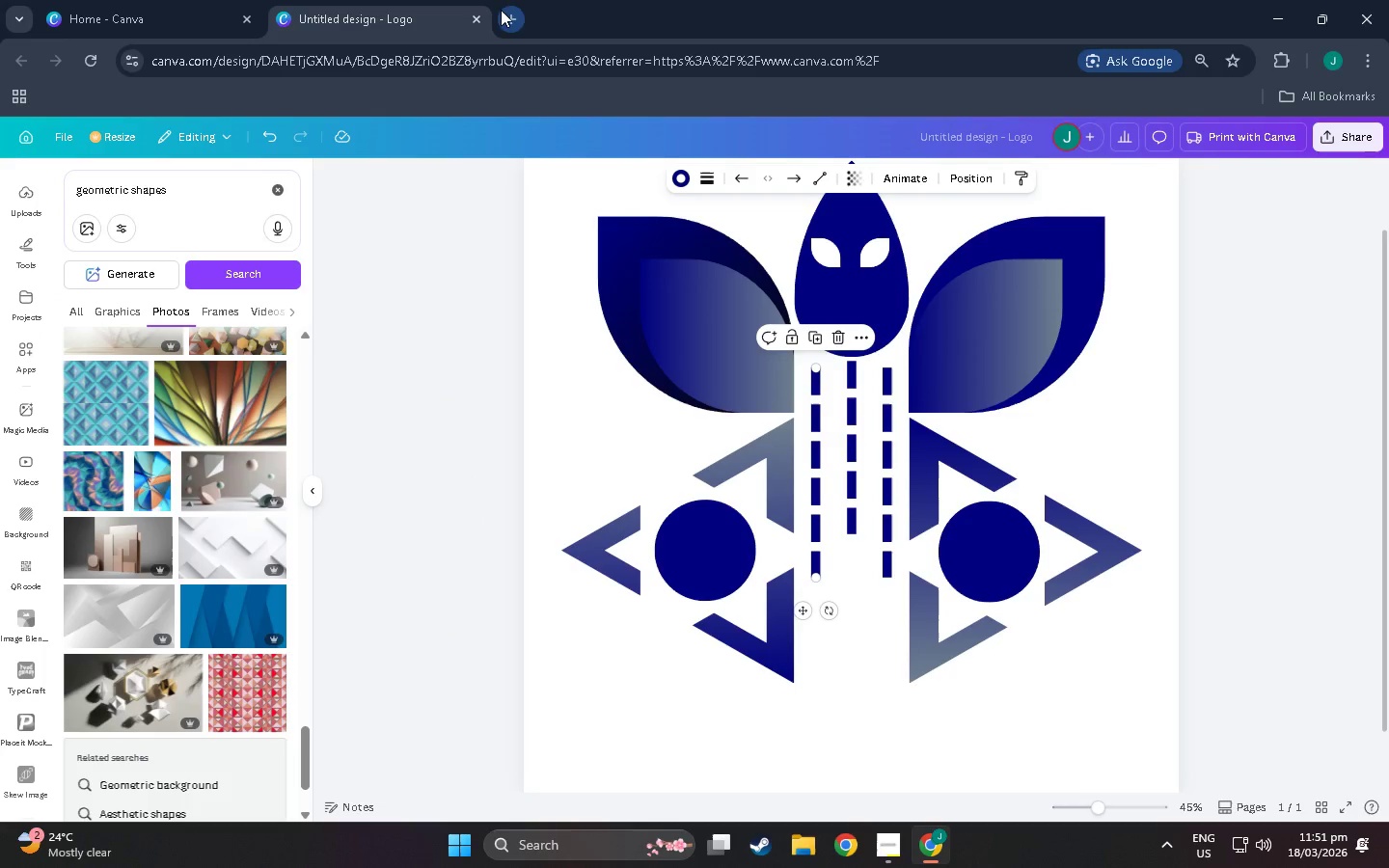 
left_click([503, 12])
 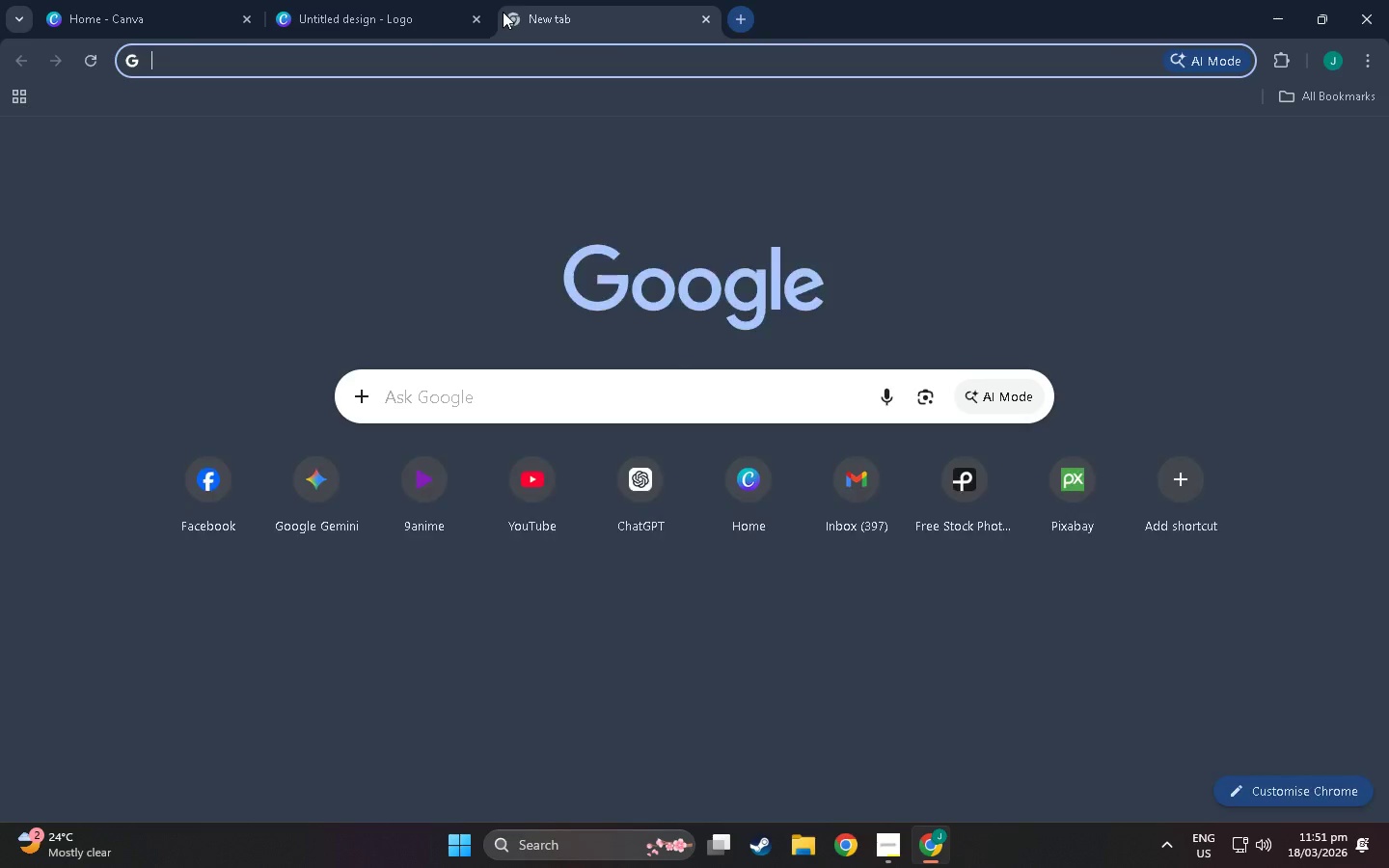 
type(h)
key(Backspace)
key(Backspace)
type(geote)
key(Backspace)
key(Backspace)
type(metric shapes for planting seed)
 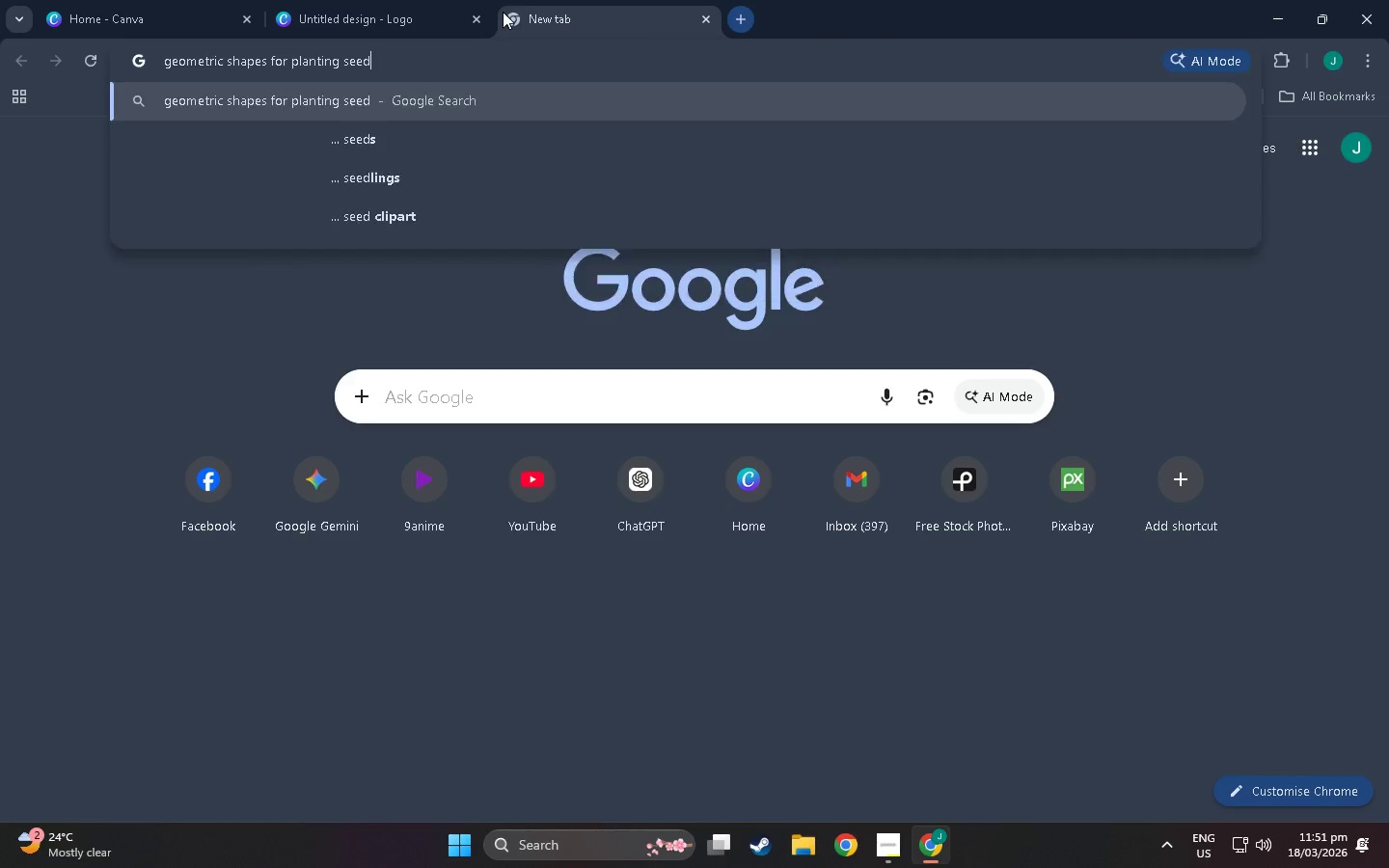 
key(Enter)
 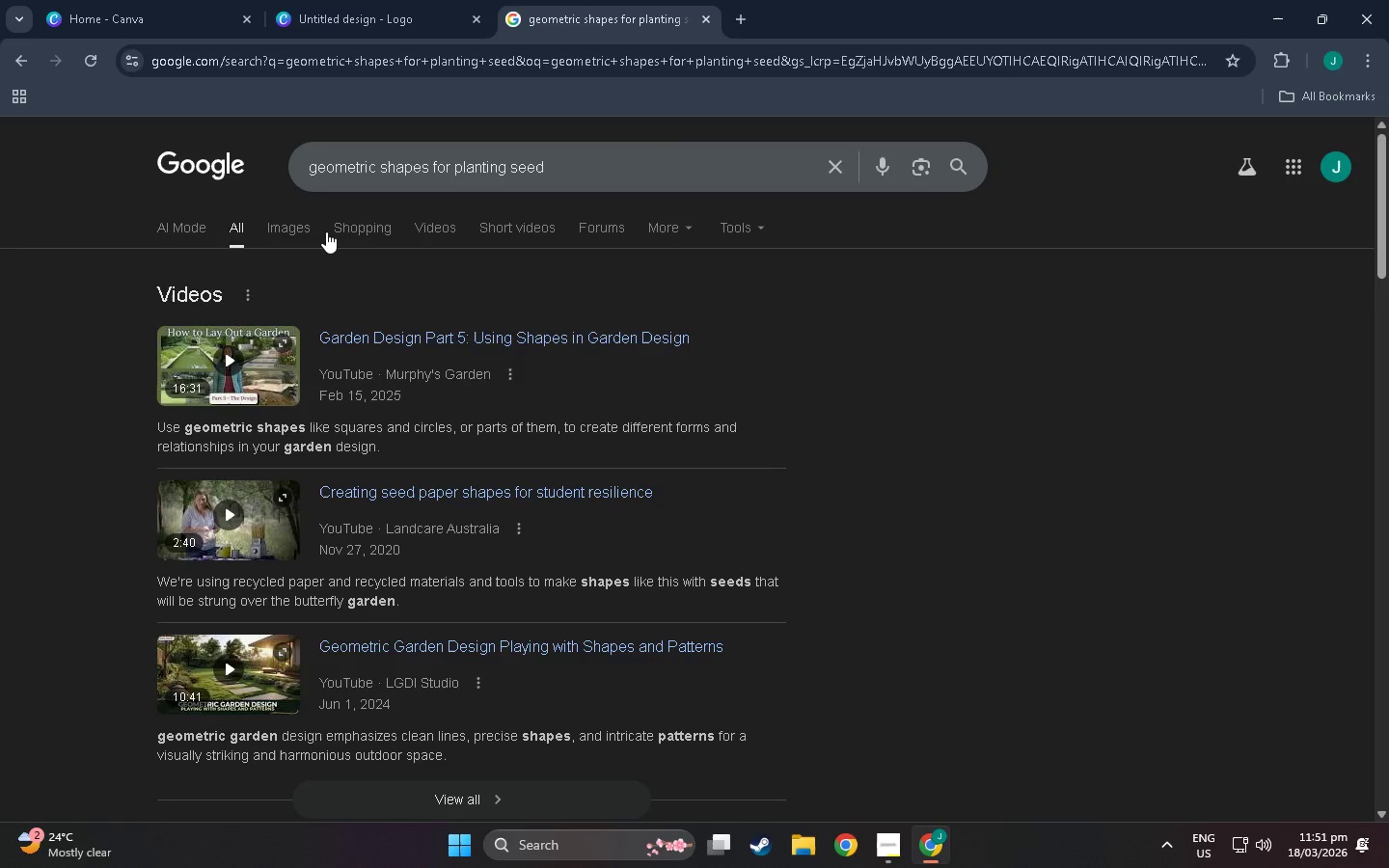 
left_click([293, 226])
 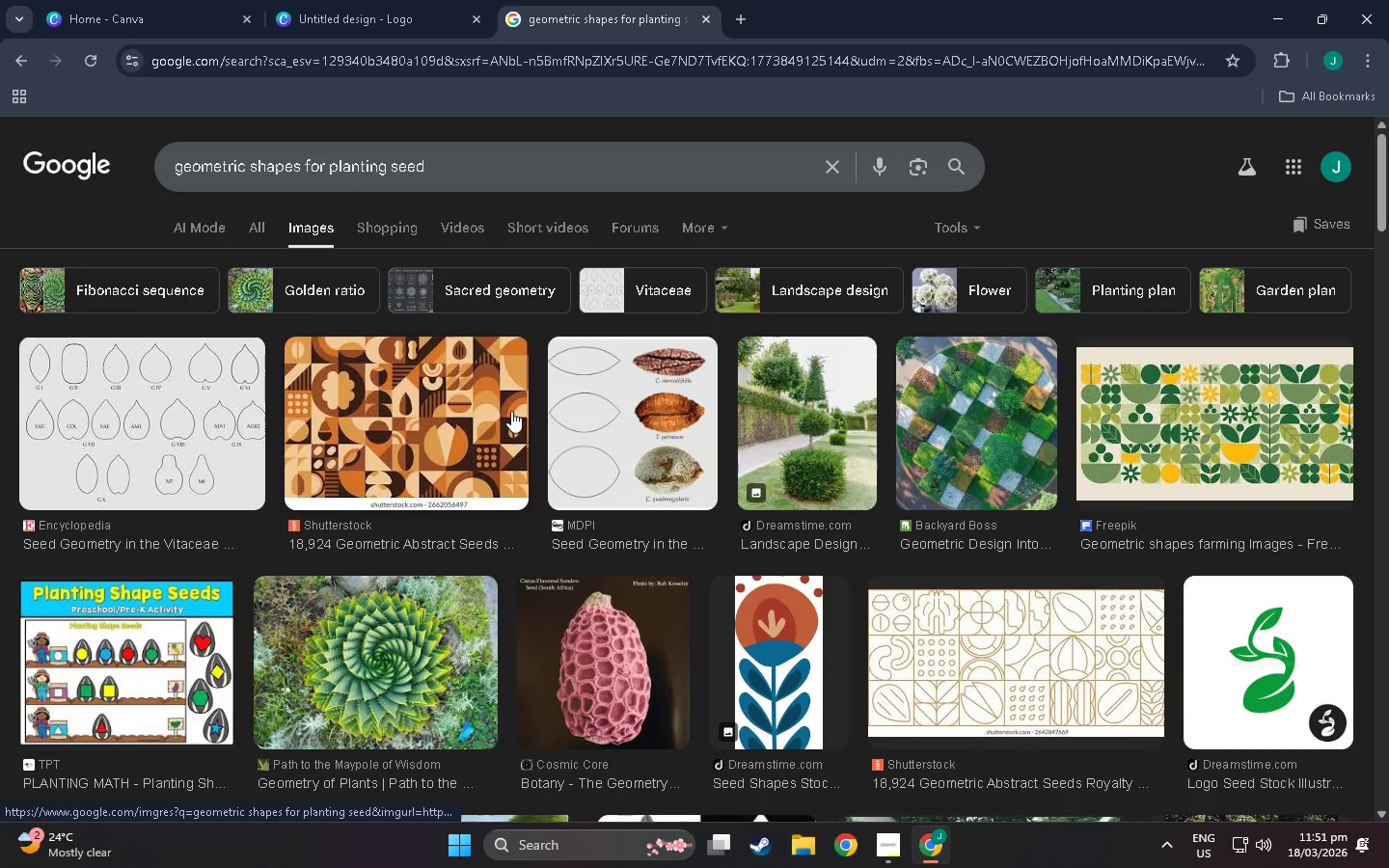 
scroll: coordinate [642, 425], scroll_direction: down, amount: 8.0
 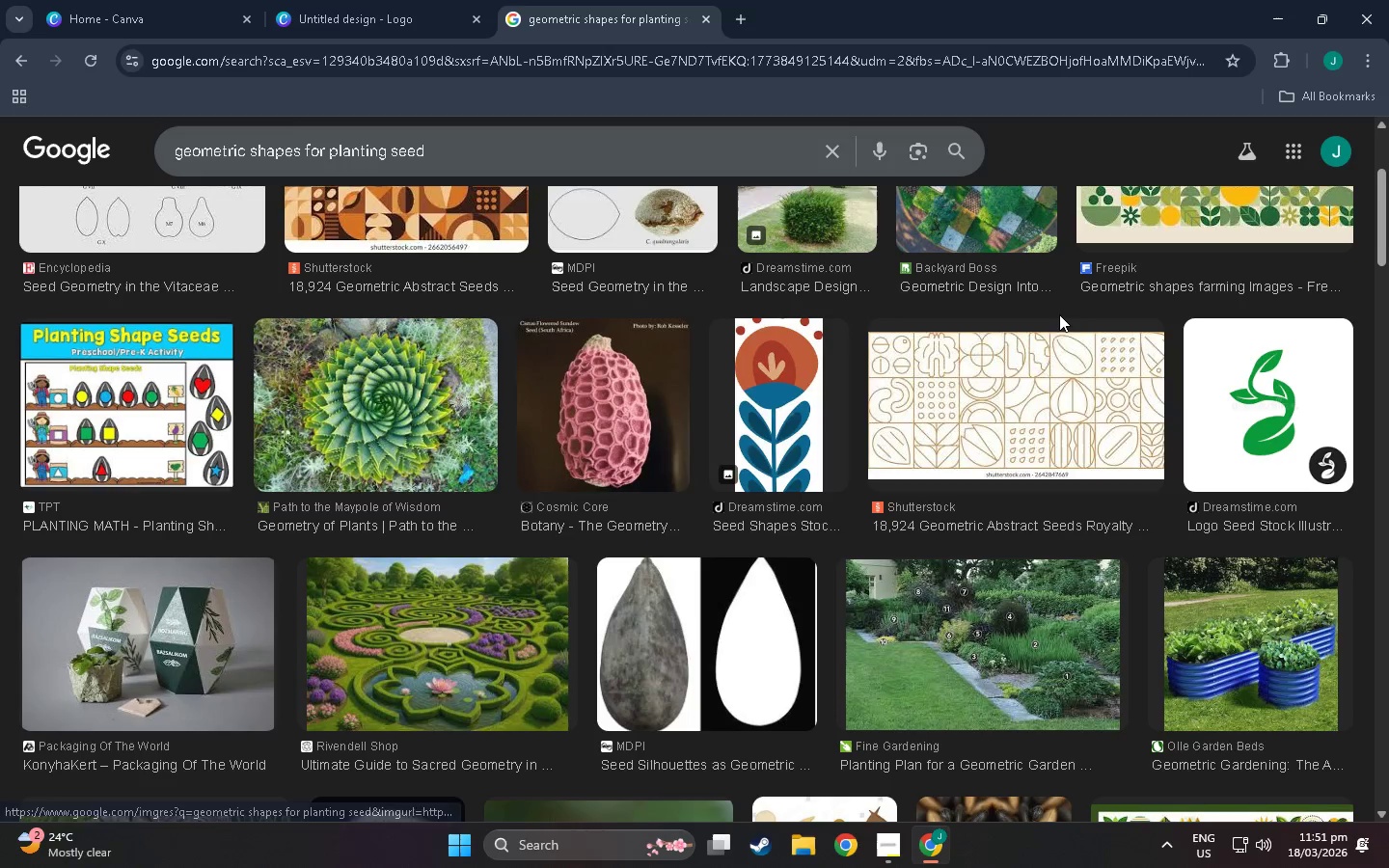 
scroll: coordinate [1053, 493], scroll_direction: none, amount: 0.0
 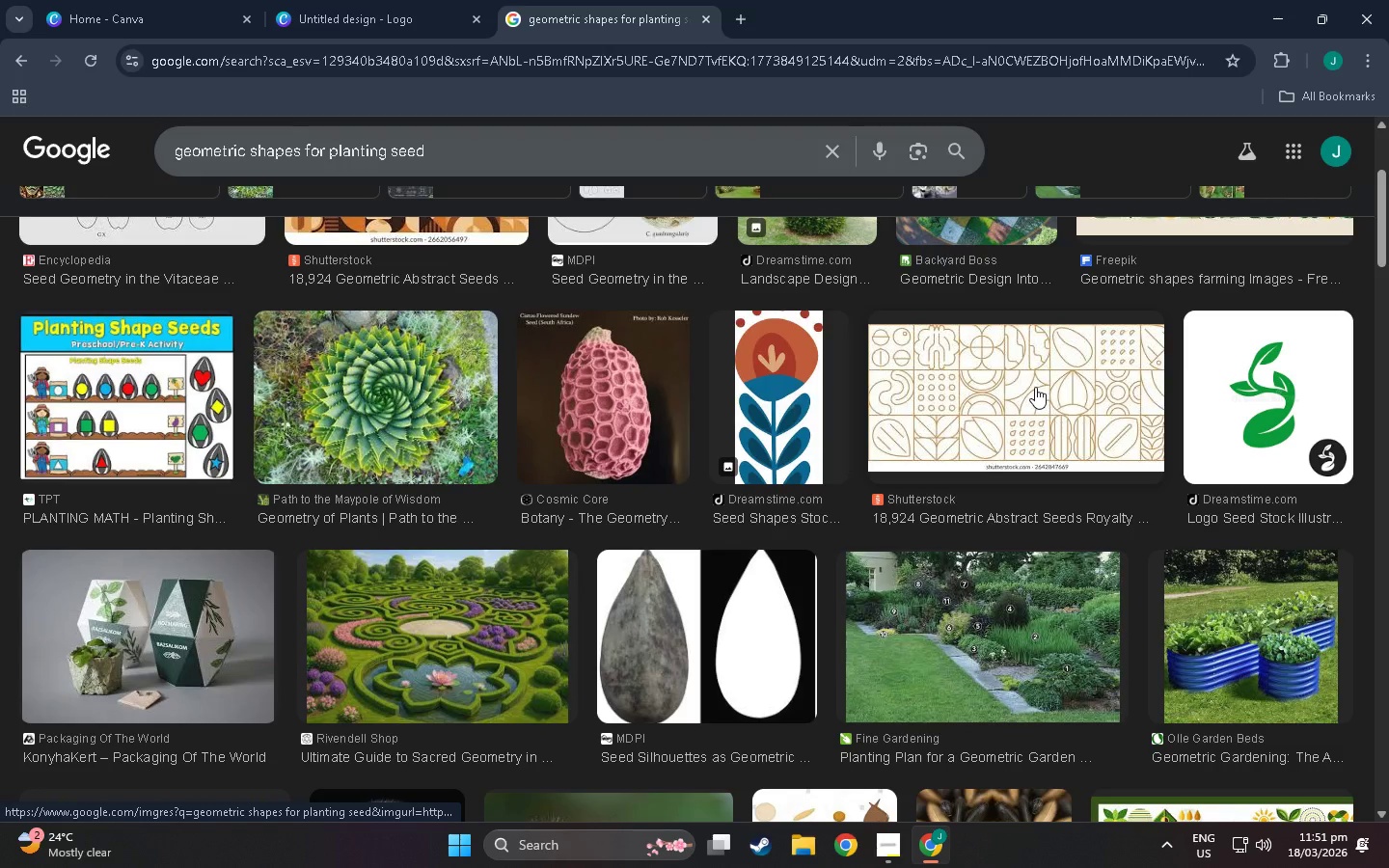 
left_click([1035, 387])
 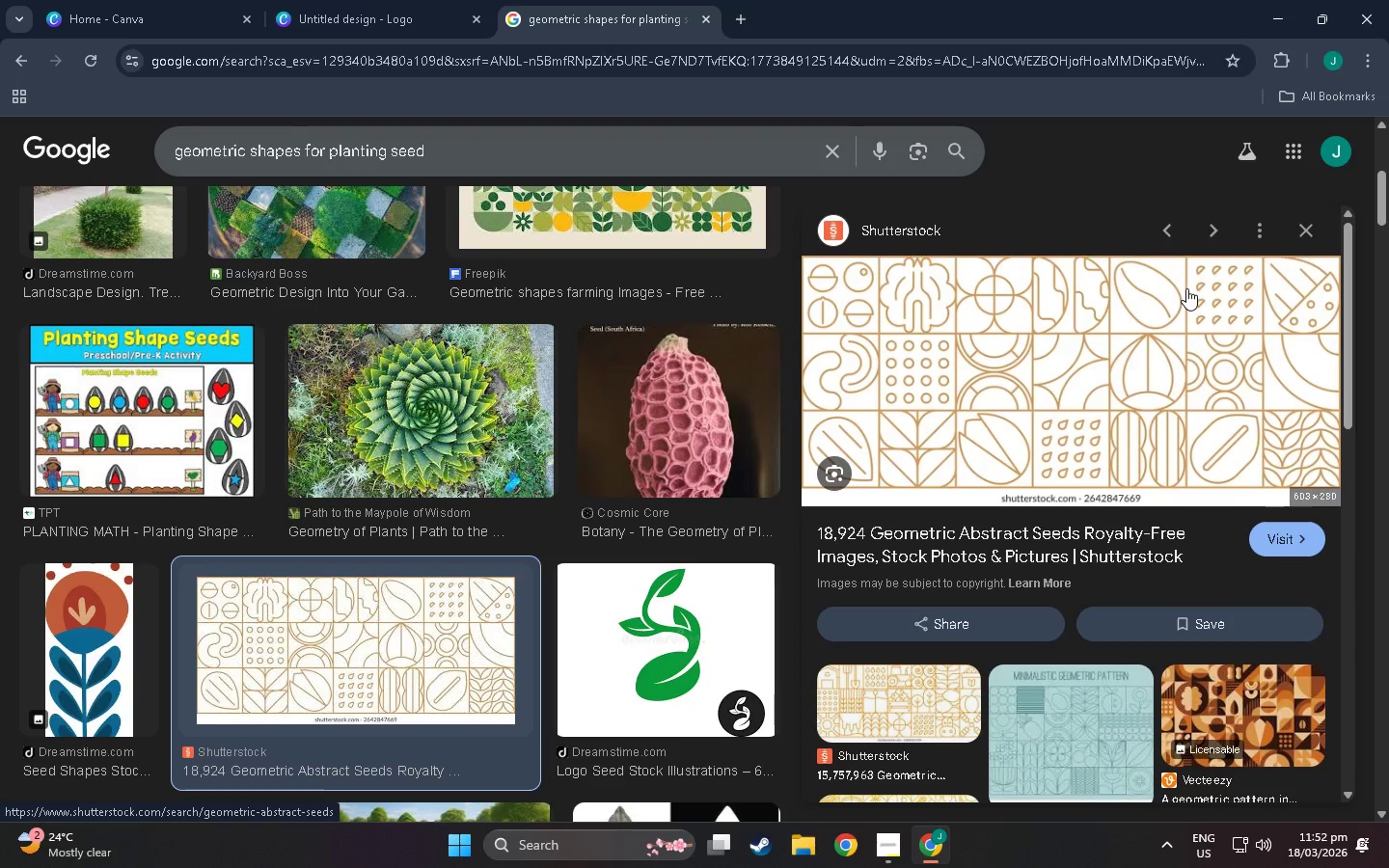 
wait(13.56)
 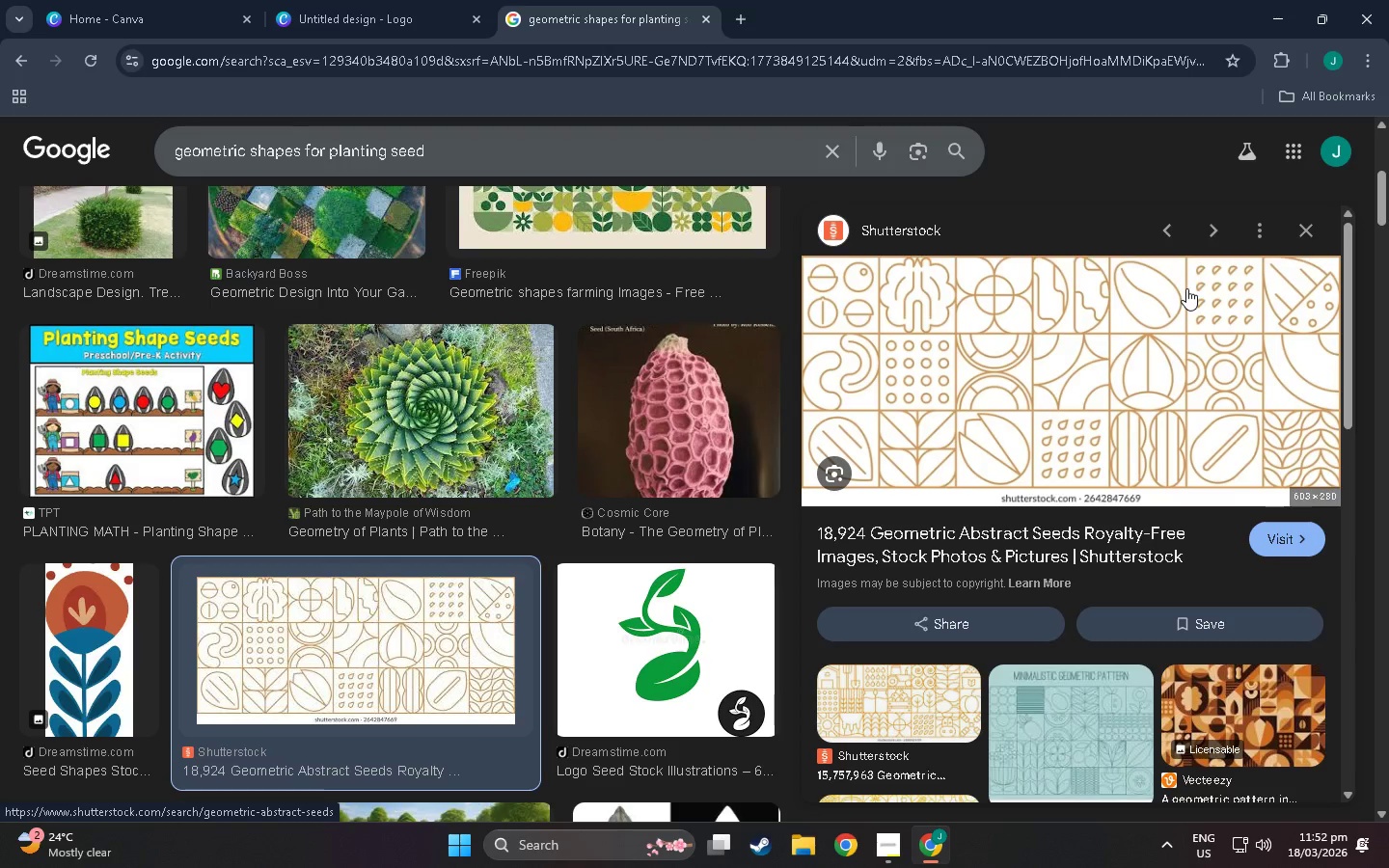 
left_click([140, 0])
 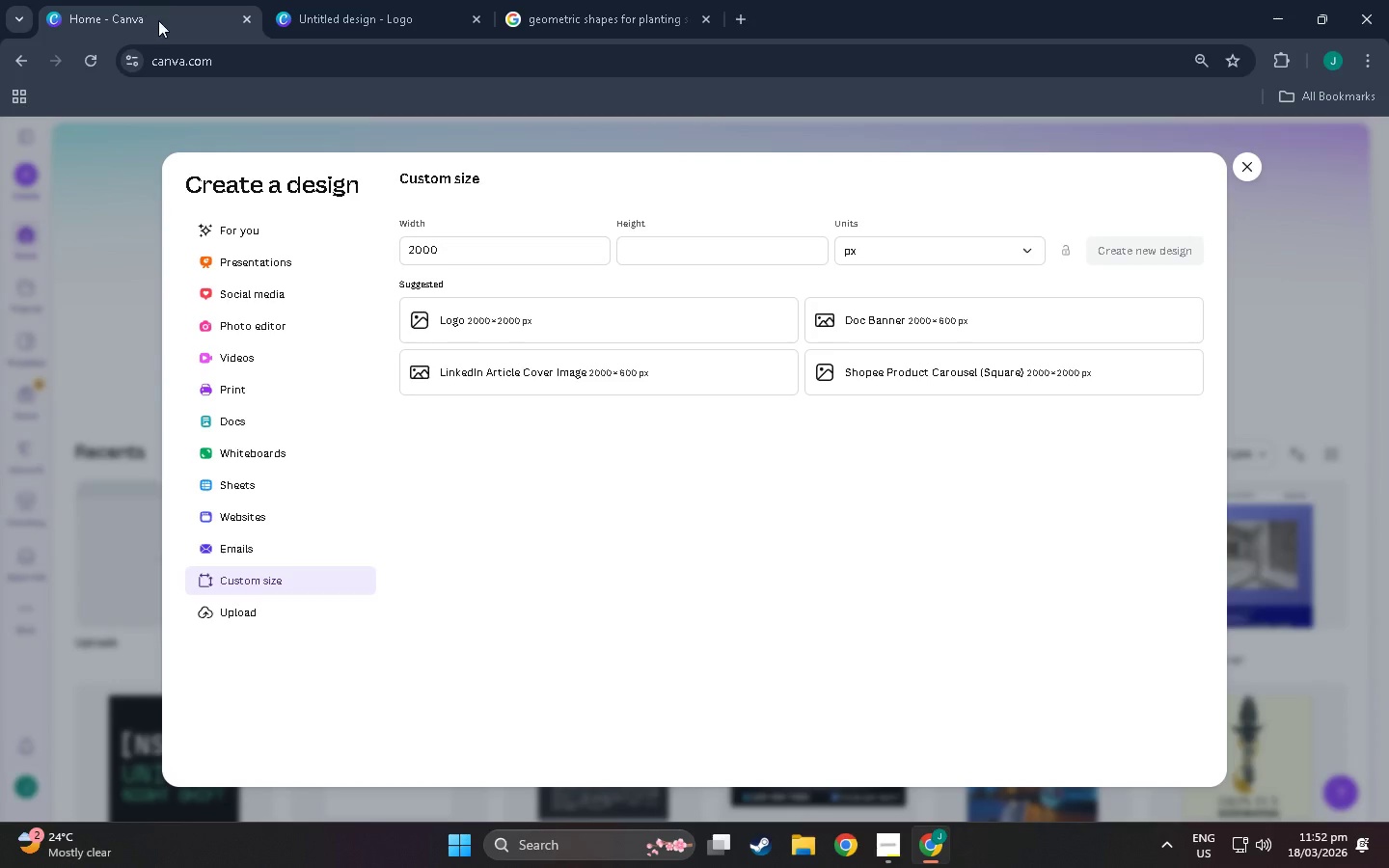 
key(Alt+Tab)
 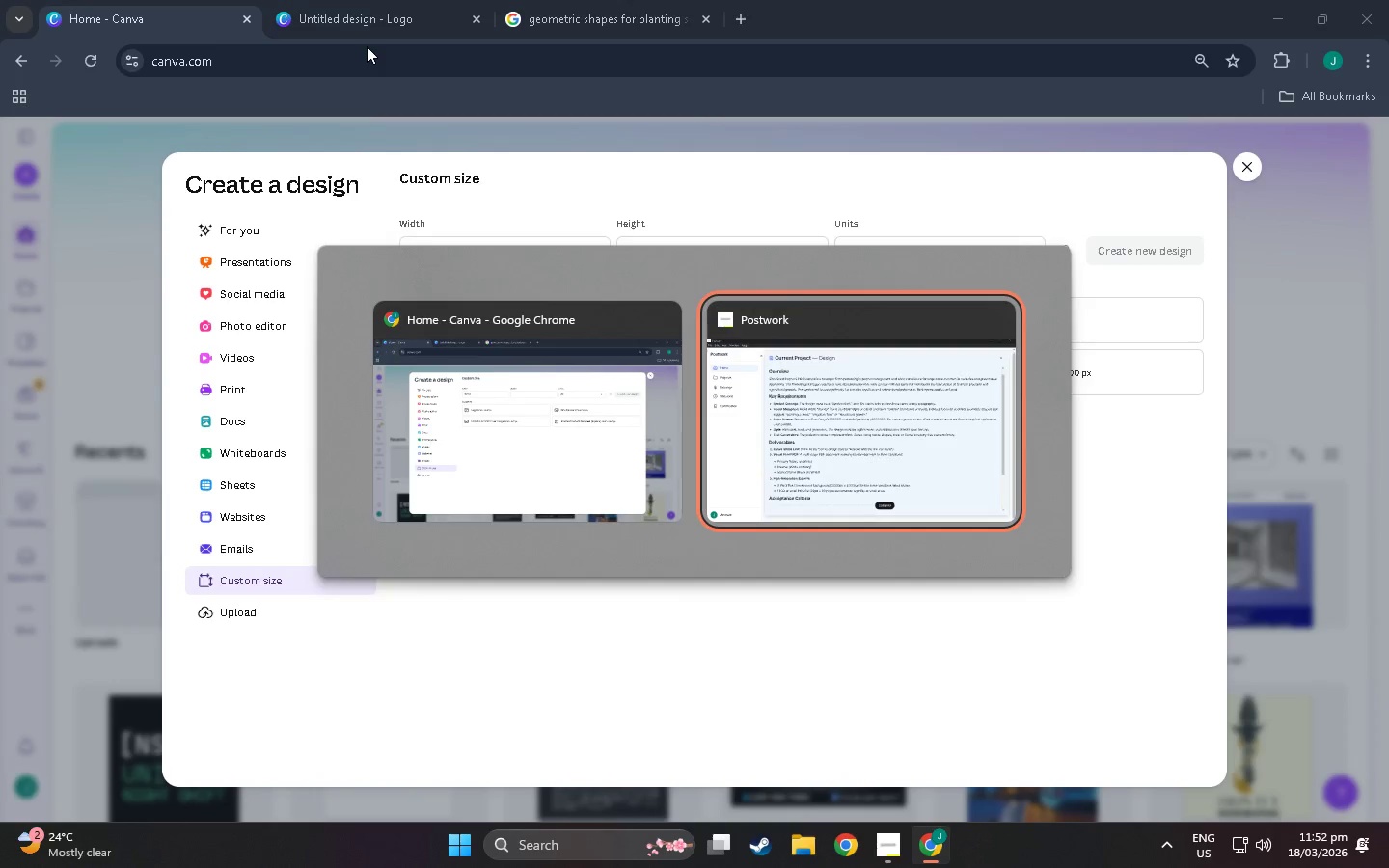 
double_click([367, 14])
 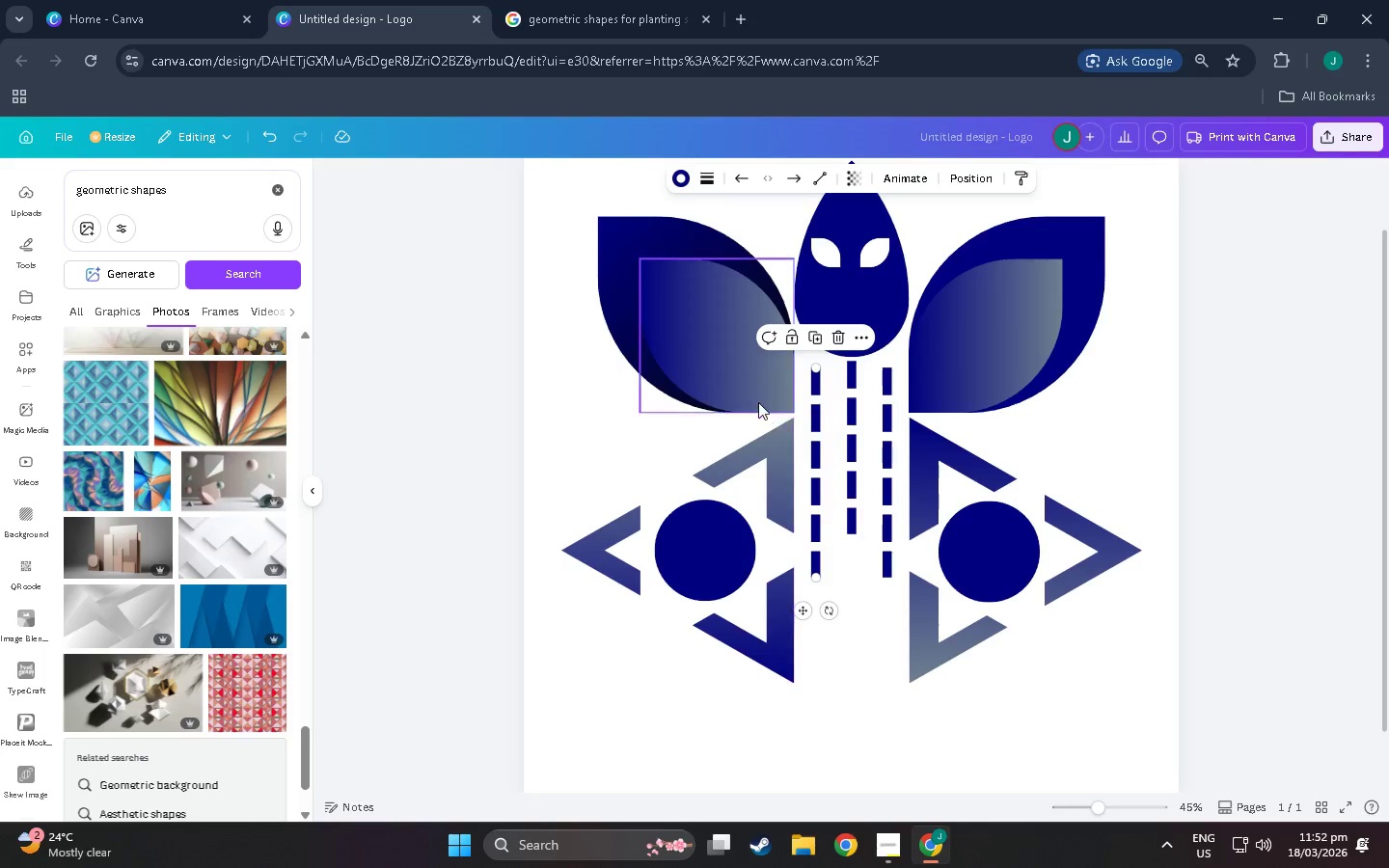 
scroll: coordinate [902, 480], scroll_direction: up, amount: 3.0
 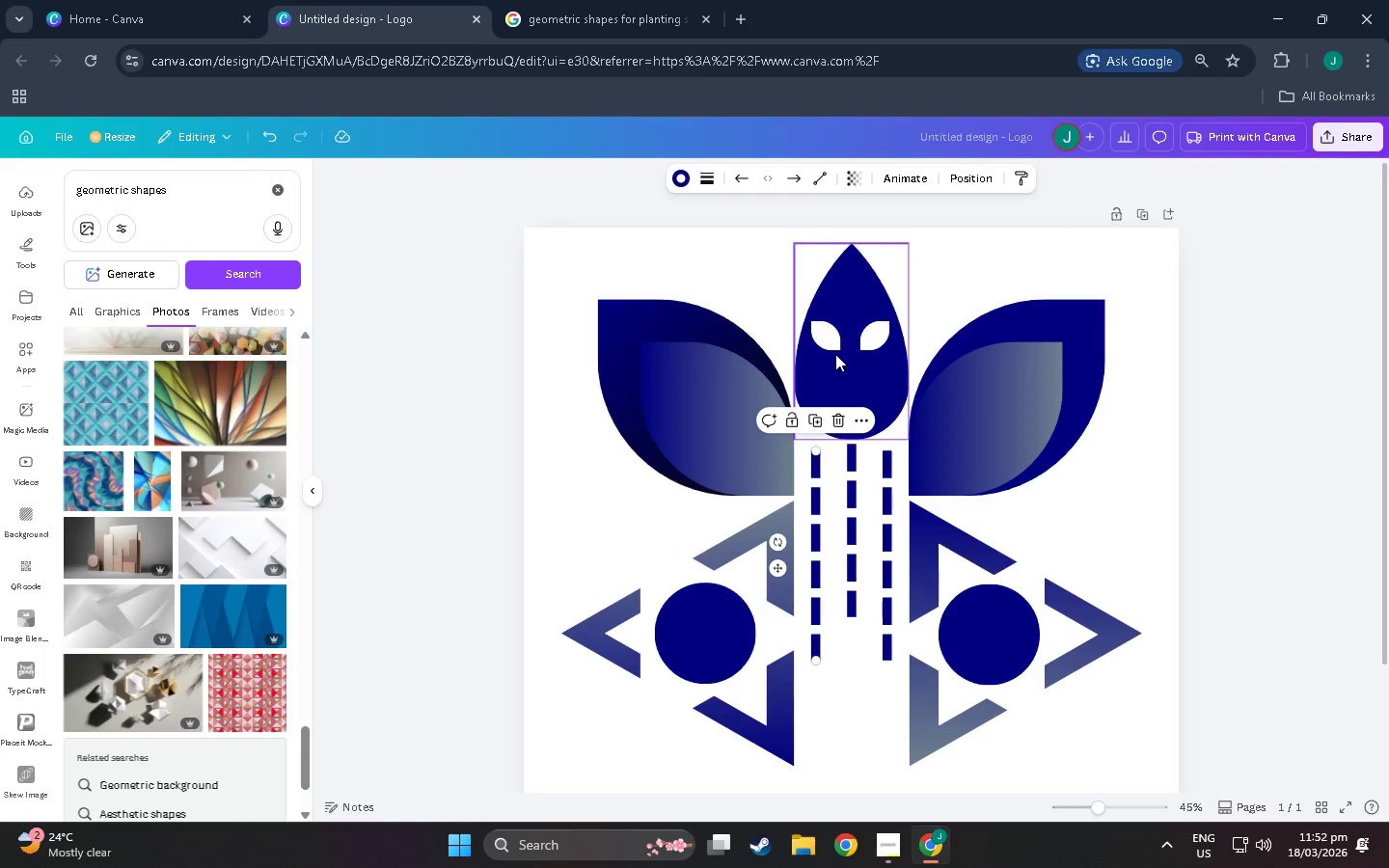 
left_click([835, 348])
 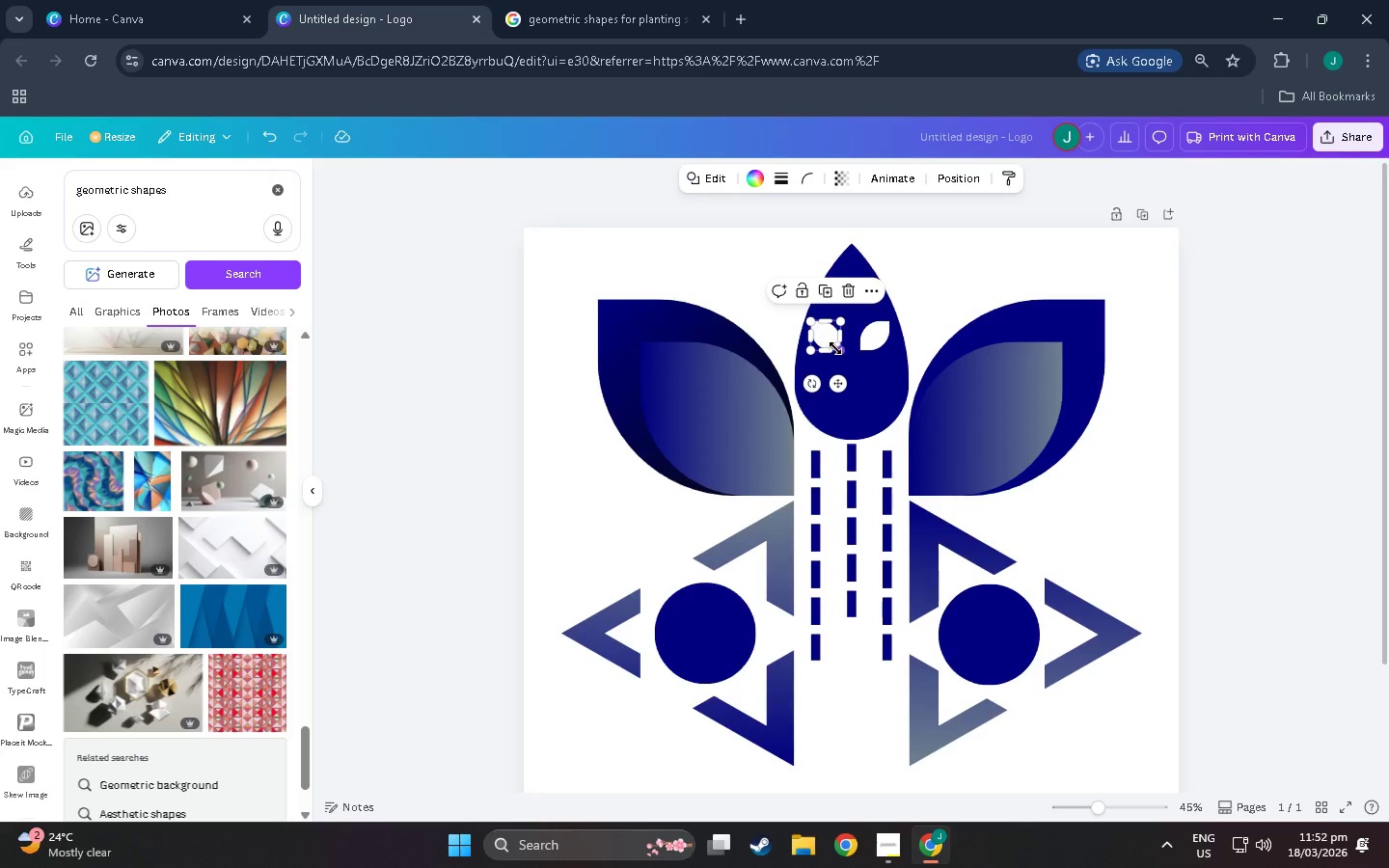 
left_click_drag(start_coordinate=[835, 348], to_coordinate=[778, 392])
 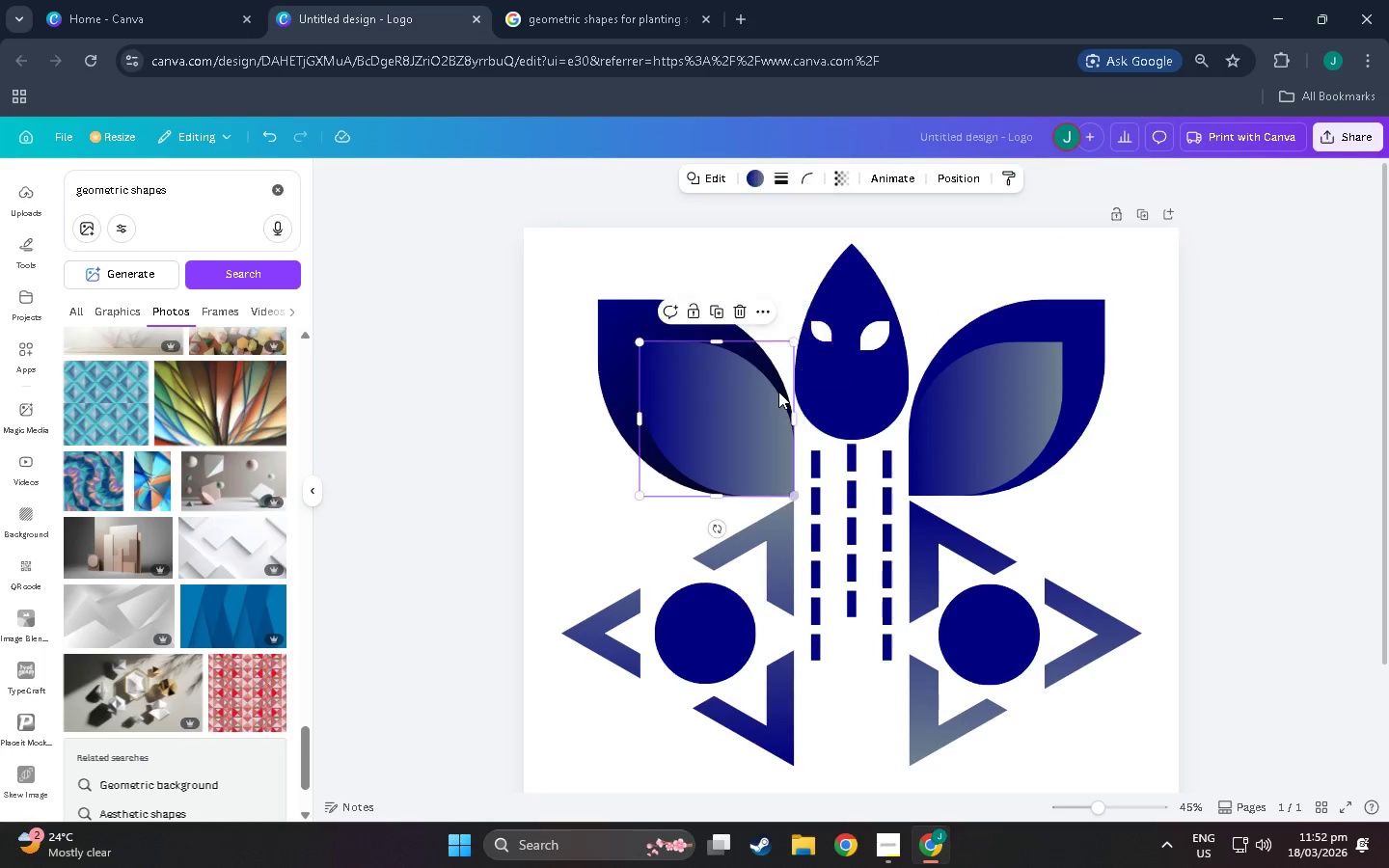 
left_click([778, 392])
 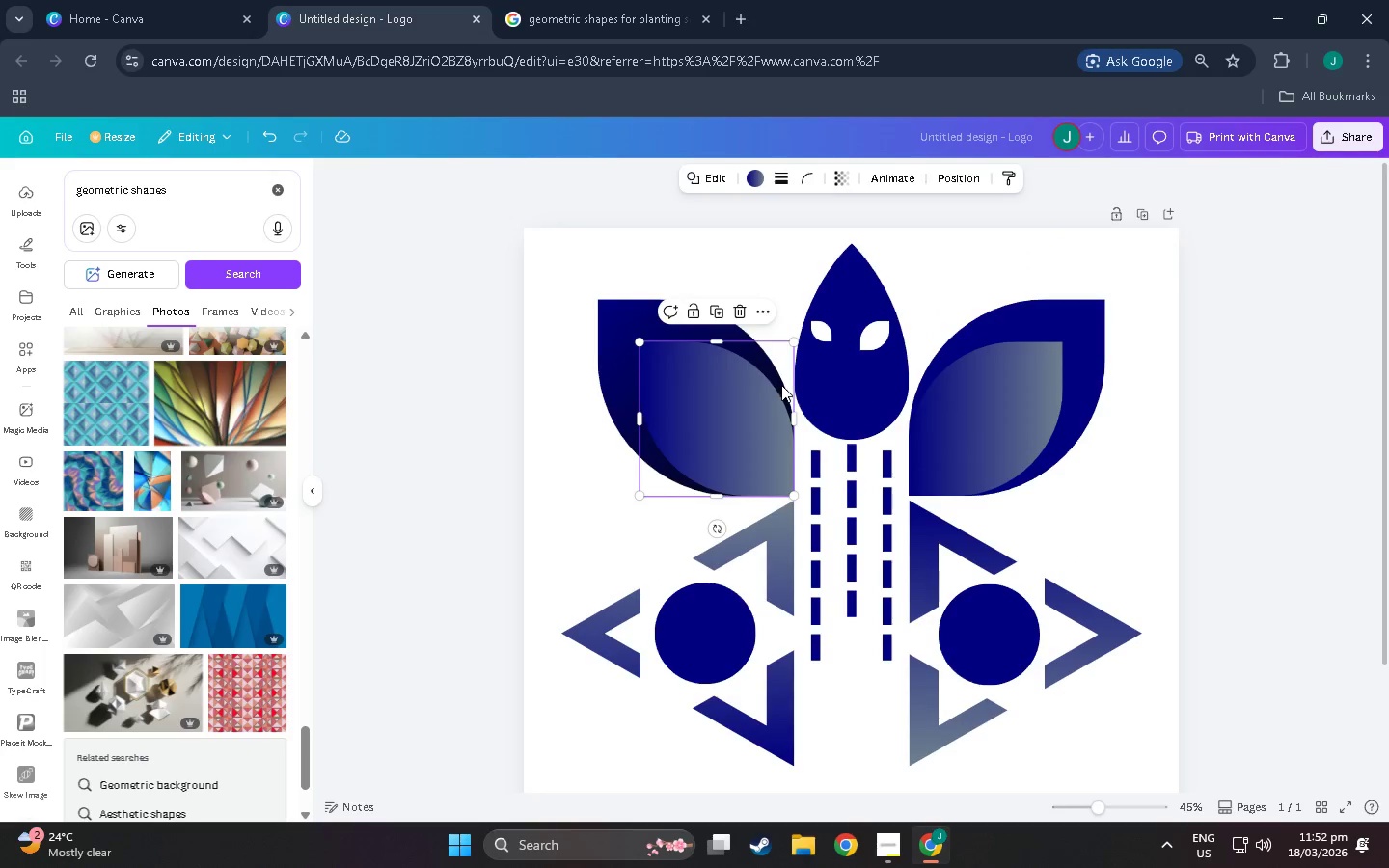 
key(Control+Z)
 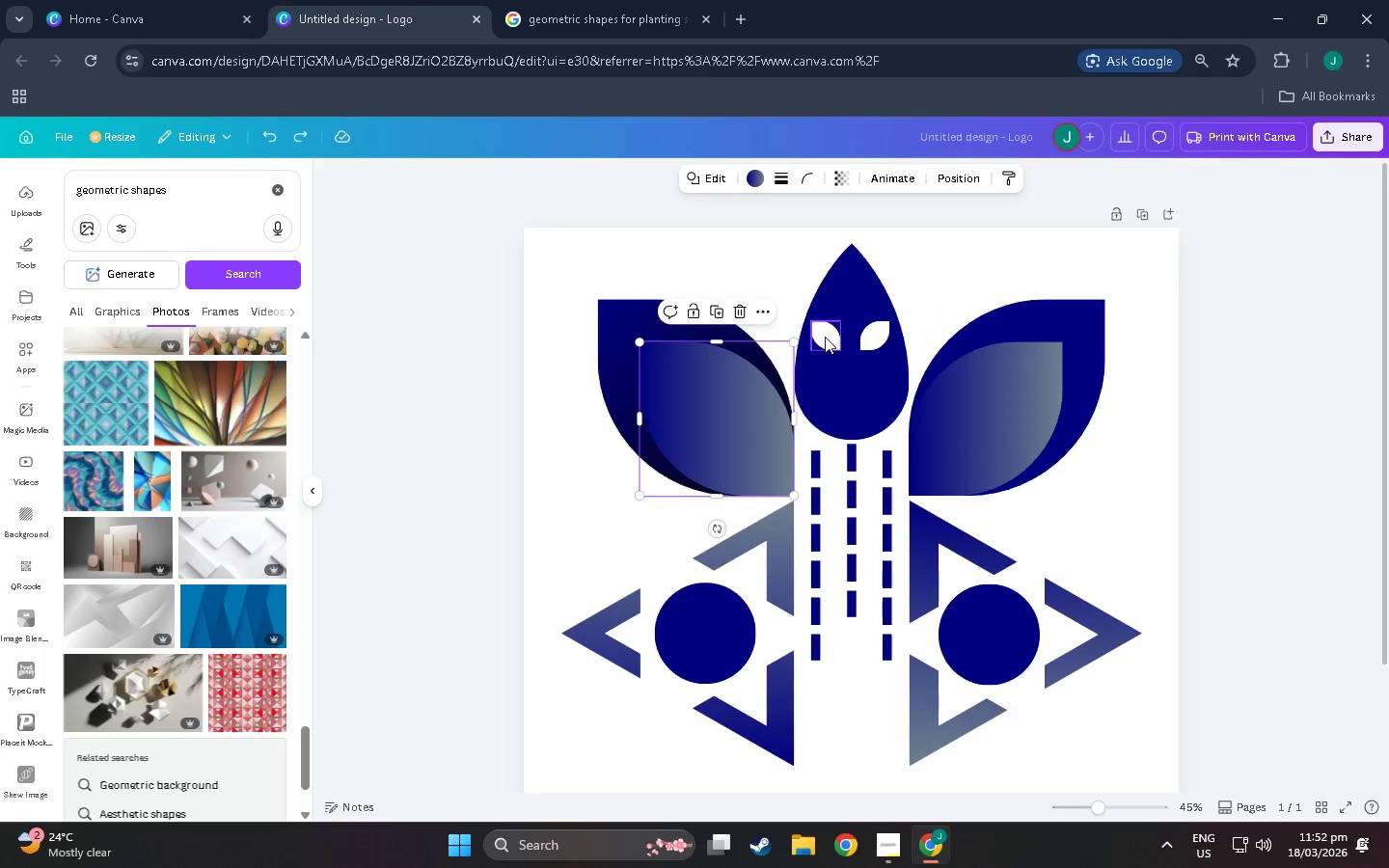 
left_click_drag(start_coordinate=[825, 337], to_coordinate=[720, 415])
 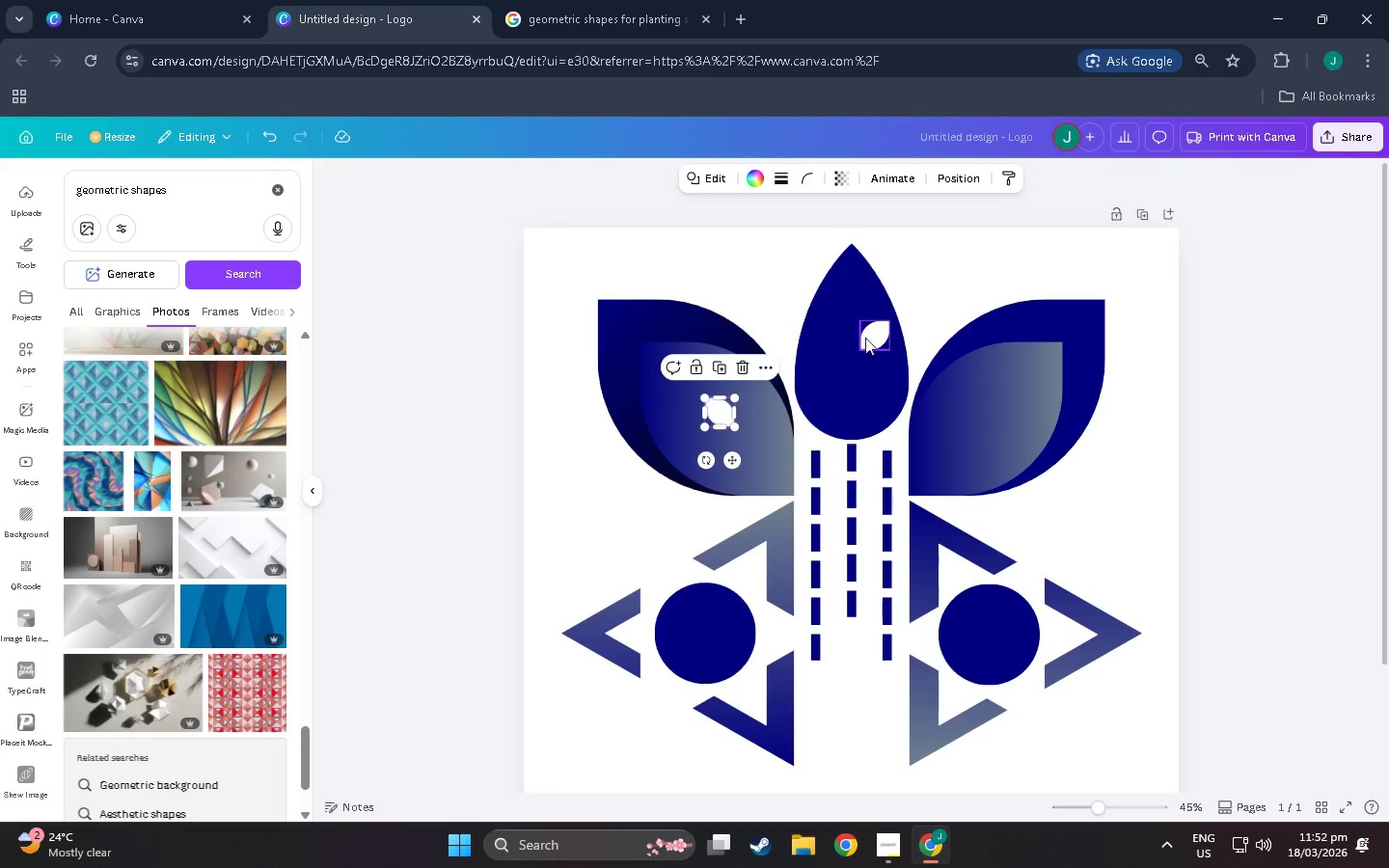 
left_click_drag(start_coordinate=[865, 338], to_coordinate=[980, 418])
 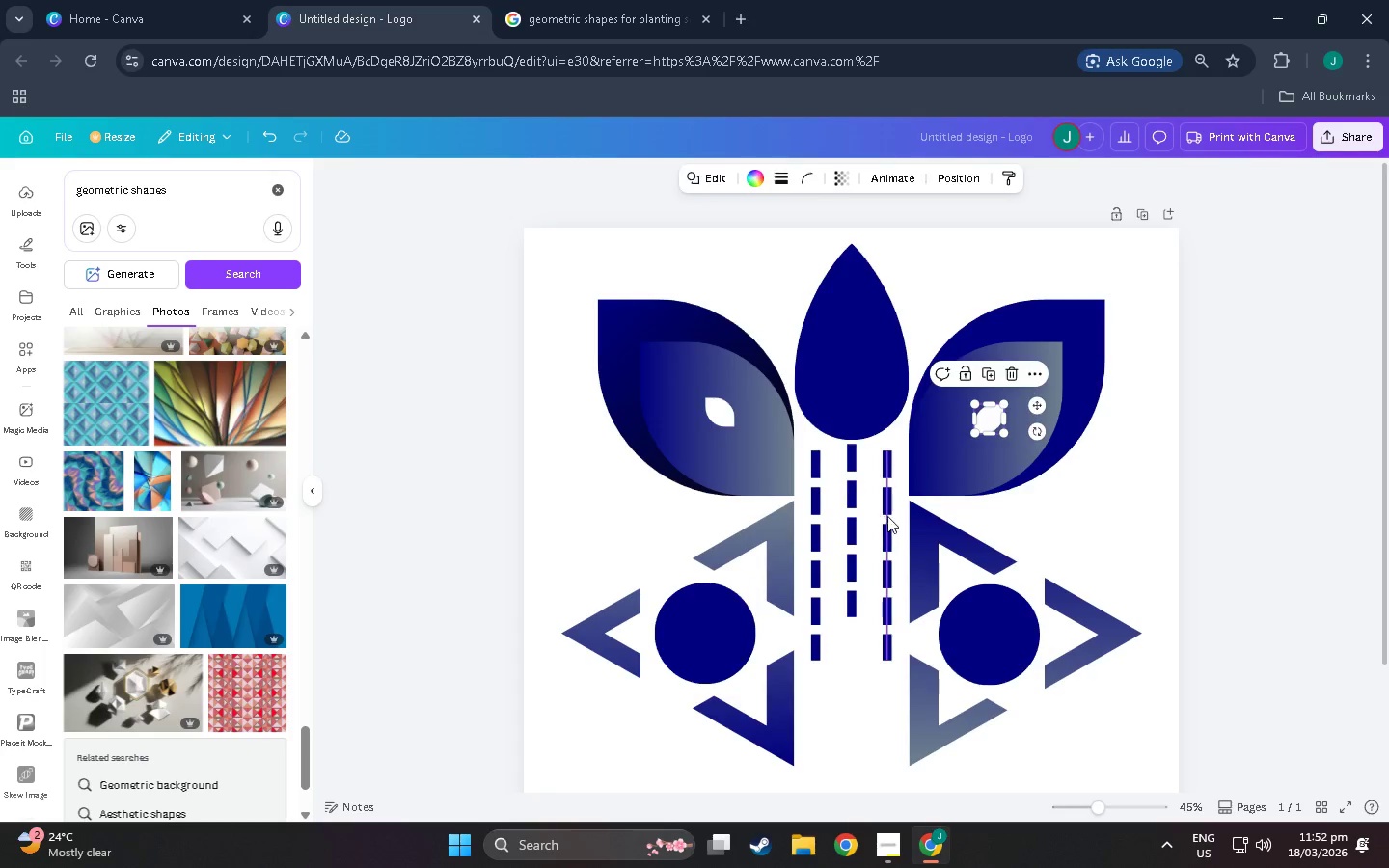 
left_click_drag(start_coordinate=[887, 516], to_coordinate=[880, 308])
 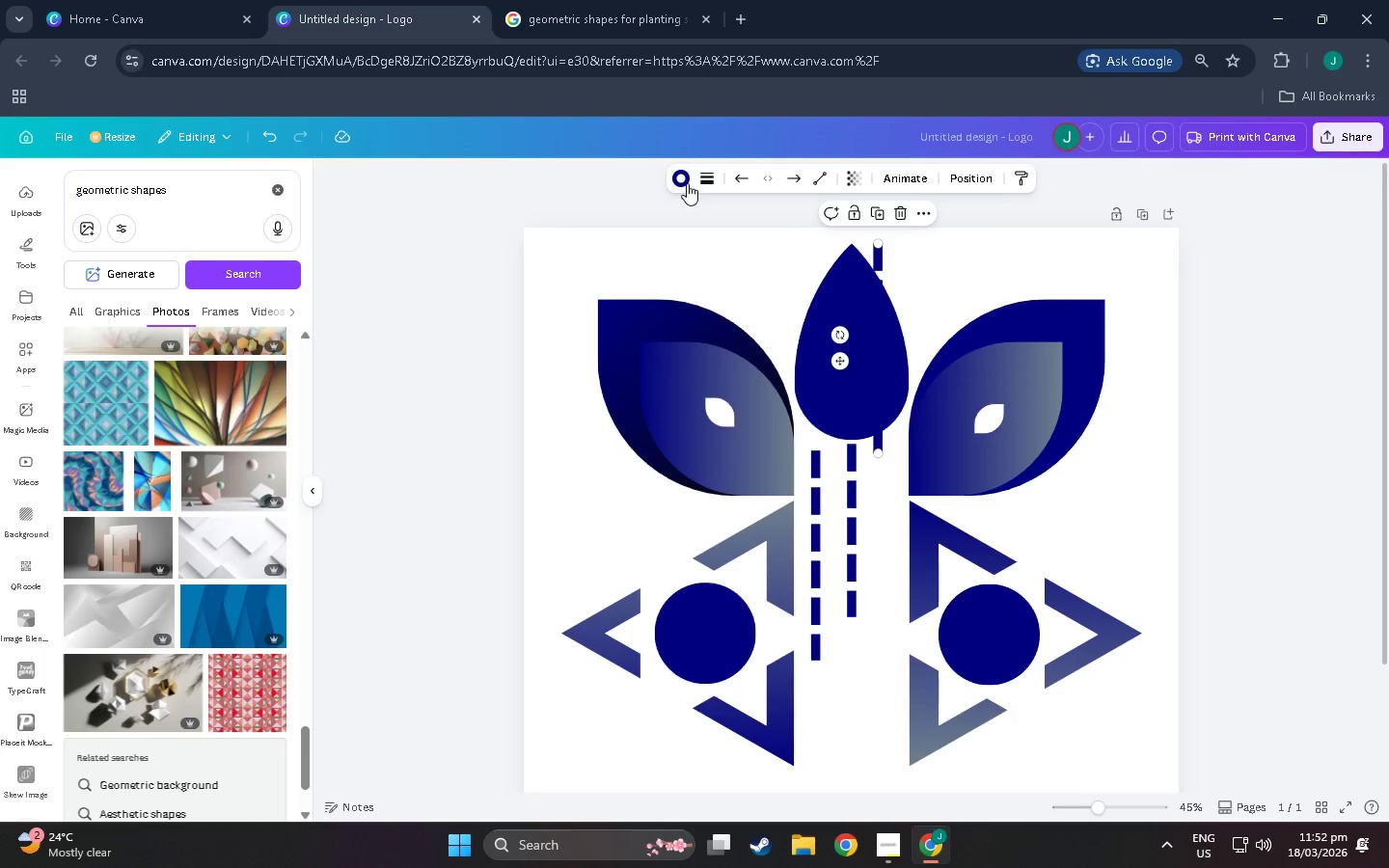 
left_click([687, 183])
 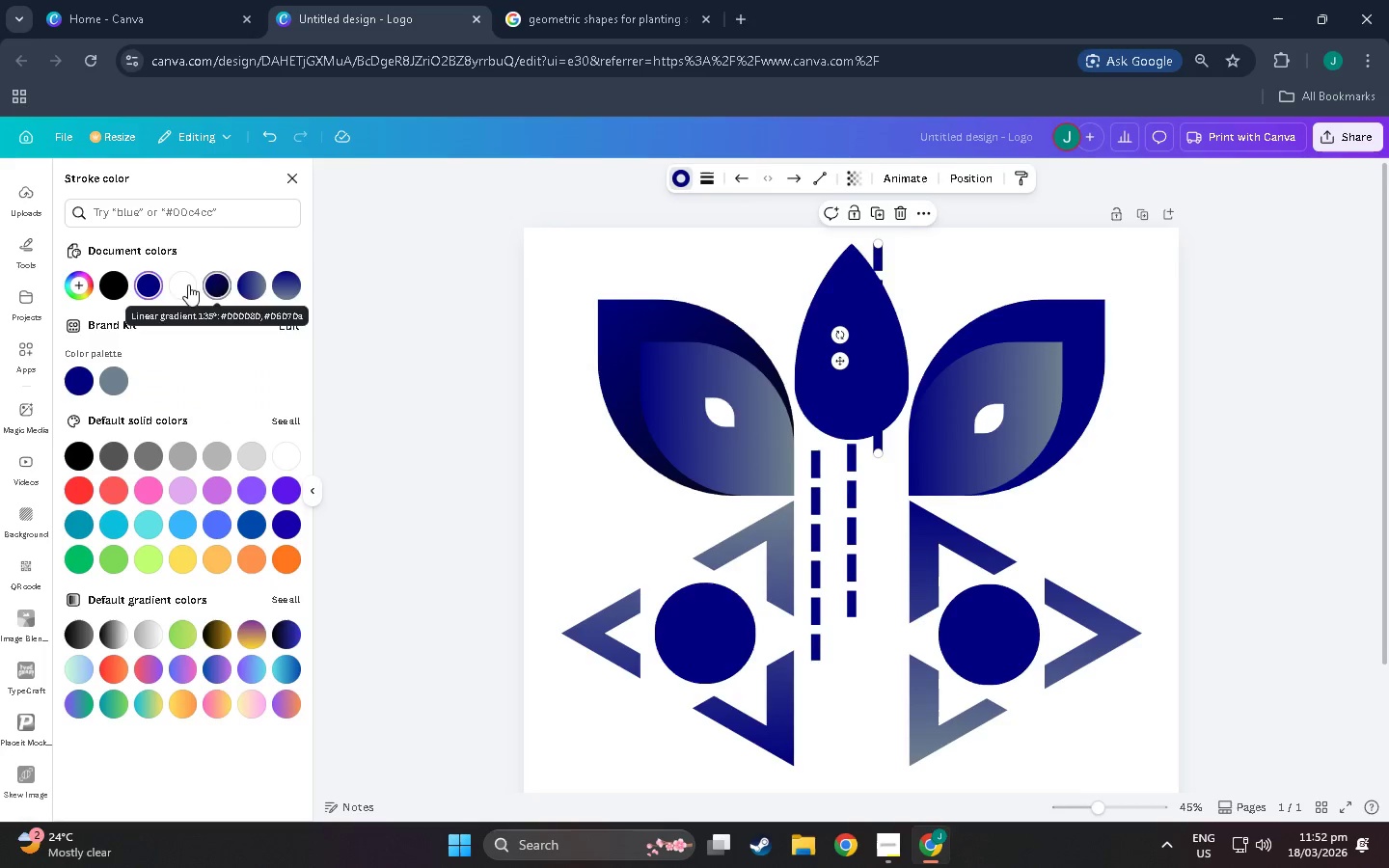 
left_click([115, 384])
 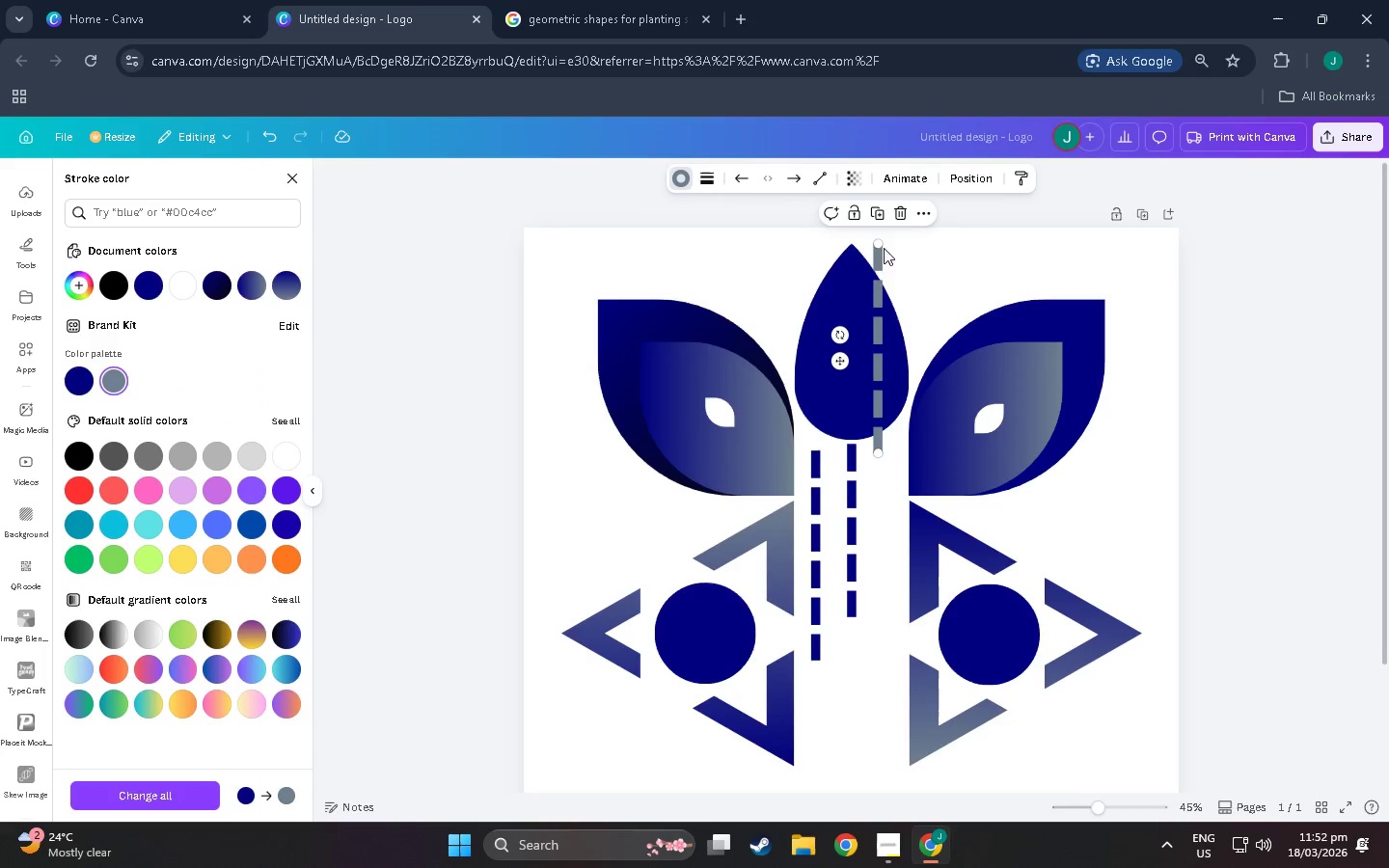 
left_click_drag(start_coordinate=[880, 246], to_coordinate=[855, 260])
 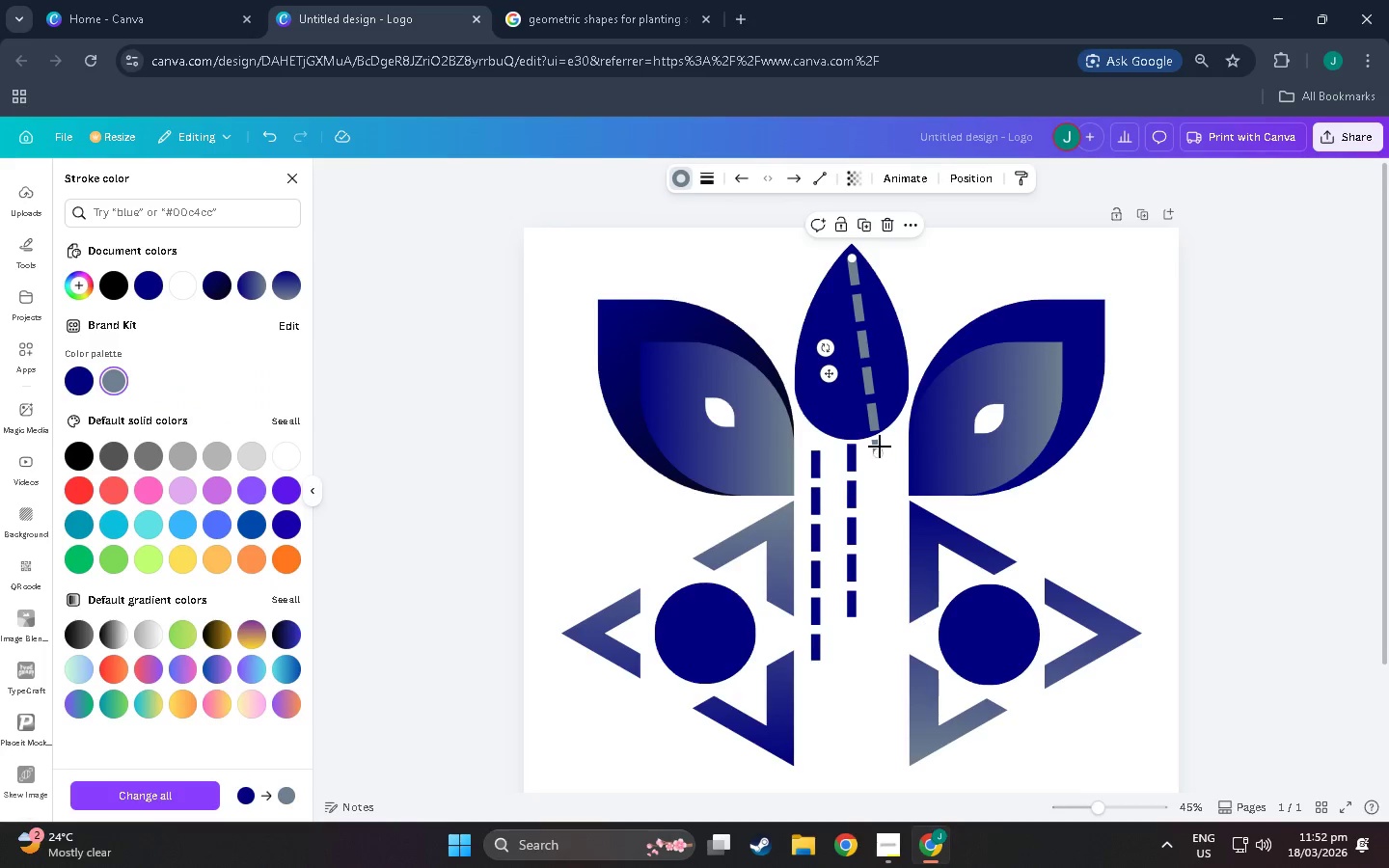 
left_click_drag(start_coordinate=[878, 451], to_coordinate=[851, 414])
 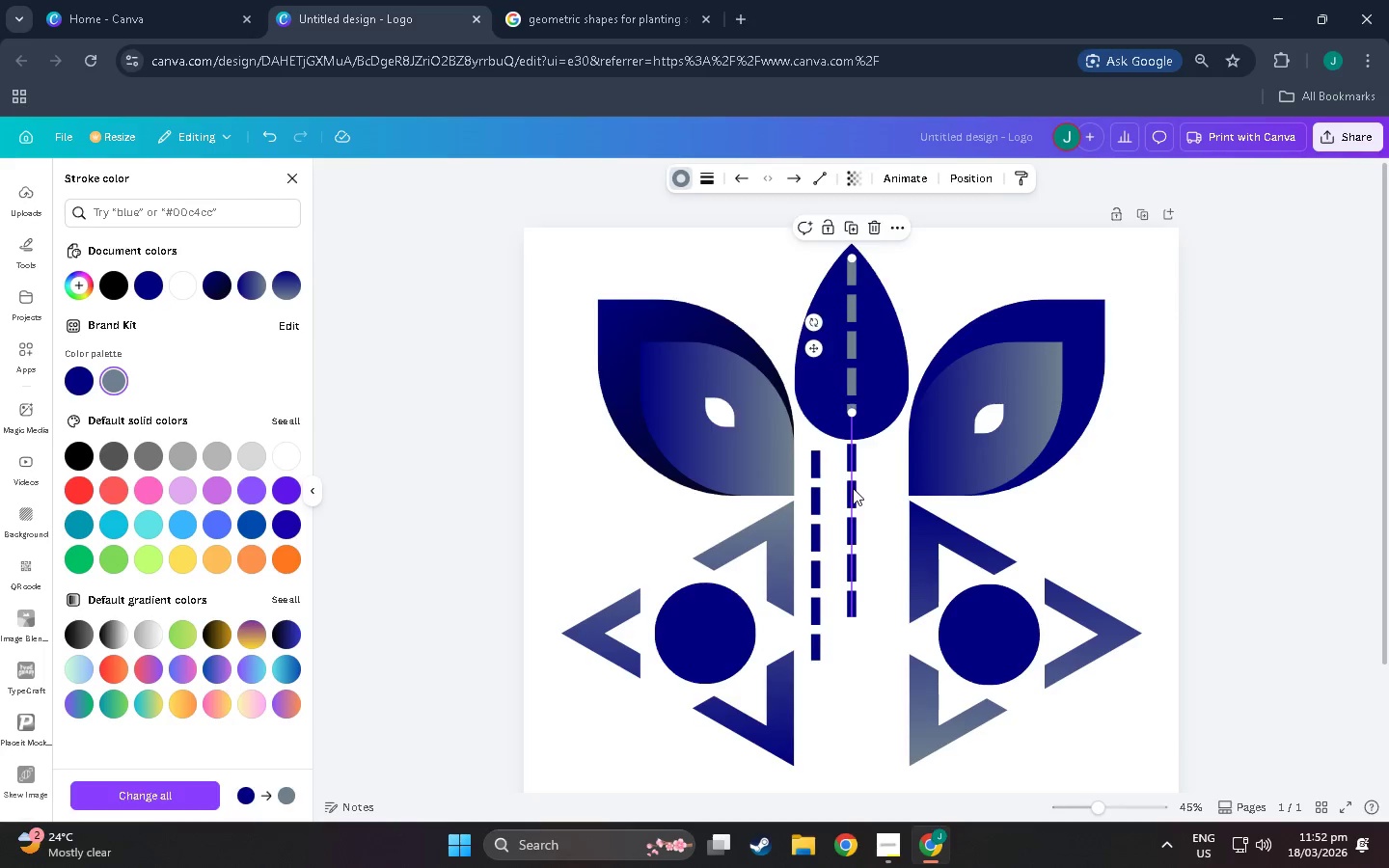 
left_click_drag(start_coordinate=[853, 488], to_coordinate=[880, 321])
 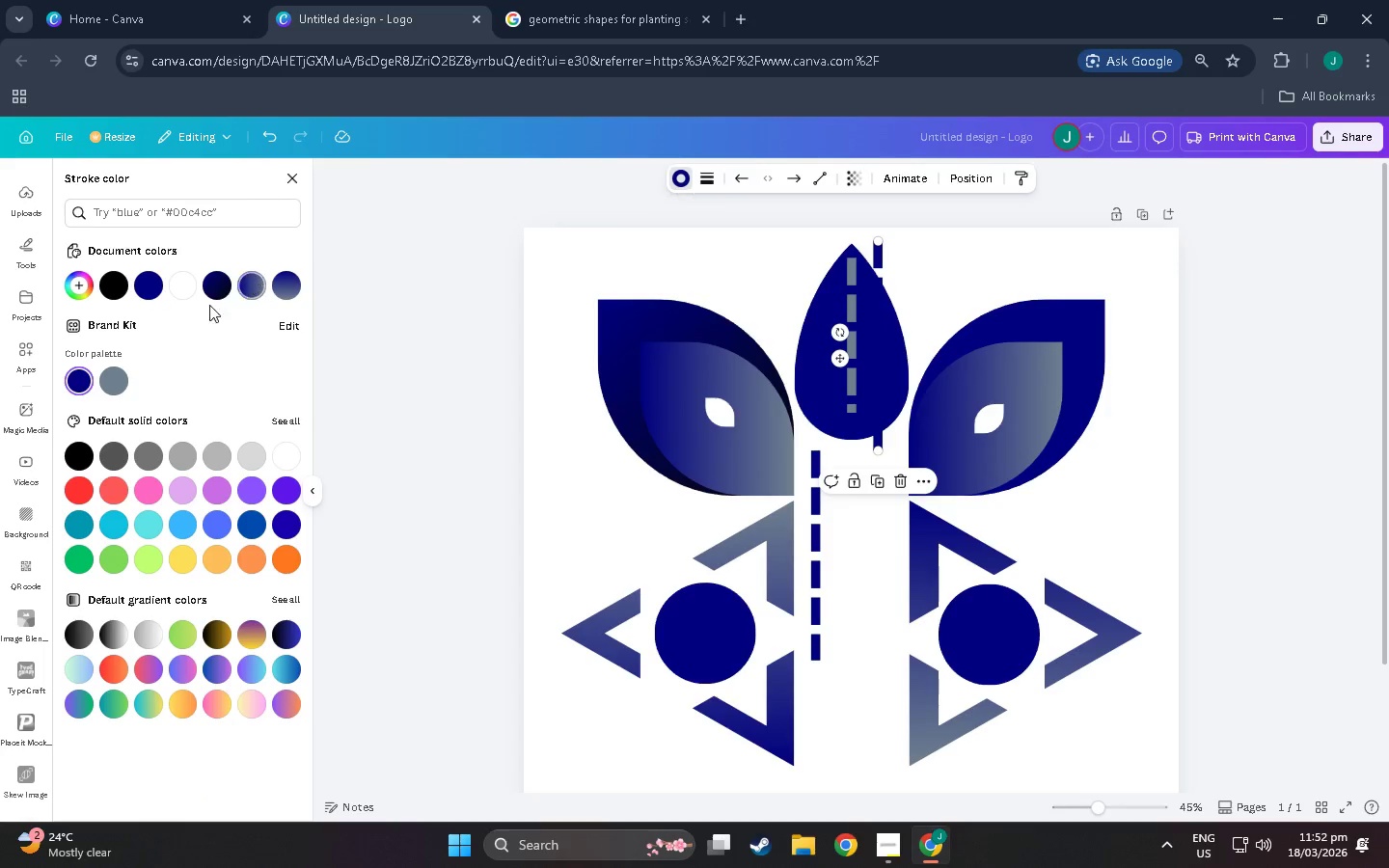 
left_click([105, 384])
 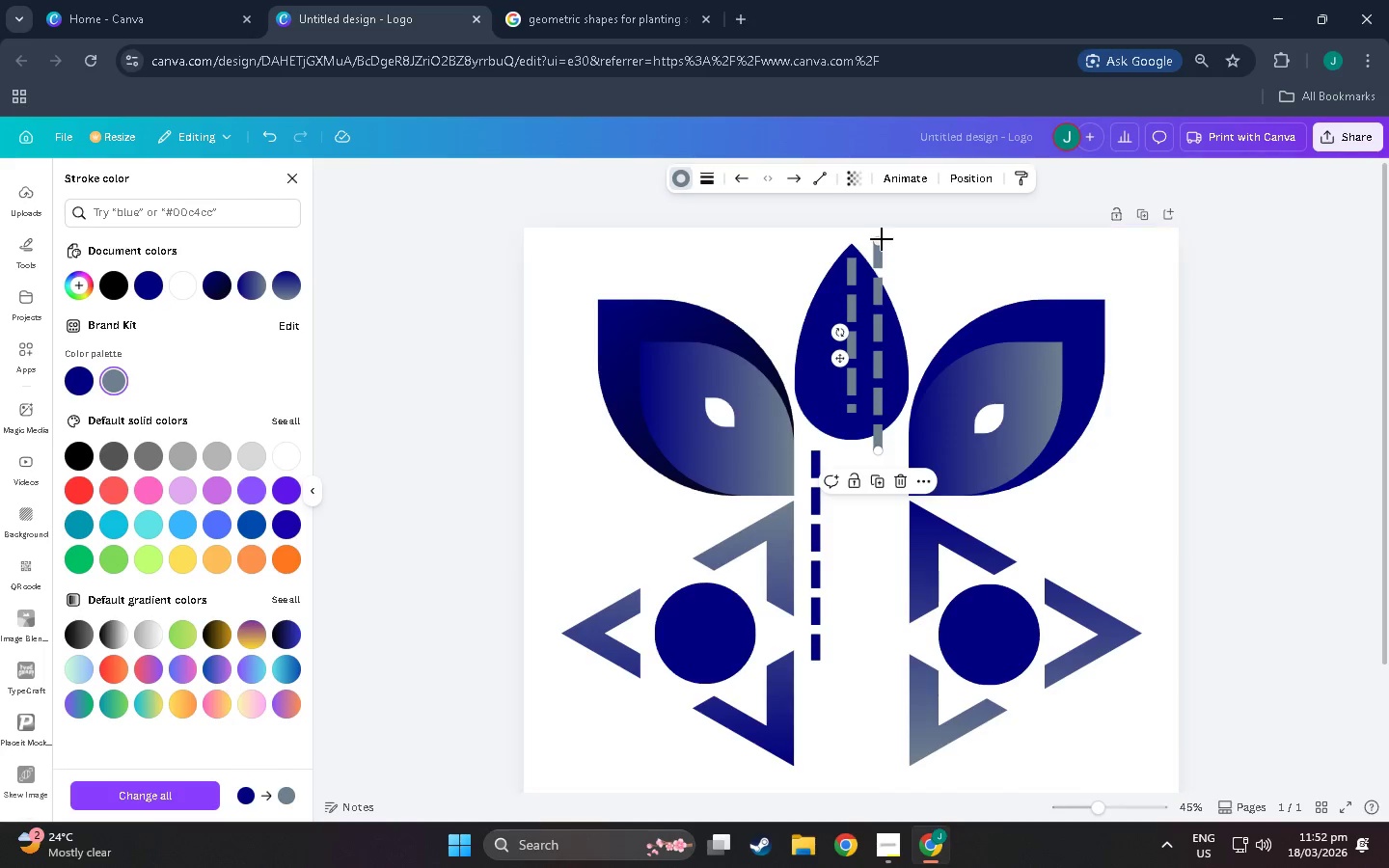 
left_click_drag(start_coordinate=[879, 240], to_coordinate=[879, 307])
 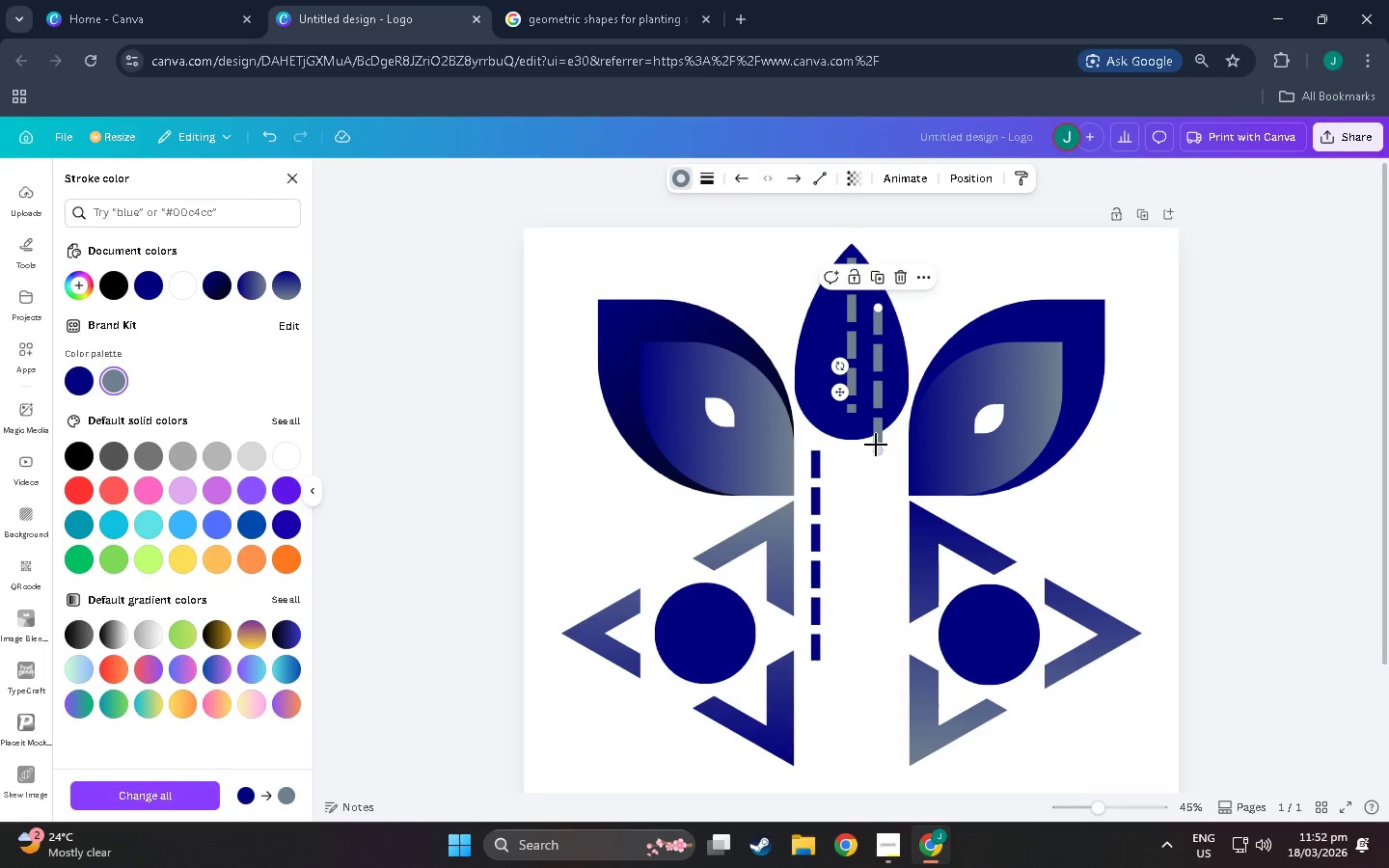 
hold_key(key=ControlLeft, duration=1.39)
 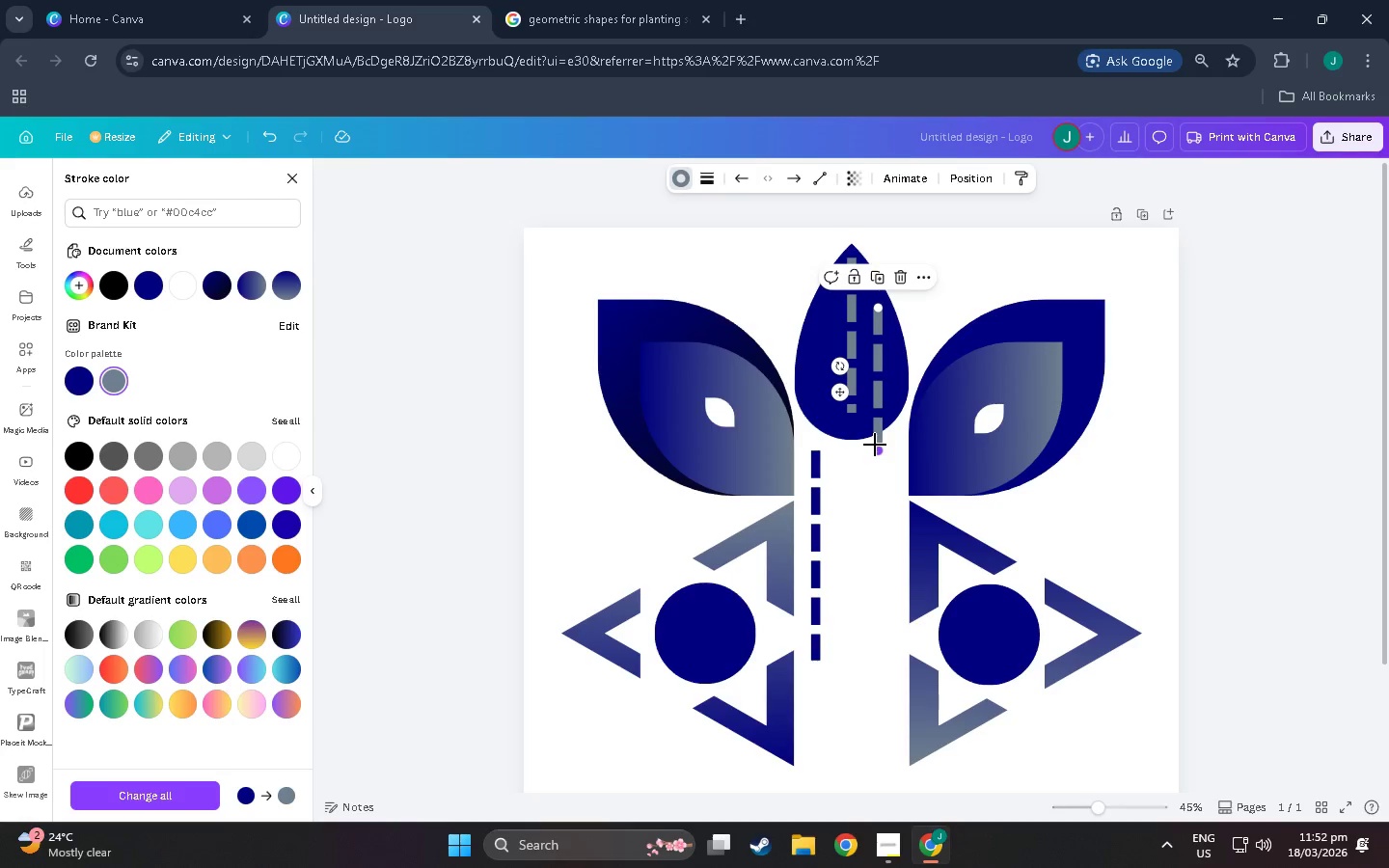 
left_click_drag(start_coordinate=[877, 446], to_coordinate=[877, 401])
 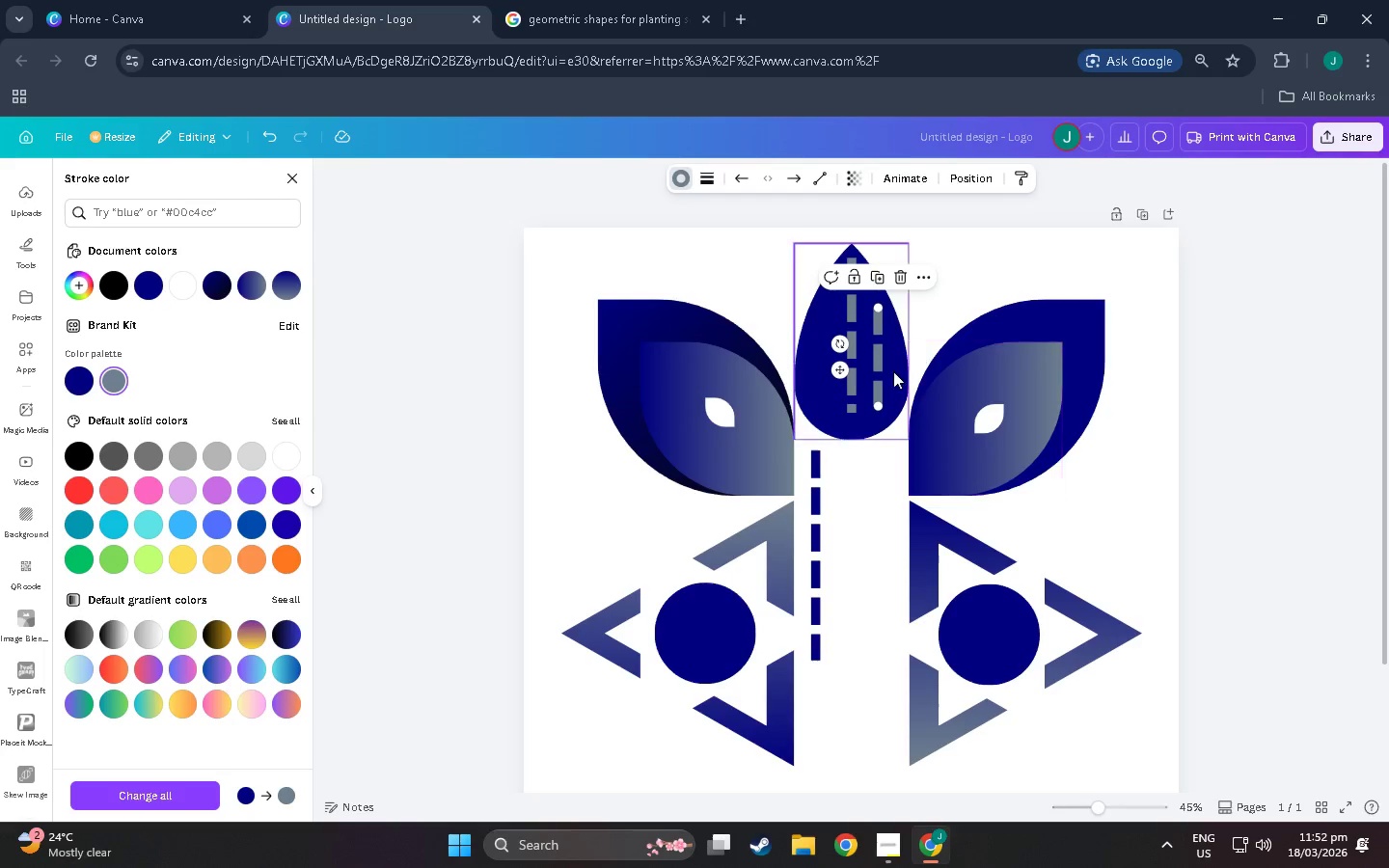 
hold_key(key=ControlLeft, duration=0.73)
 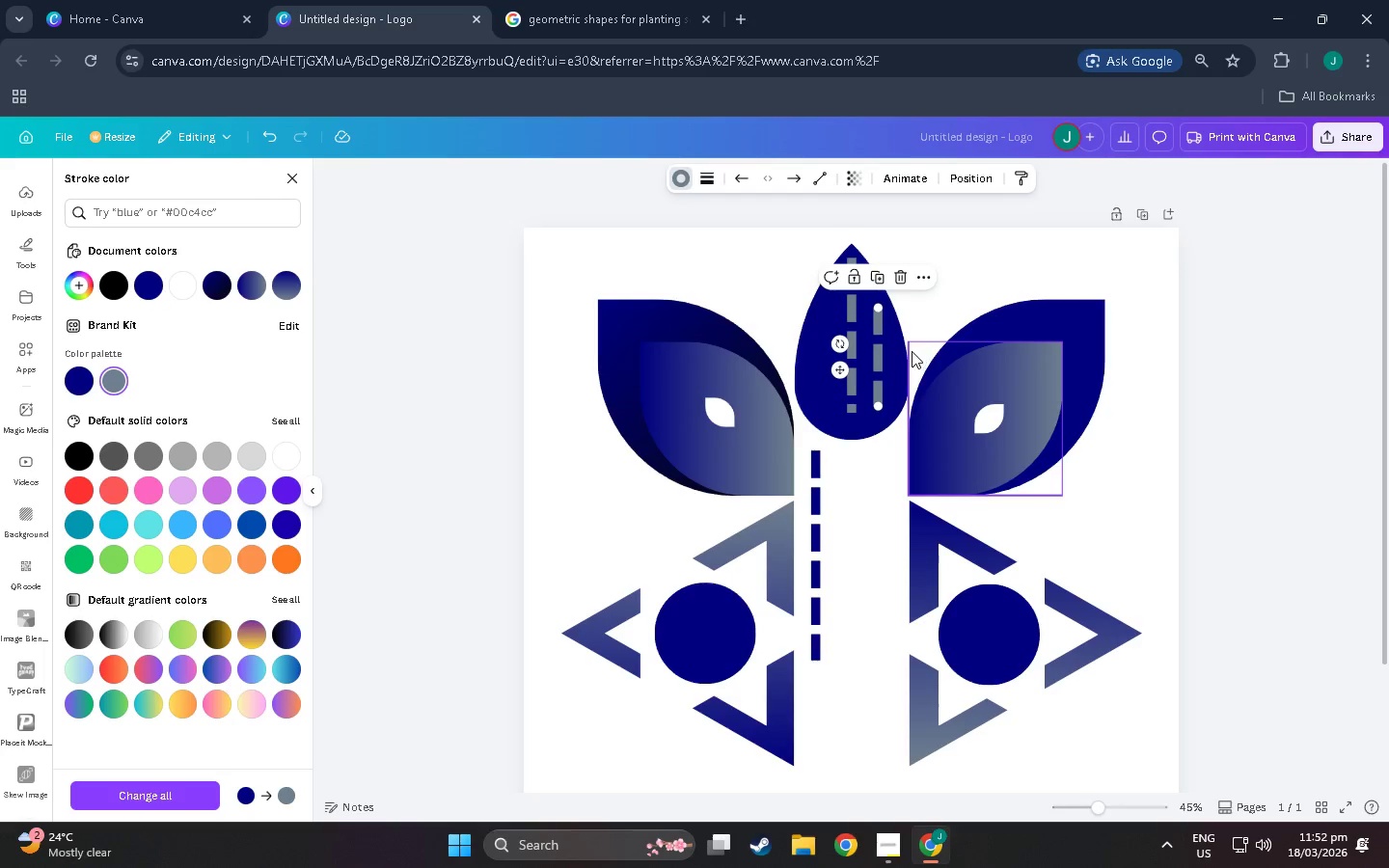 
key(Control+ControlLeft)
 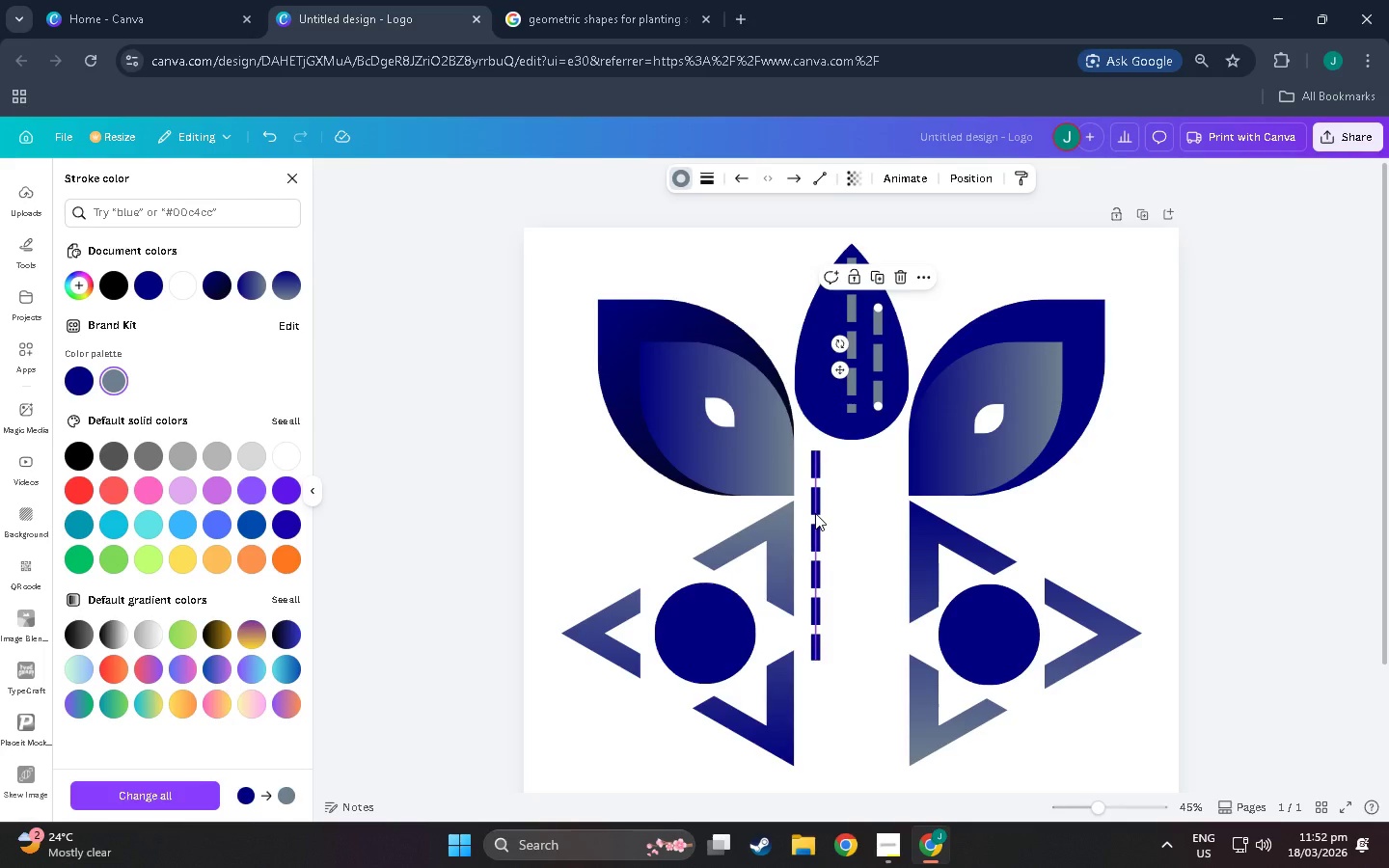 
left_click([815, 513])
 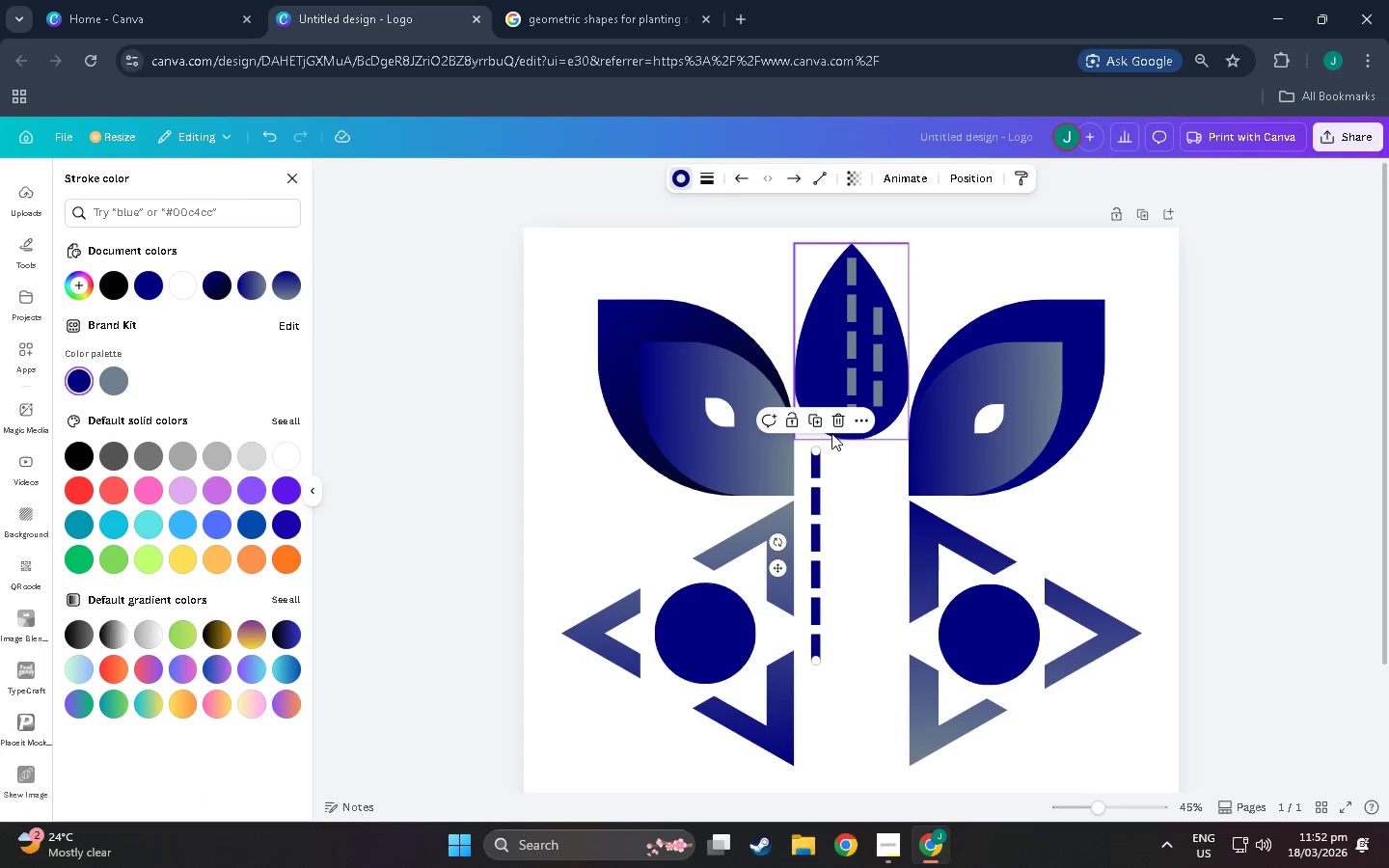 
left_click([836, 418])
 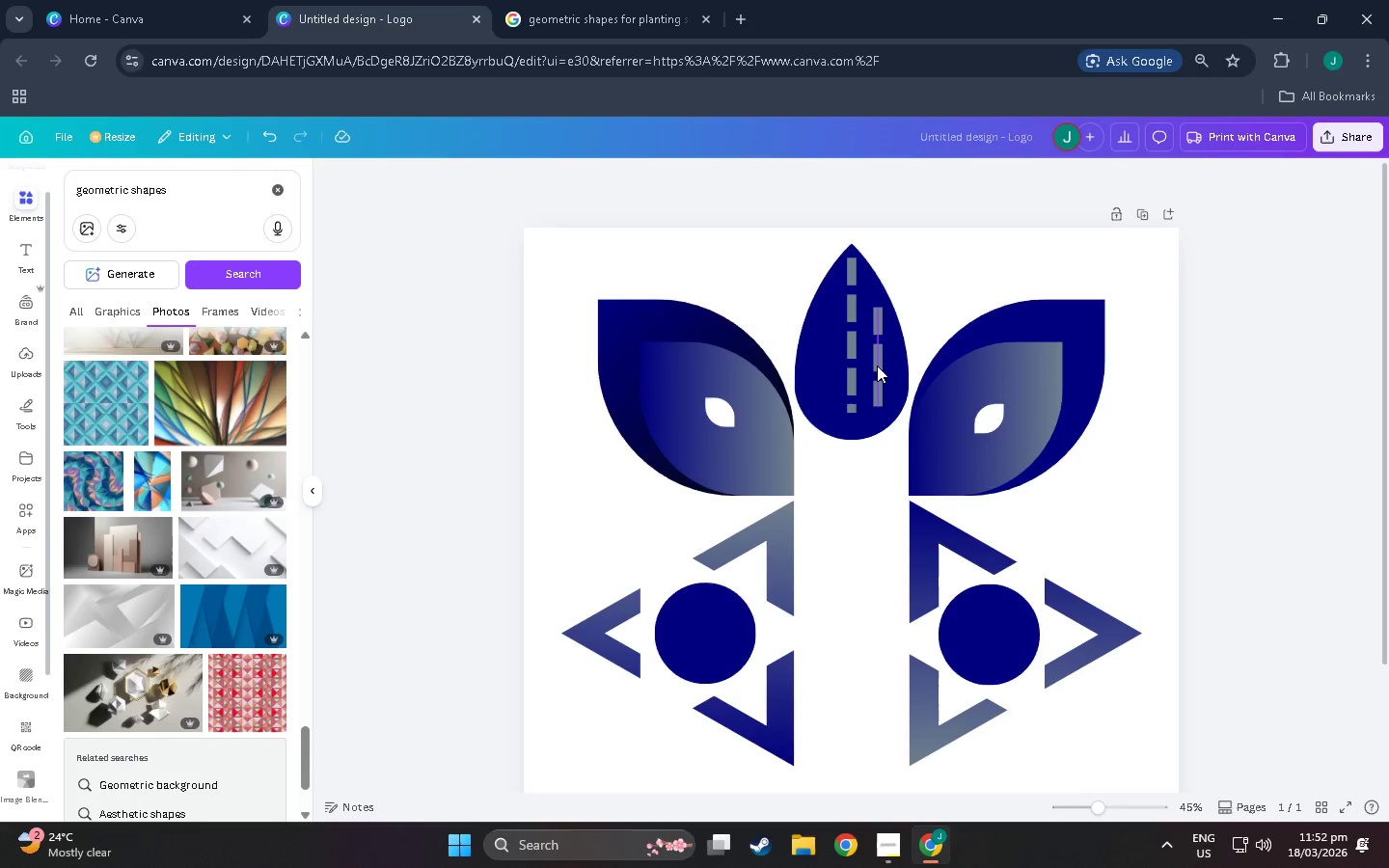 
left_click([877, 366])
 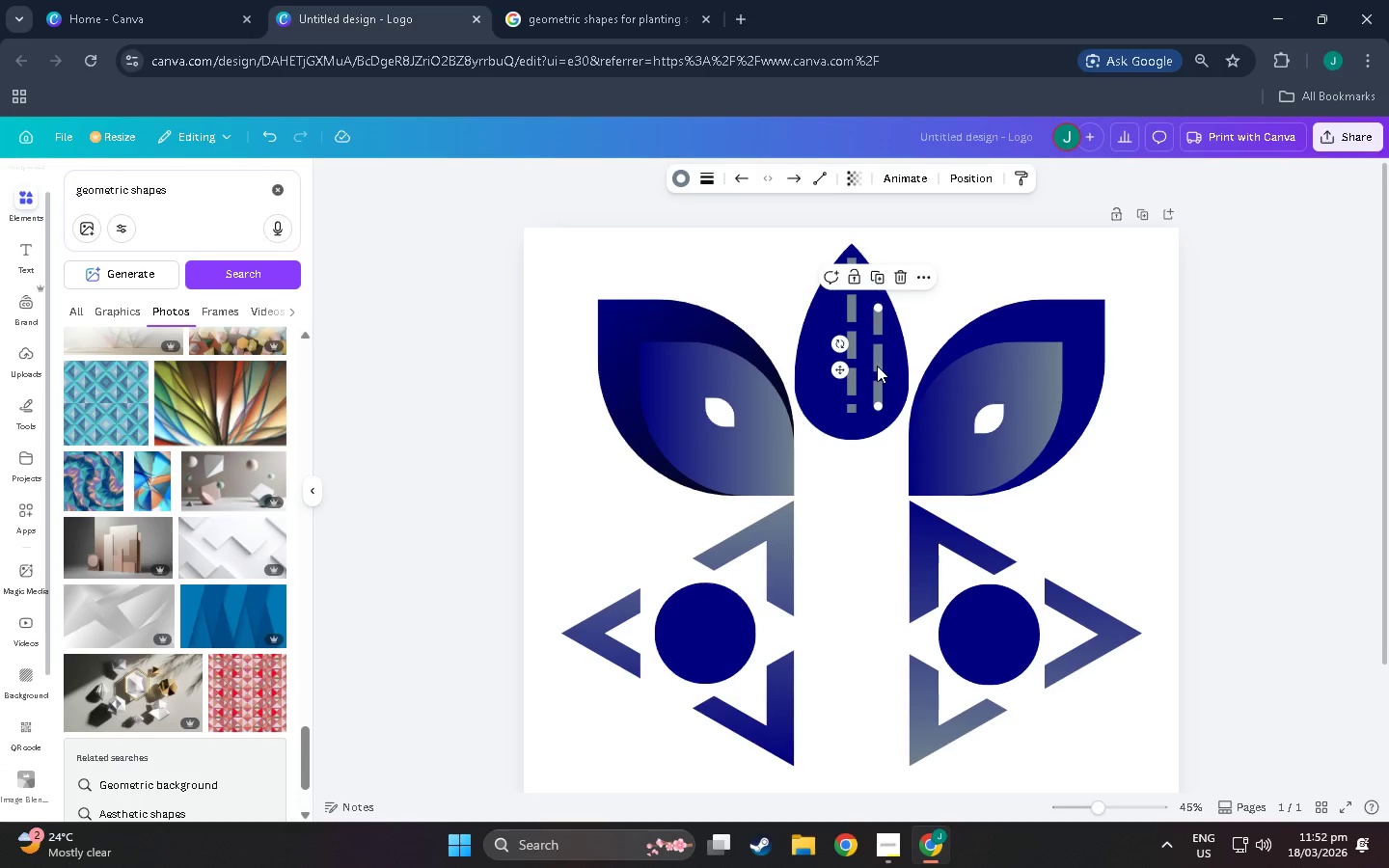 
key(Control+C)
 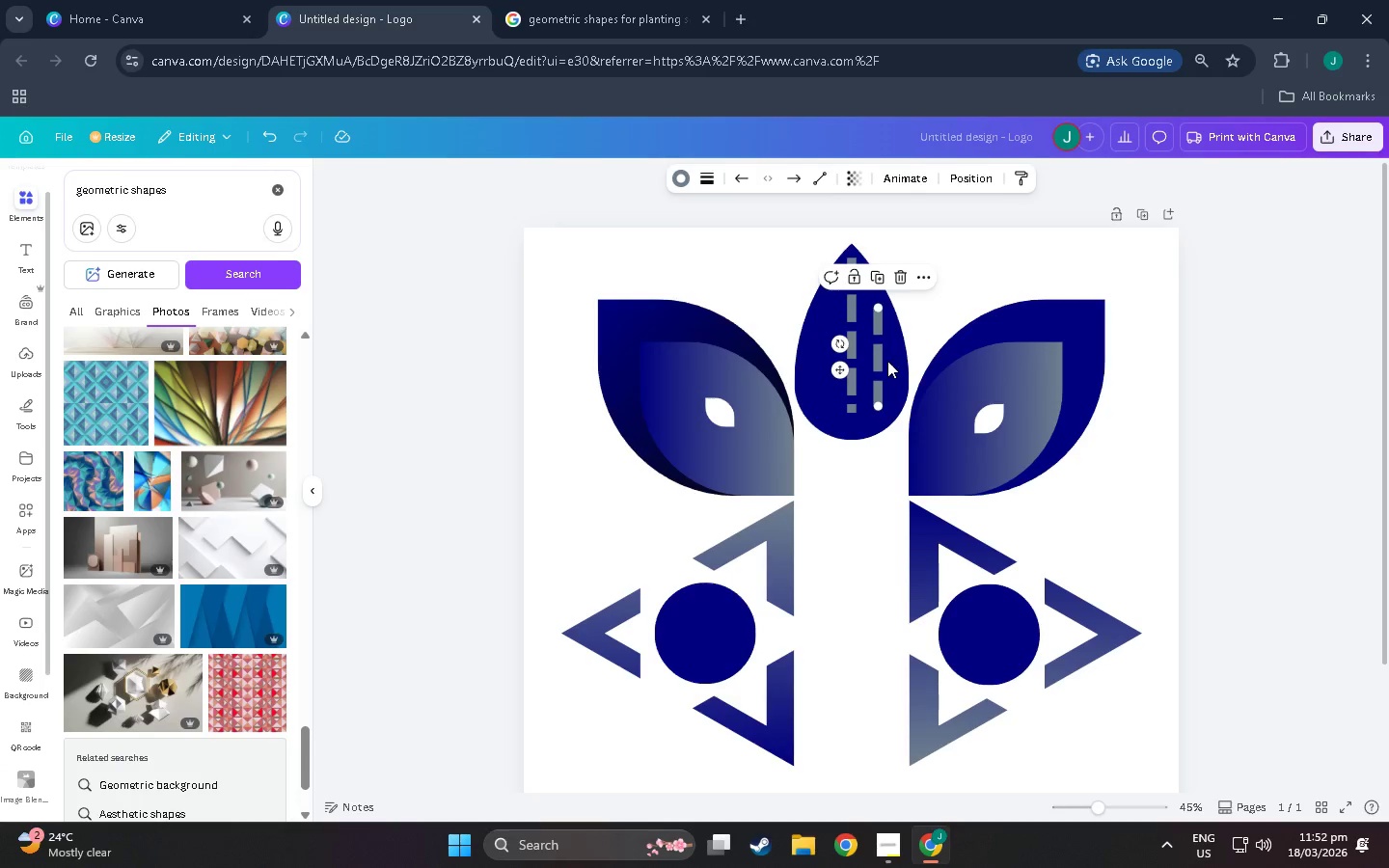 
key(Control+V)
 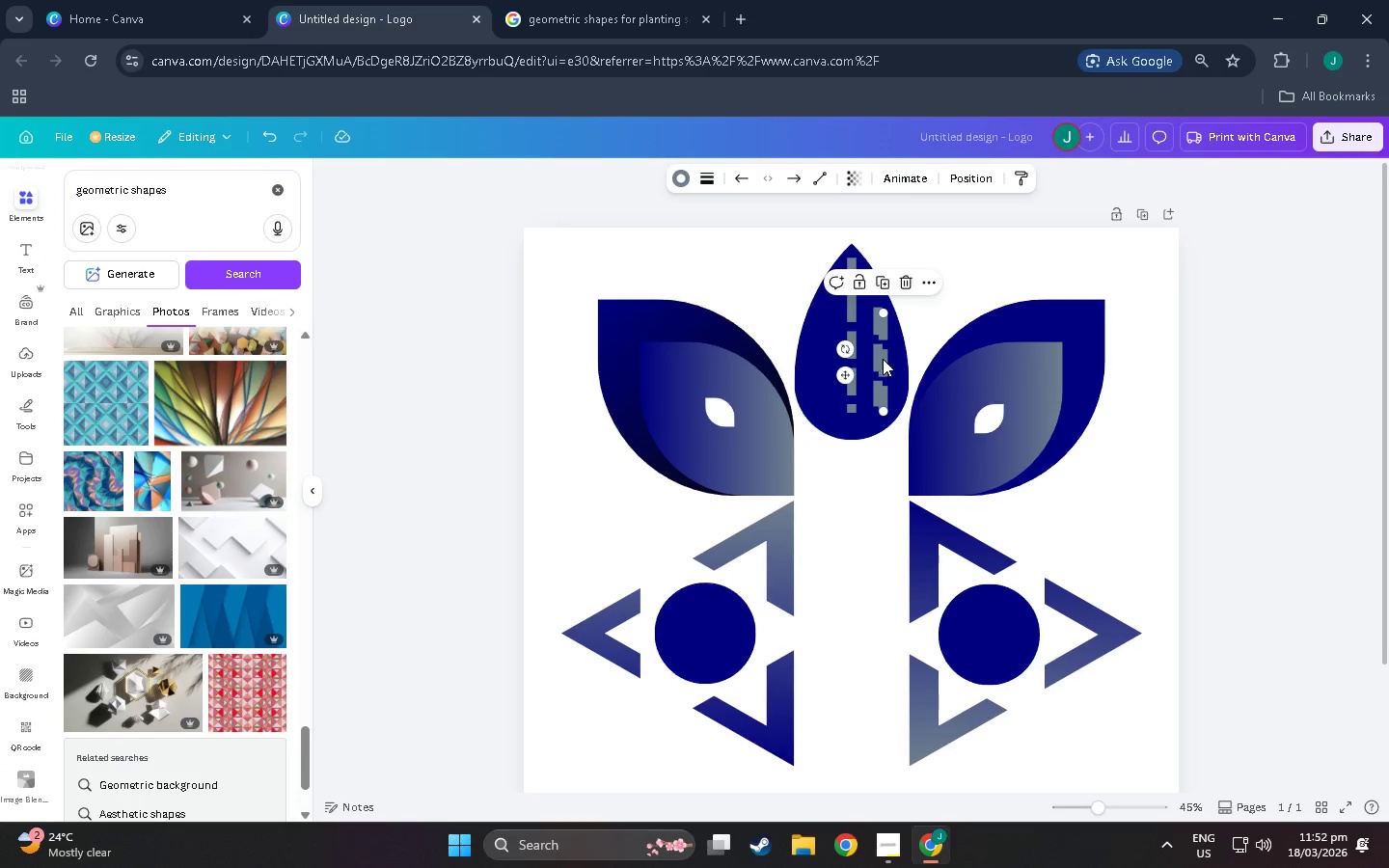 
left_click_drag(start_coordinate=[885, 359], to_coordinate=[827, 351])
 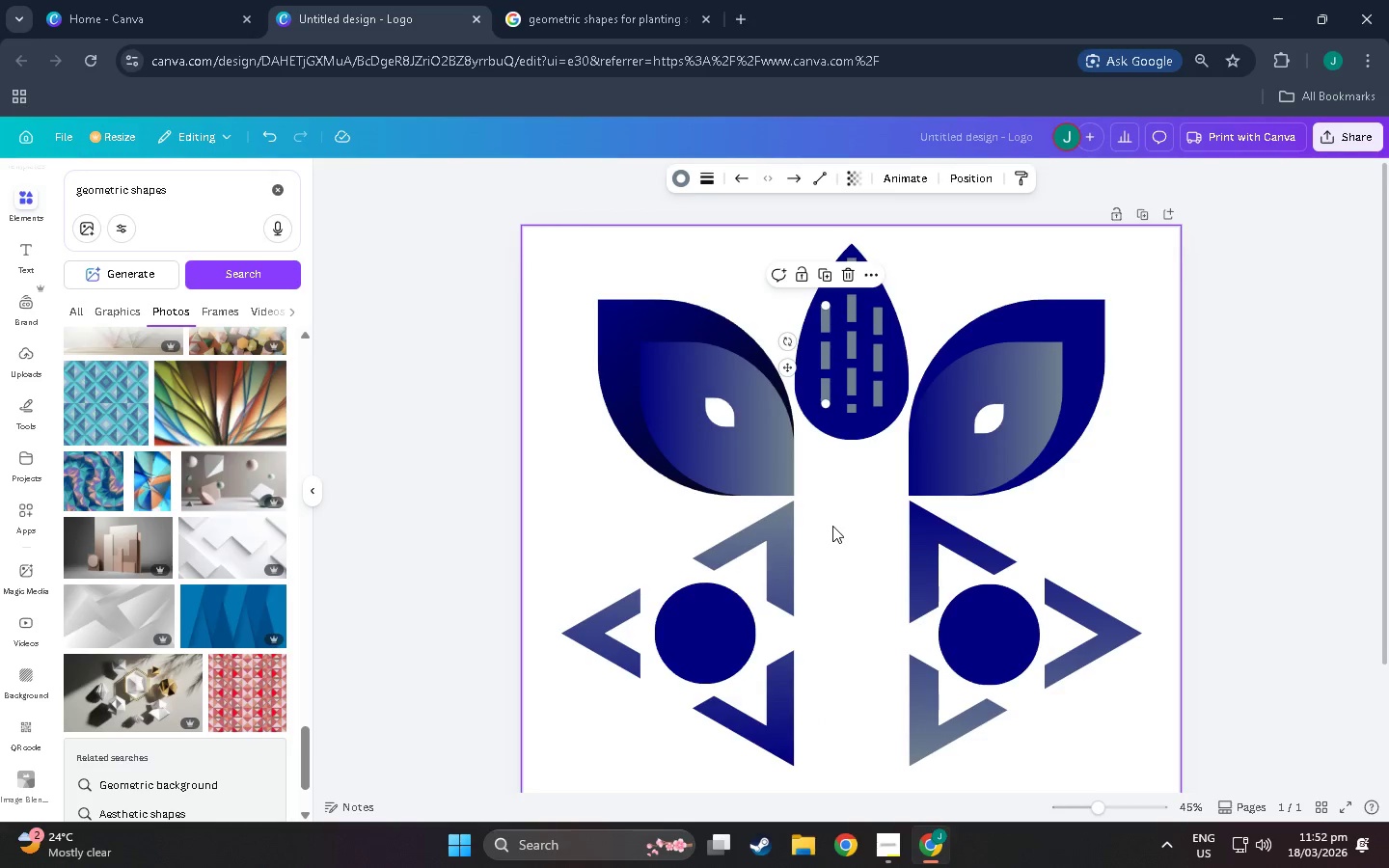 
left_click([832, 526])
 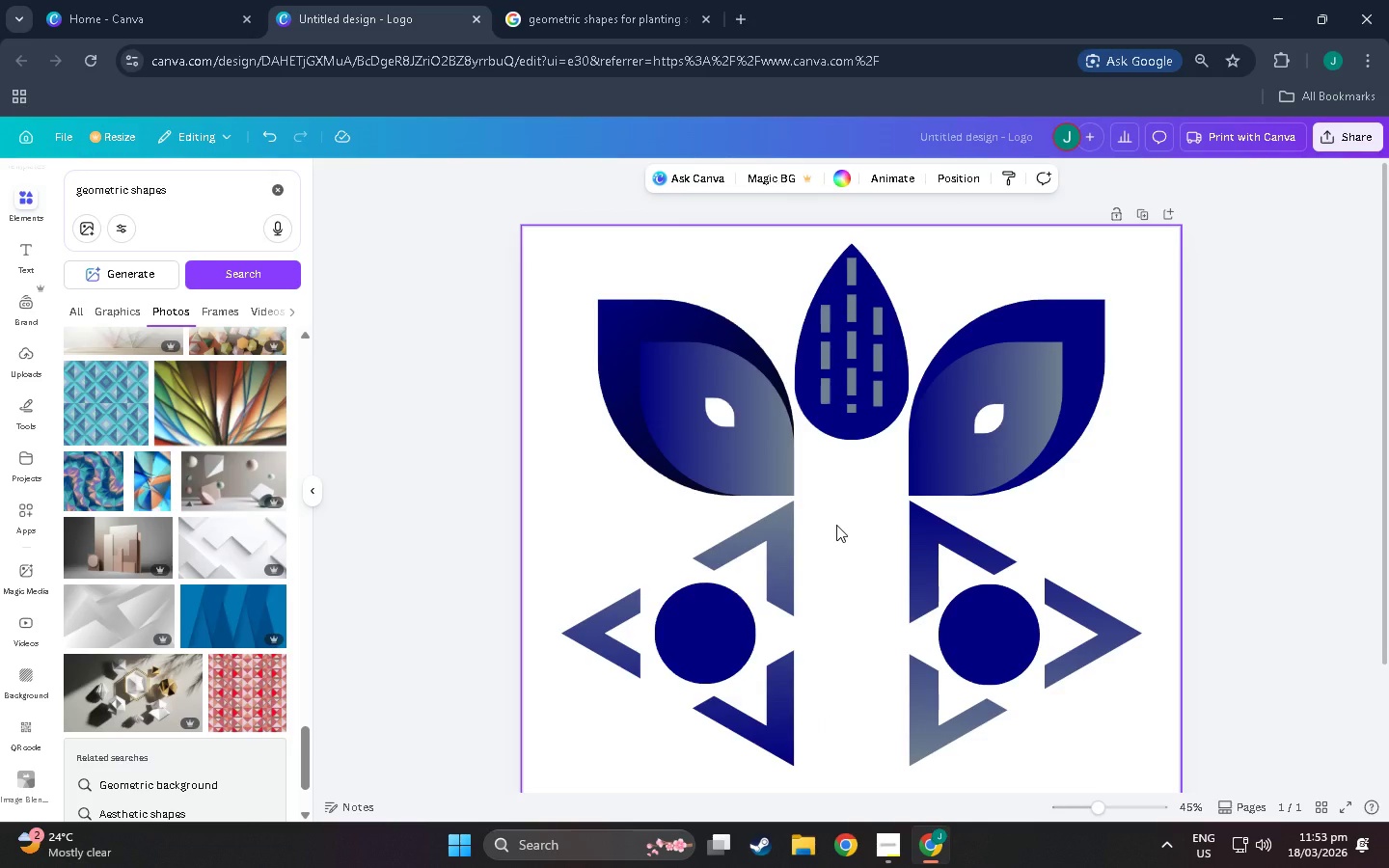 
scroll: coordinate [836, 525], scroll_direction: up, amount: 4.0
 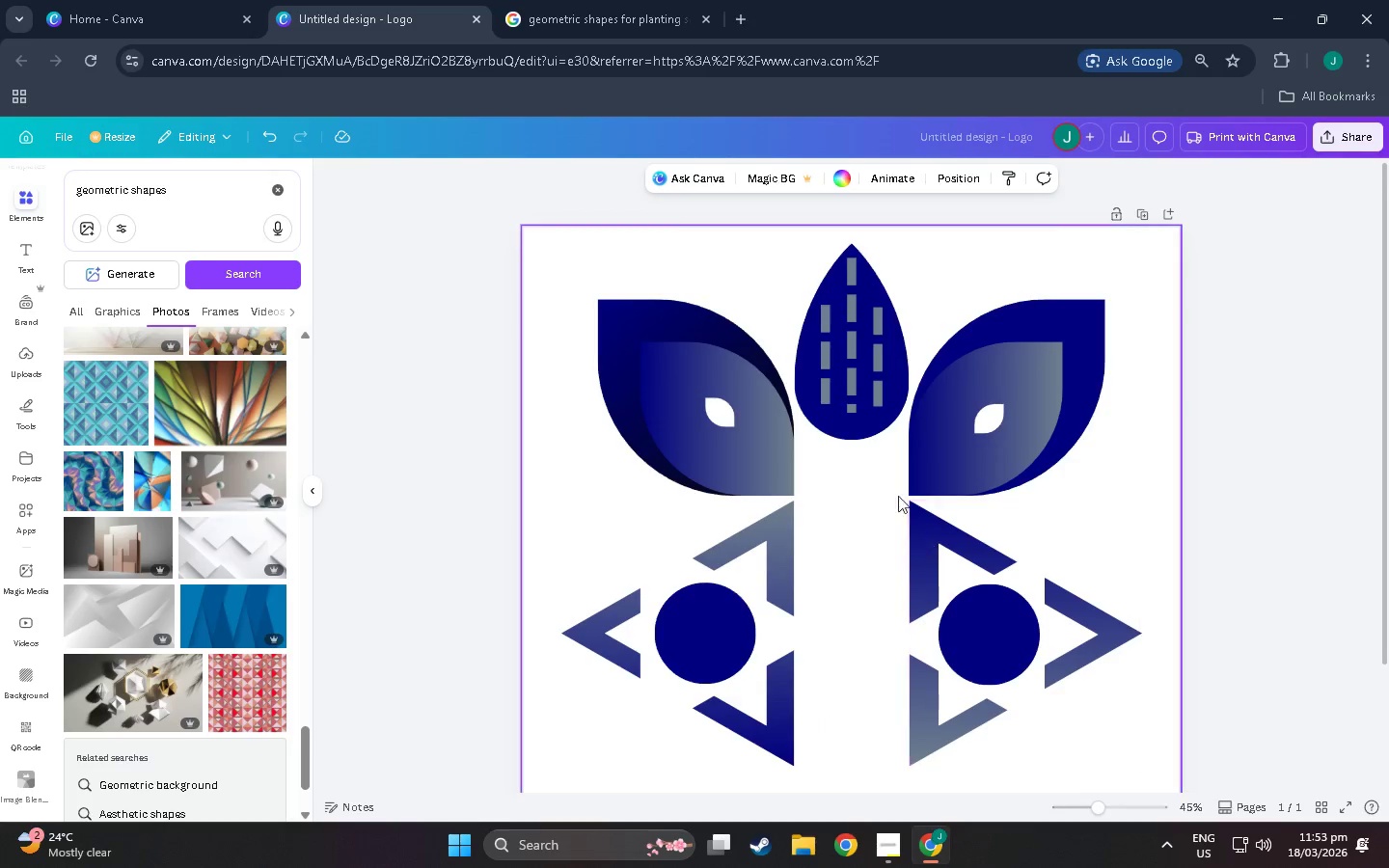 
hold_key(key=ControlLeft, duration=0.69)
scroll: coordinate [856, 542], scroll_direction: up, amount: 7.0
 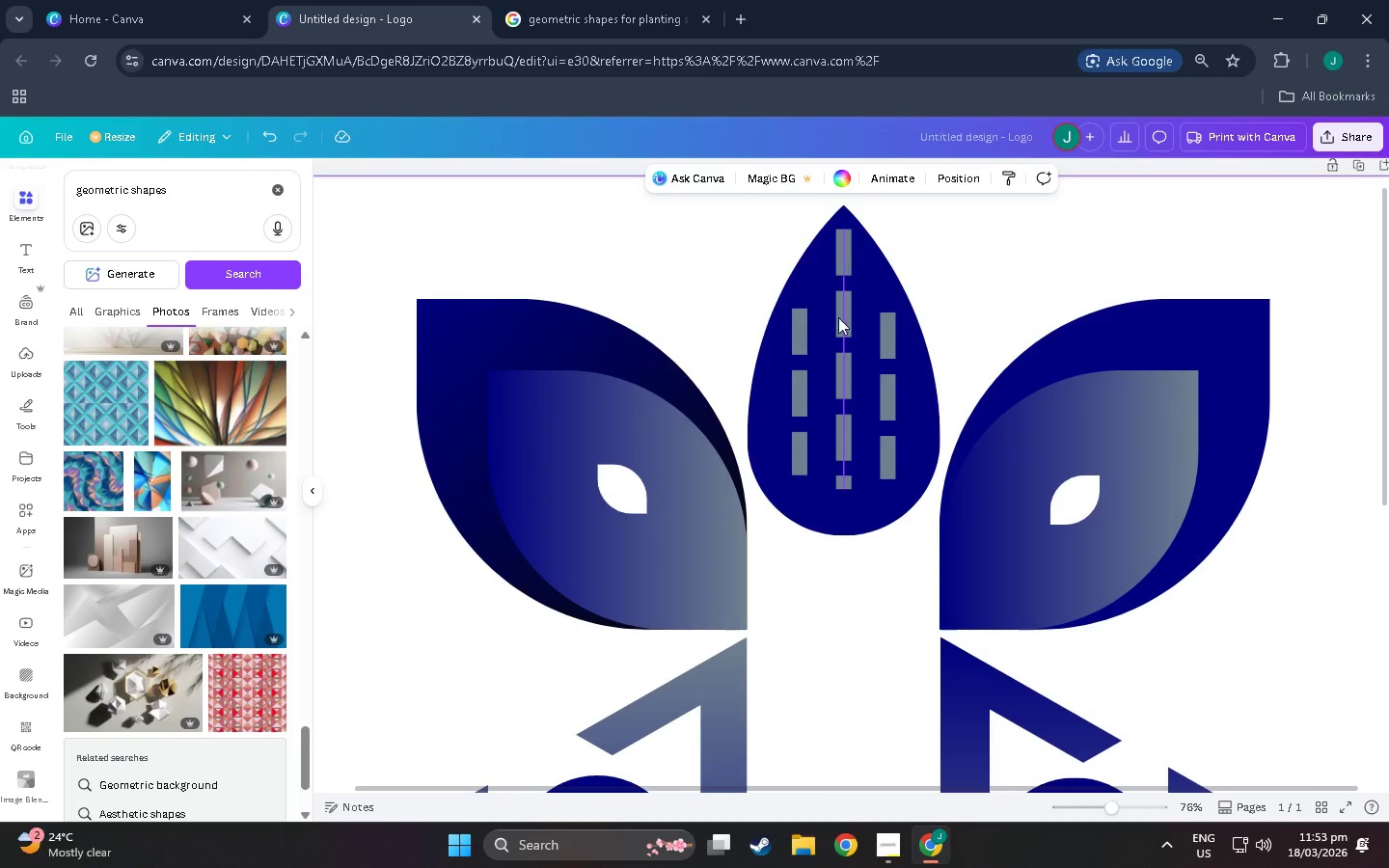 
scroll: coordinate [755, 495], scroll_direction: down, amount: 5.0
 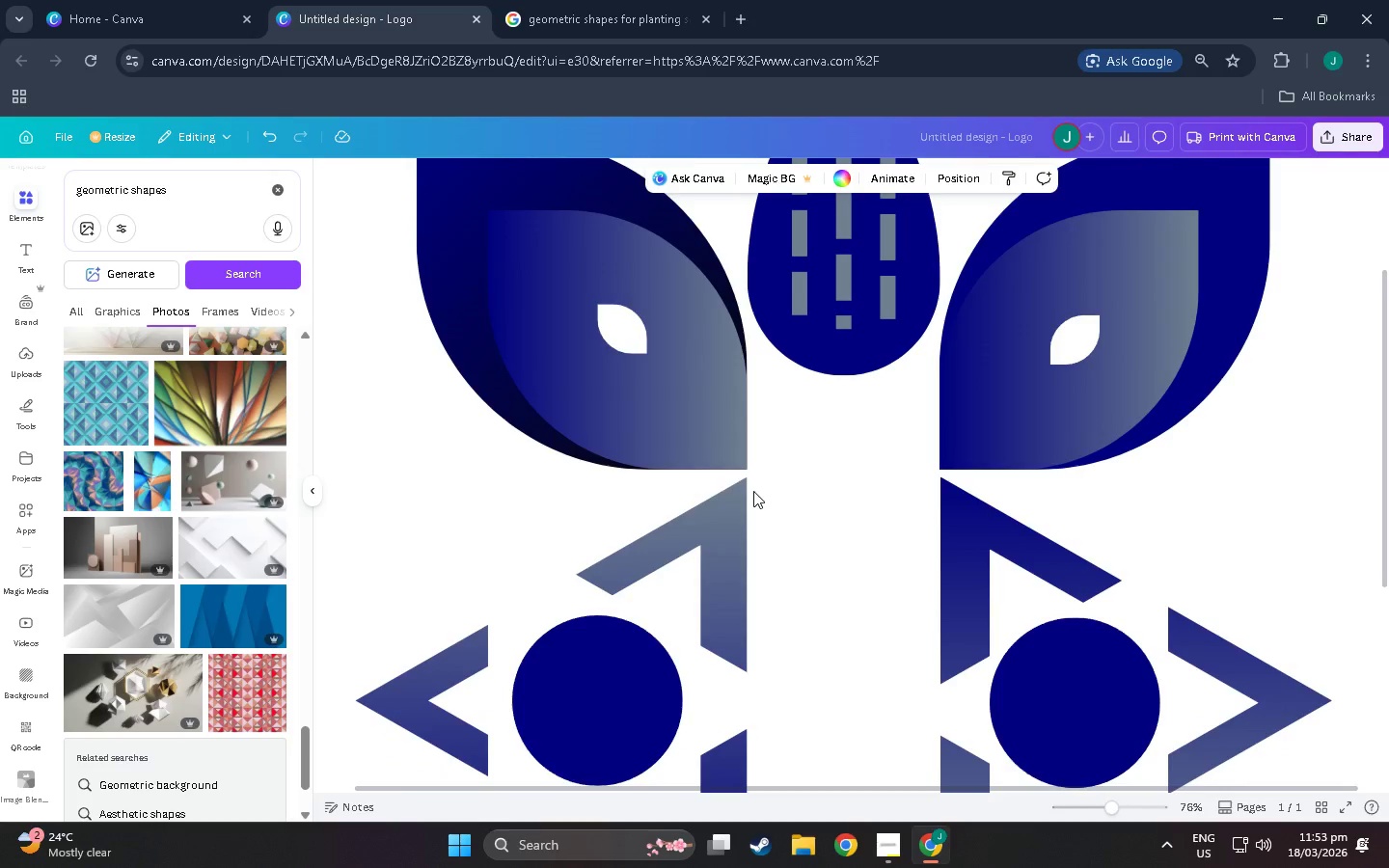 
hold_key(key=ControlLeft, duration=0.91)
 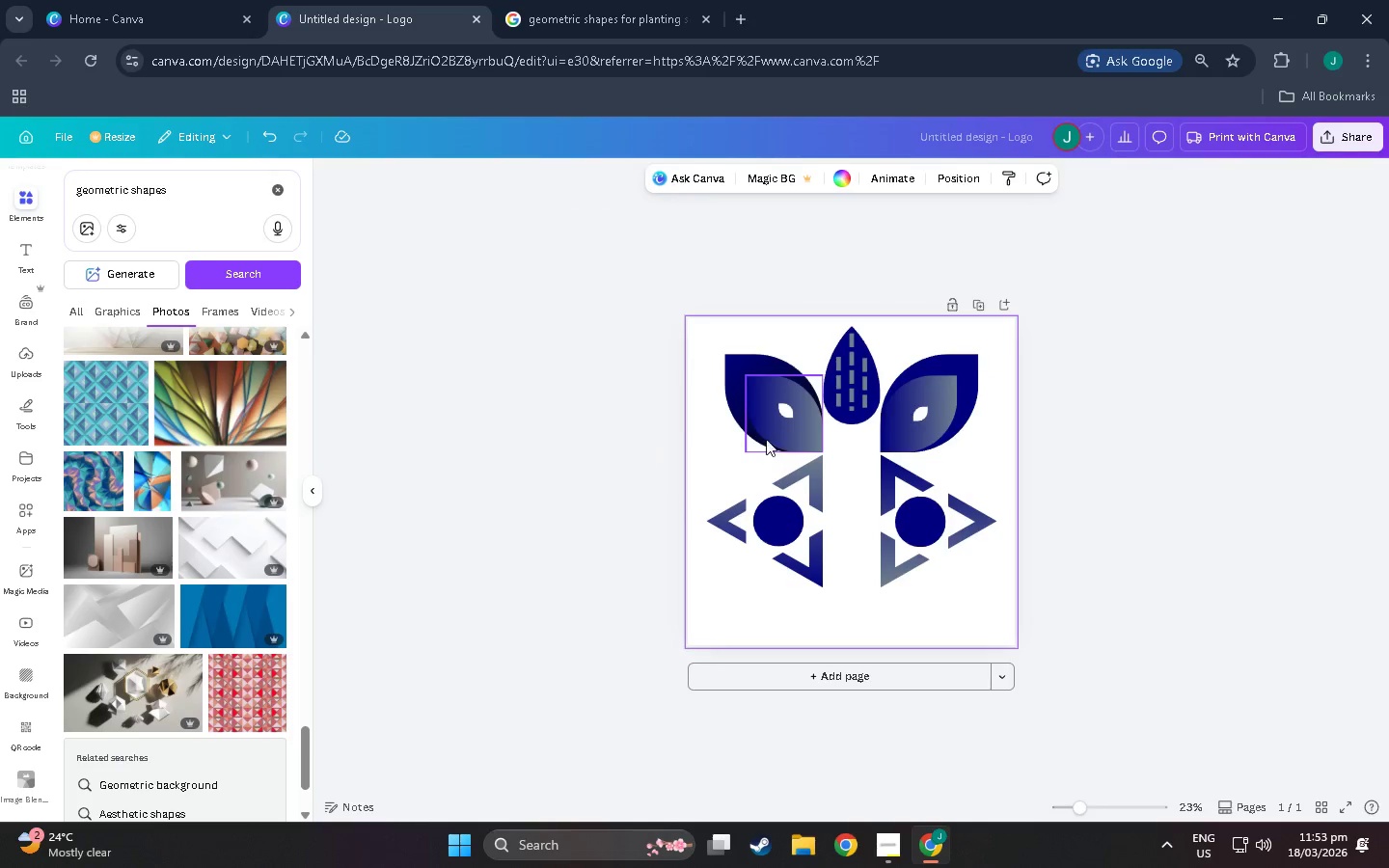 
hold_key(key=ControlLeft, duration=1.2)
 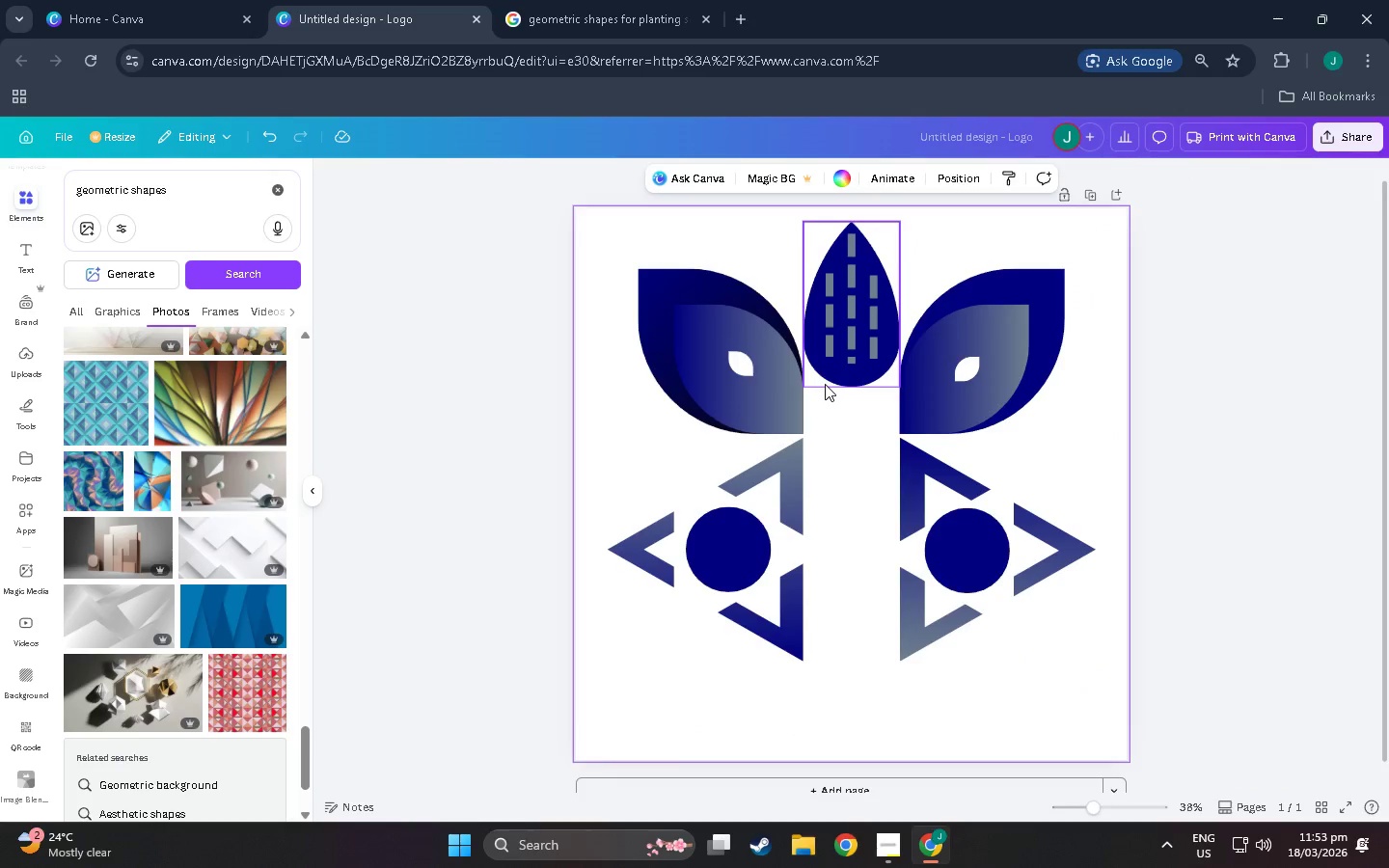 
scroll: coordinate [659, 448], scroll_direction: down, amount: 8.0
 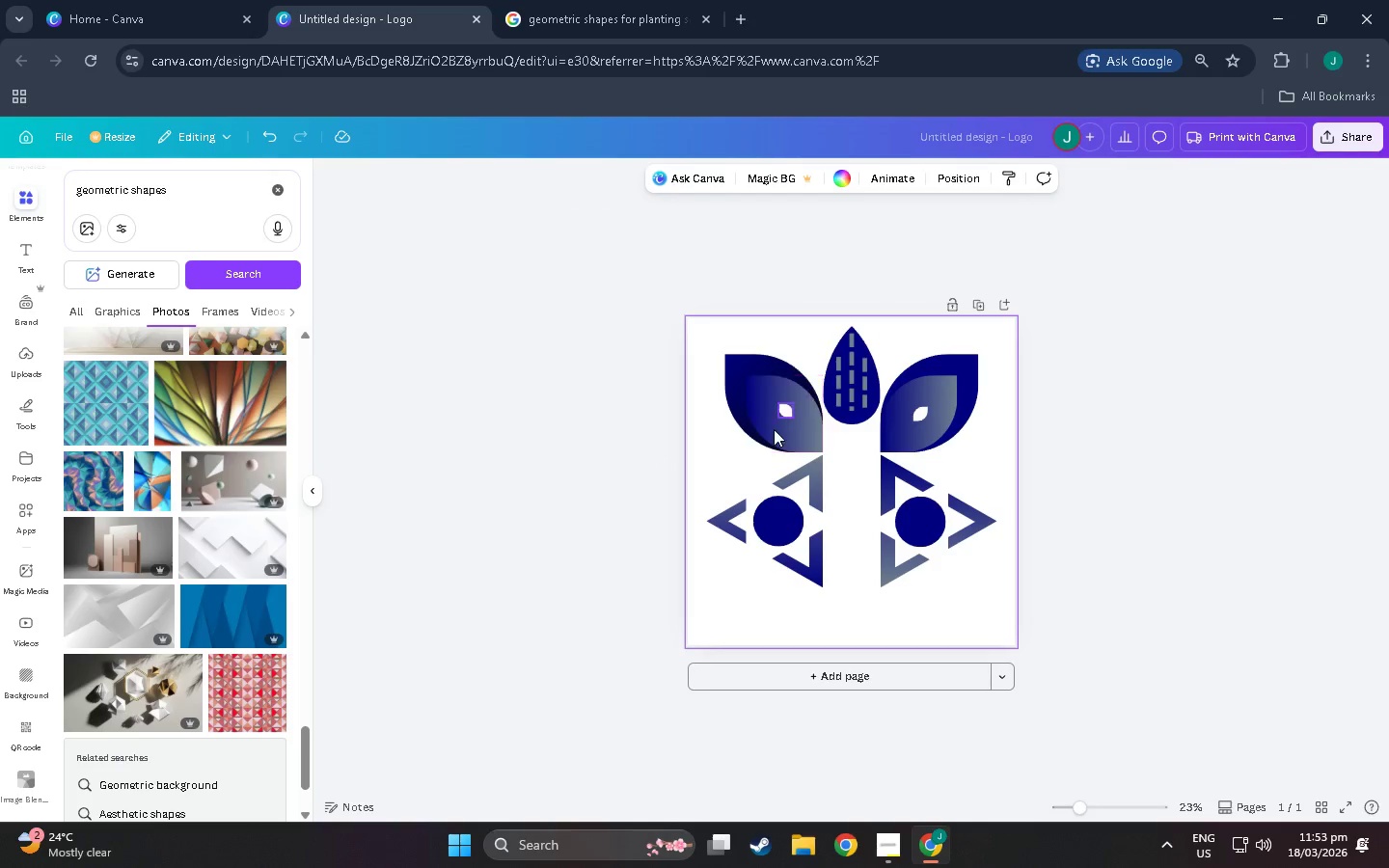 
hold_key(key=ControlLeft, duration=0.48)
 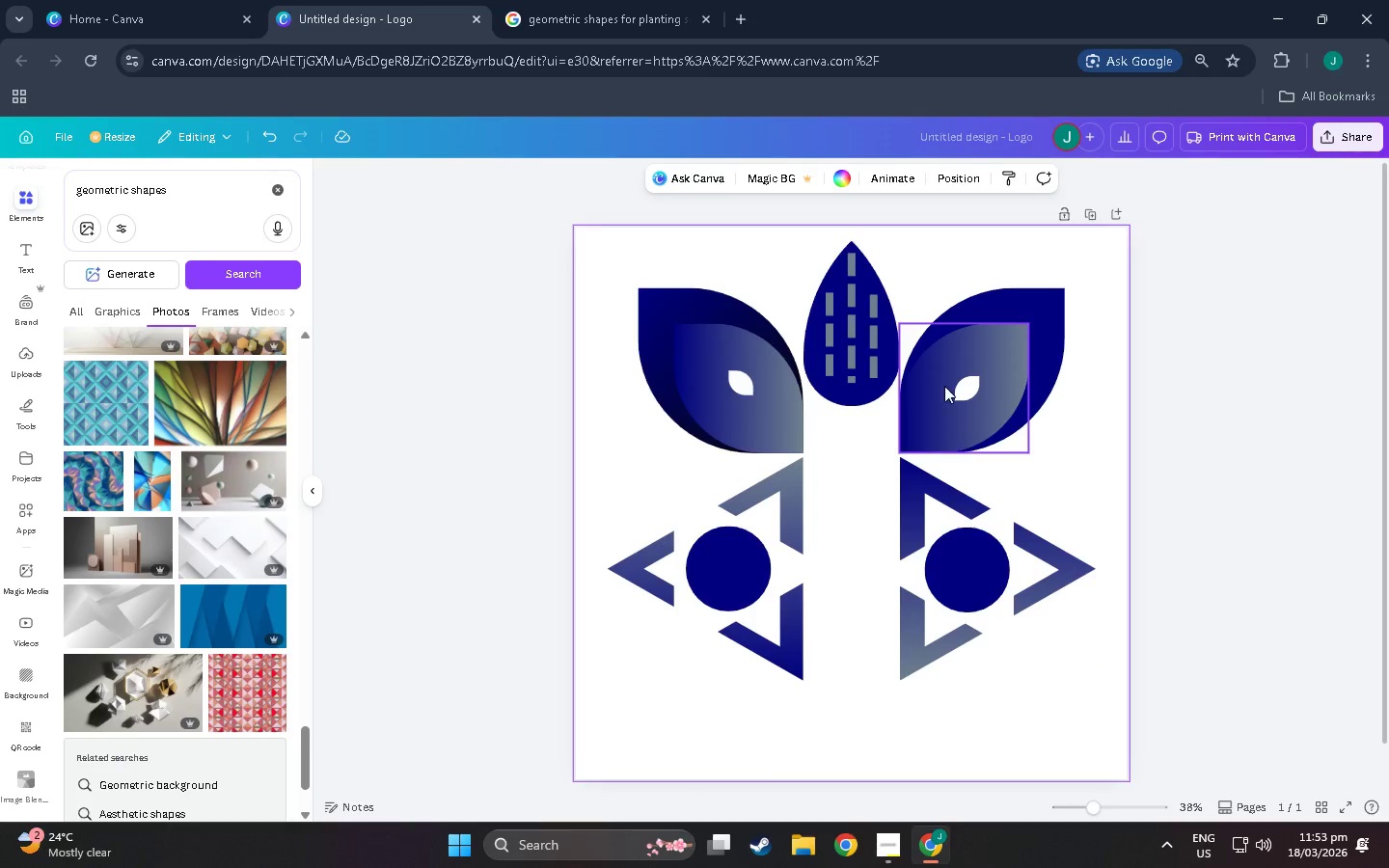 
scroll: coordinate [825, 381], scroll_direction: up, amount: 7.0
 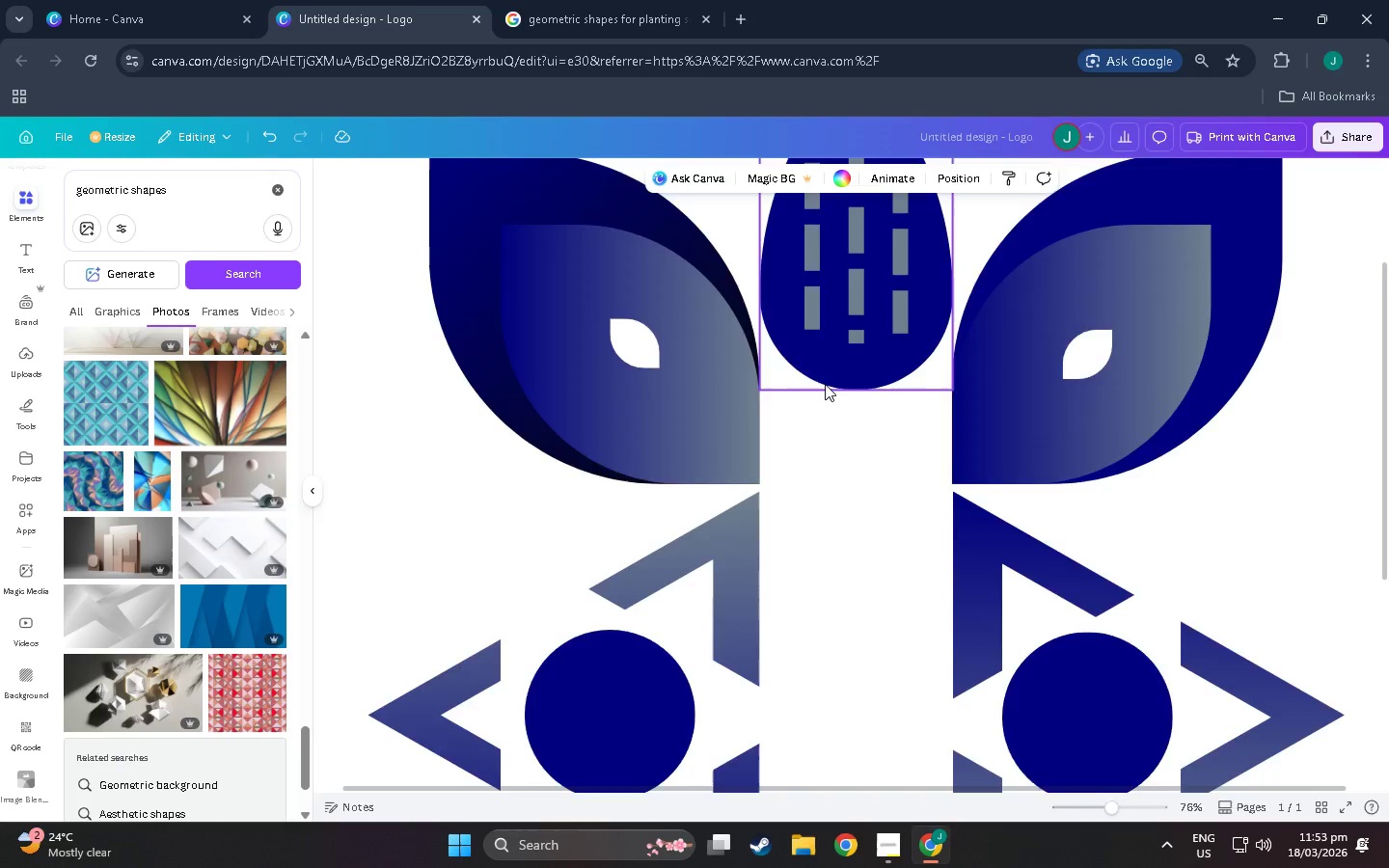 
scroll: coordinate [907, 412], scroll_direction: down, amount: 1.0
 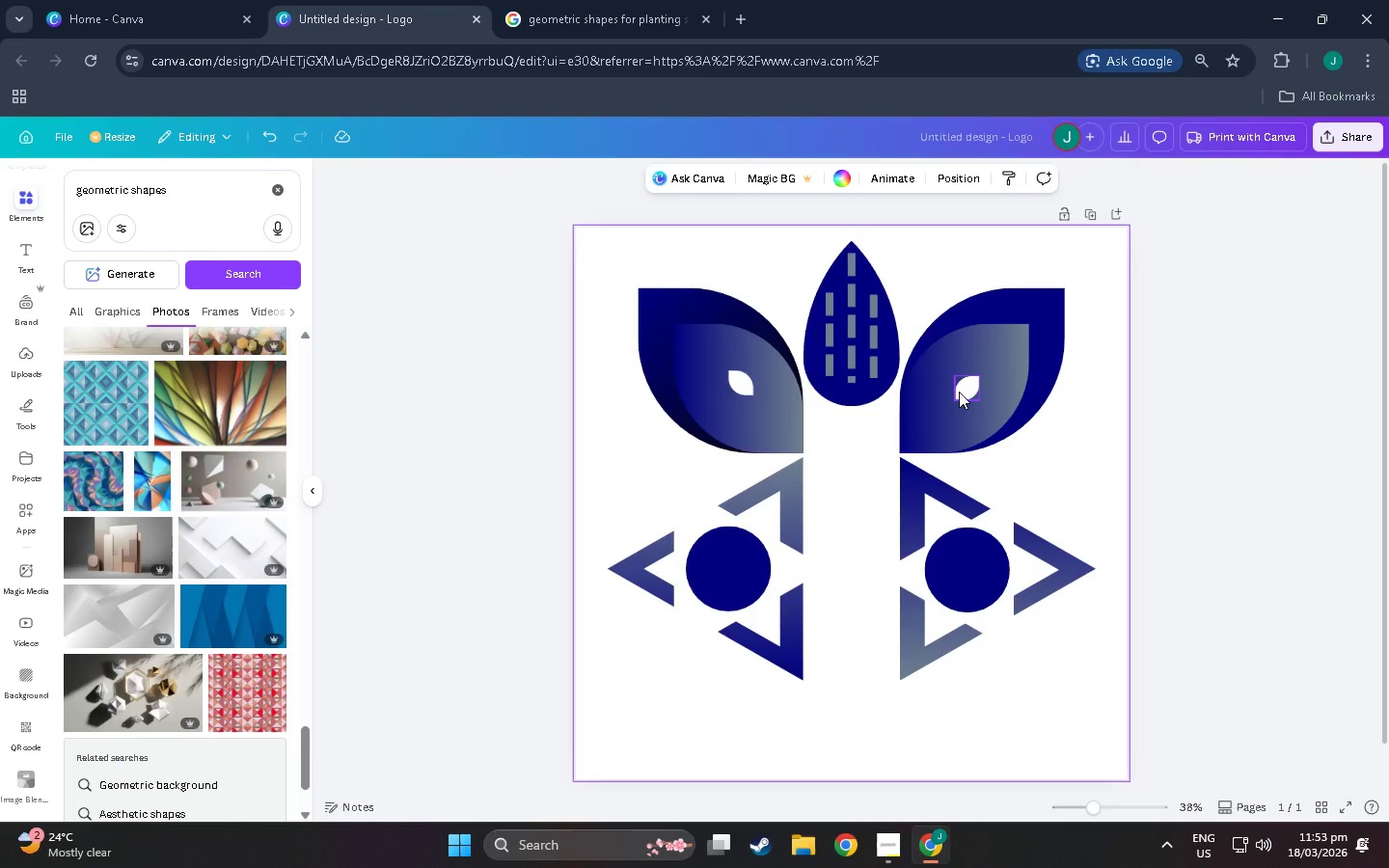 
left_click([961, 392])
 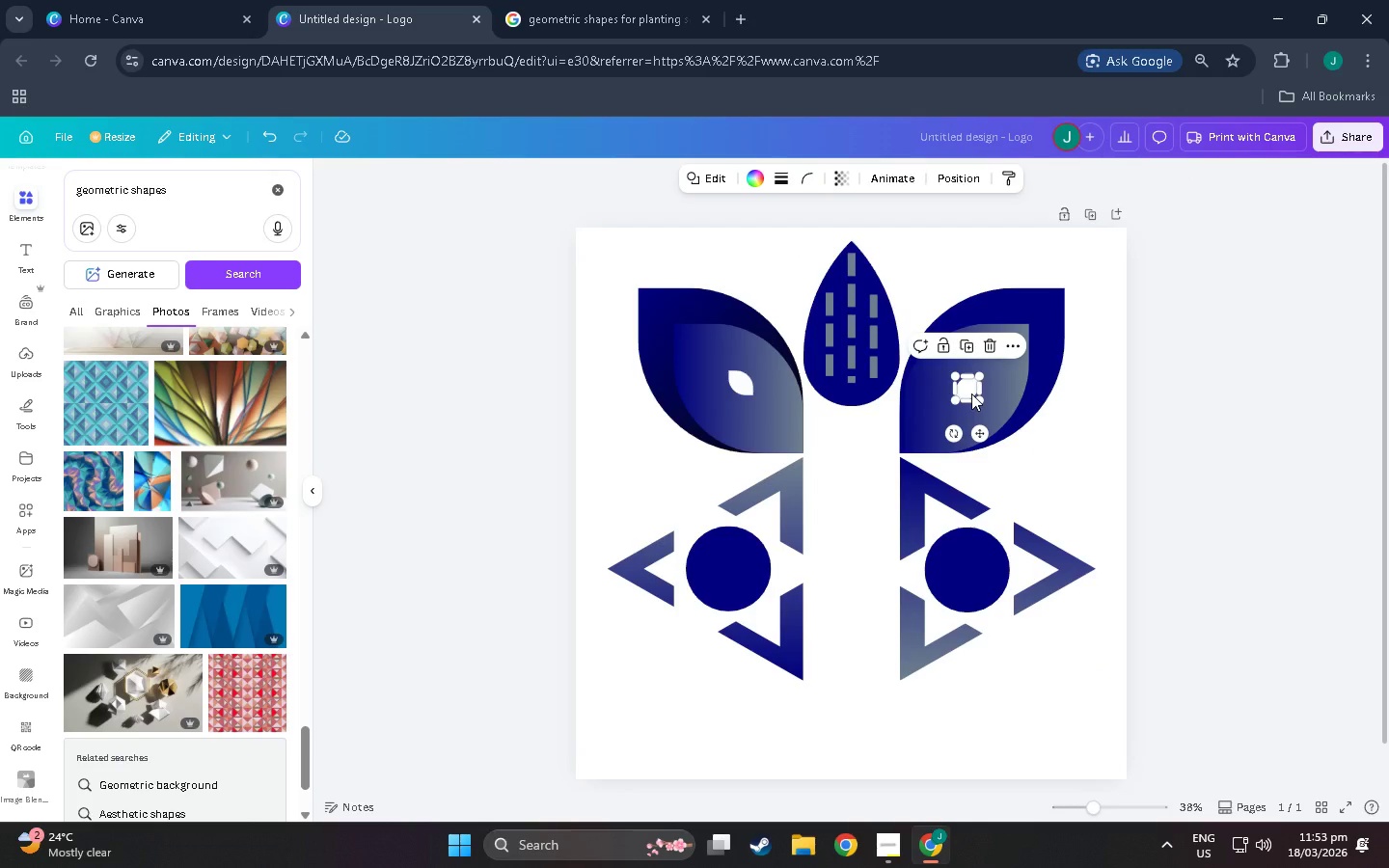 
left_click_drag(start_coordinate=[971, 393], to_coordinate=[921, 440])
 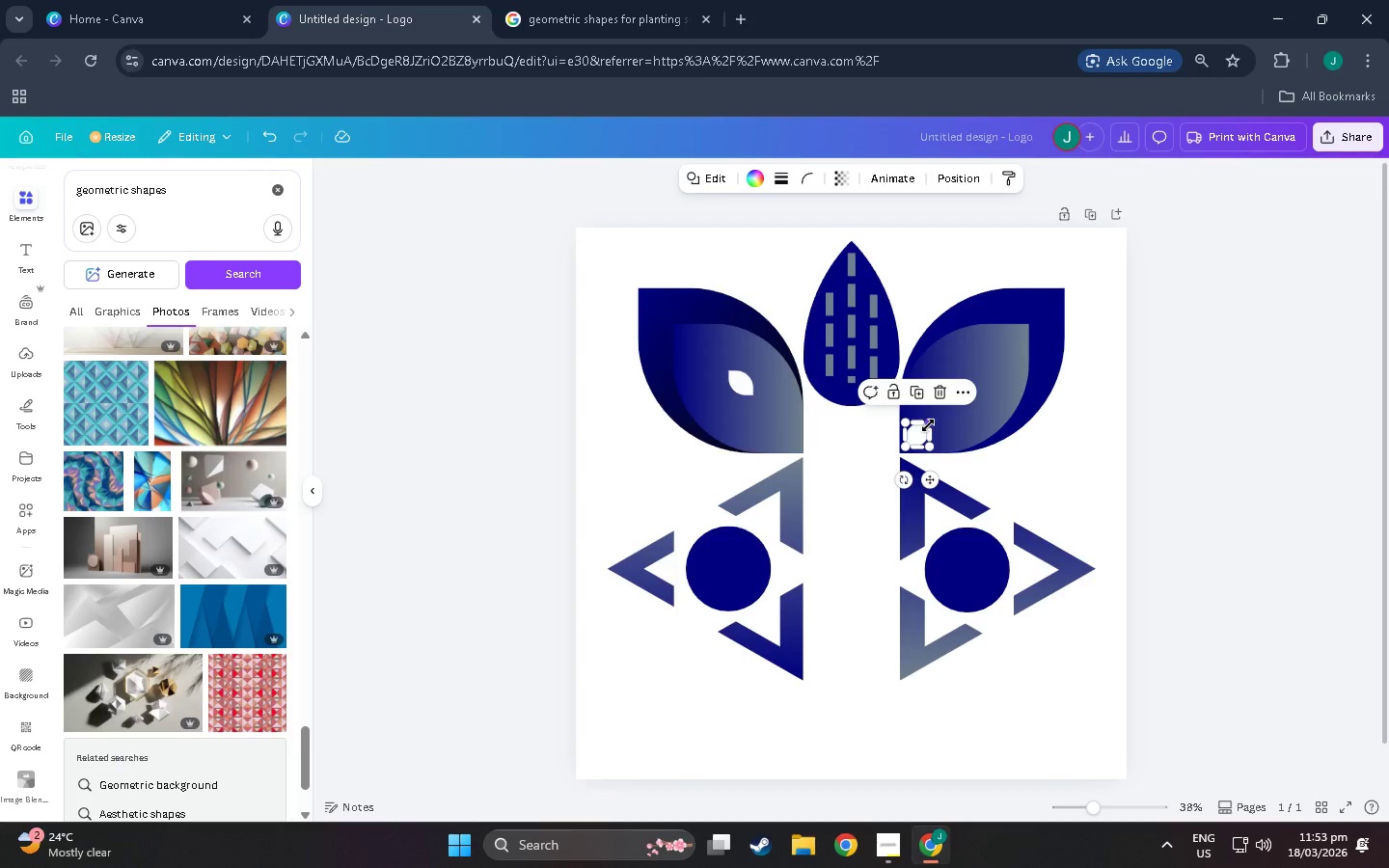 
left_click_drag(start_coordinate=[928, 425], to_coordinate=[1019, 343])
 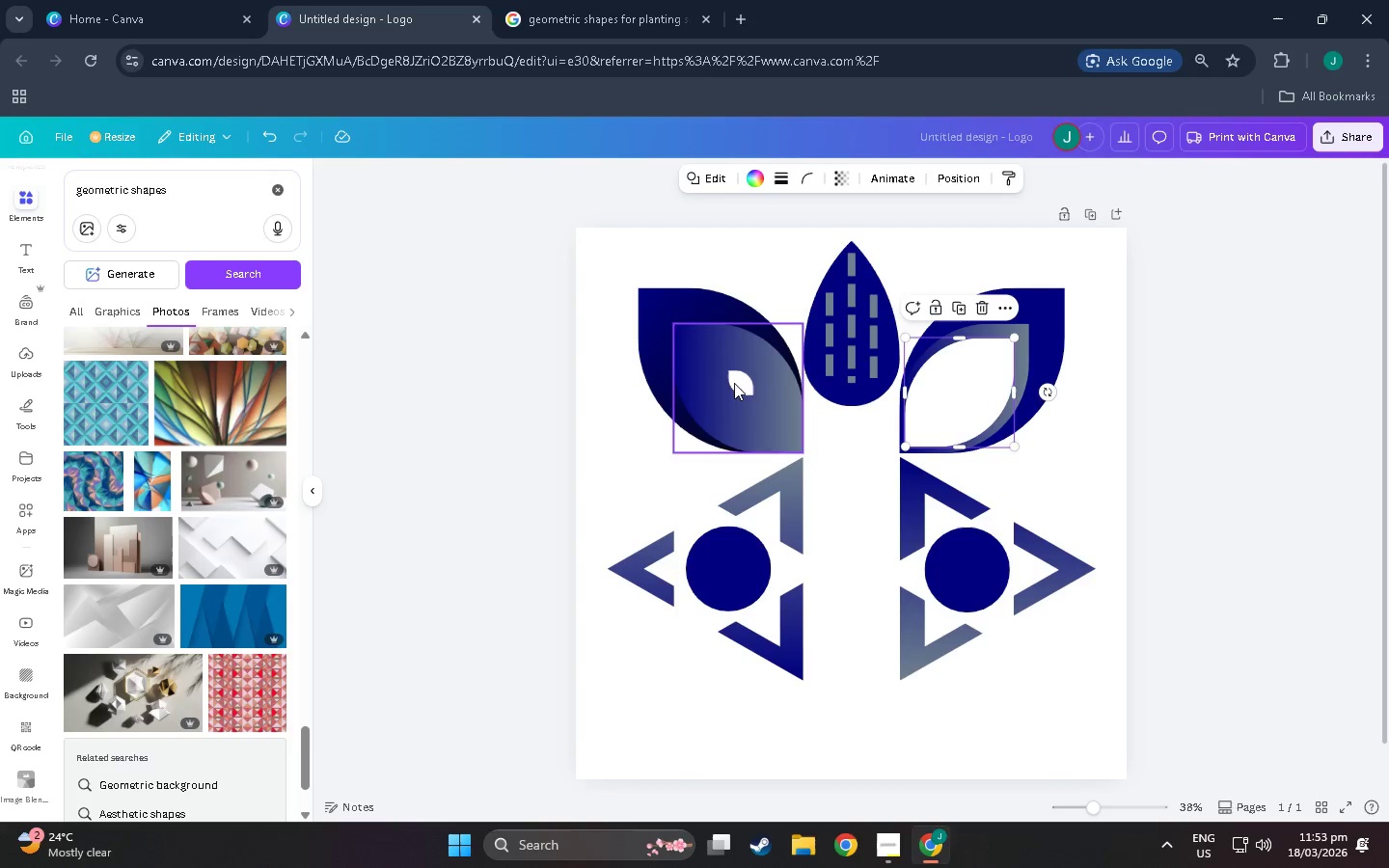 
left_click([749, 381])
 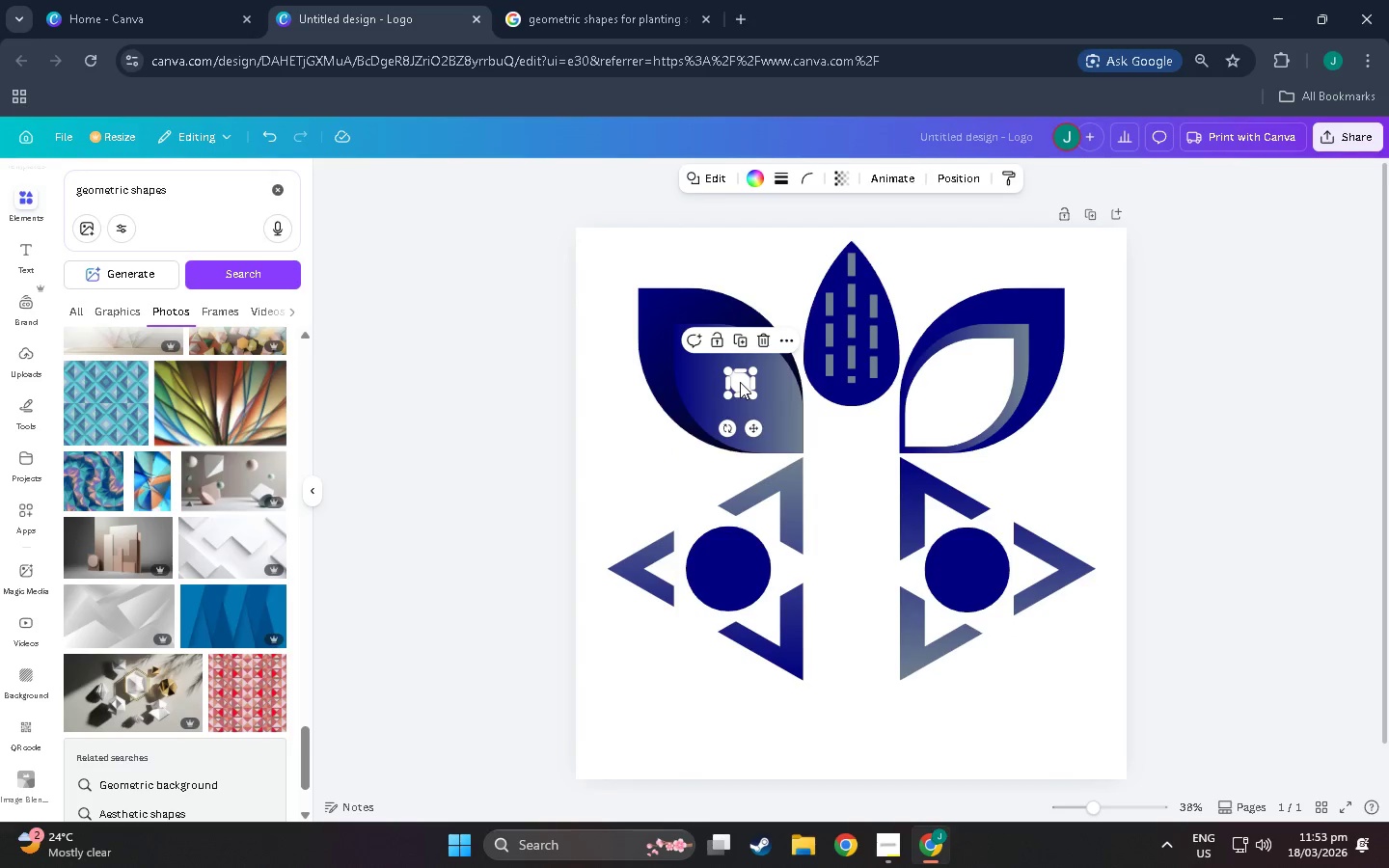 
left_click_drag(start_coordinate=[742, 382], to_coordinate=[789, 435])
 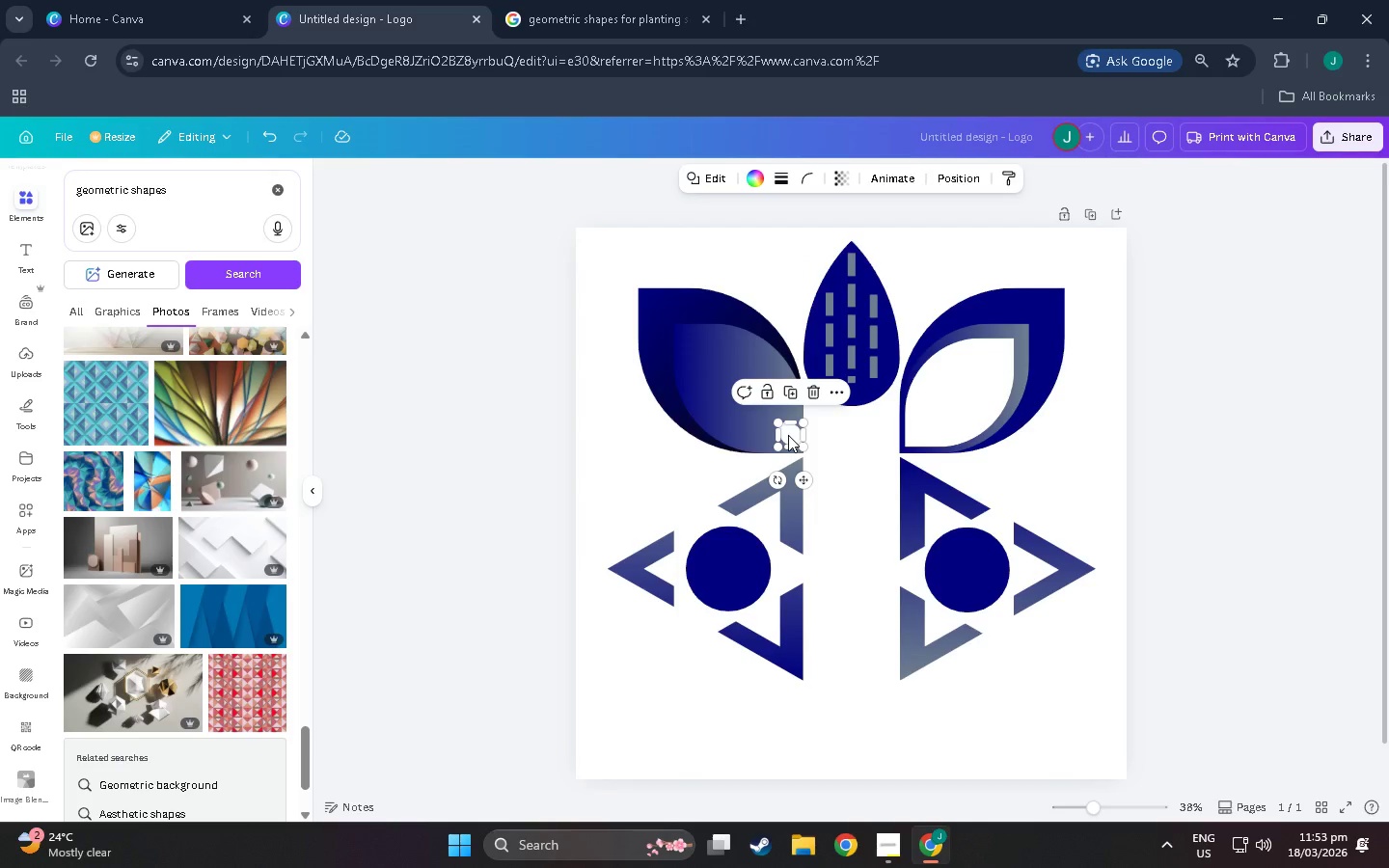 
hold_key(key=ControlLeft, duration=0.67)
 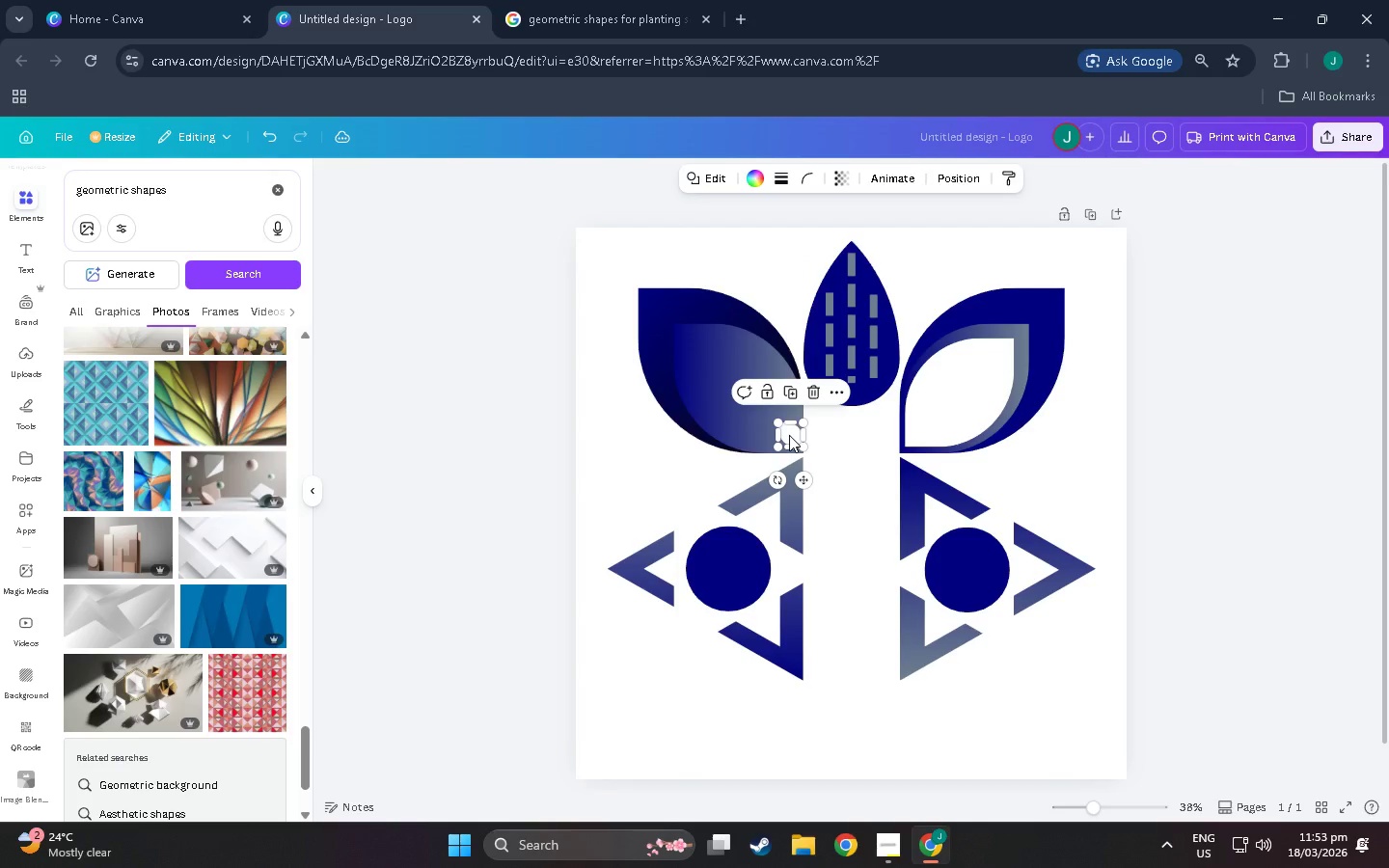 
left_click_drag(start_coordinate=[789, 435], to_coordinate=[783, 434])
 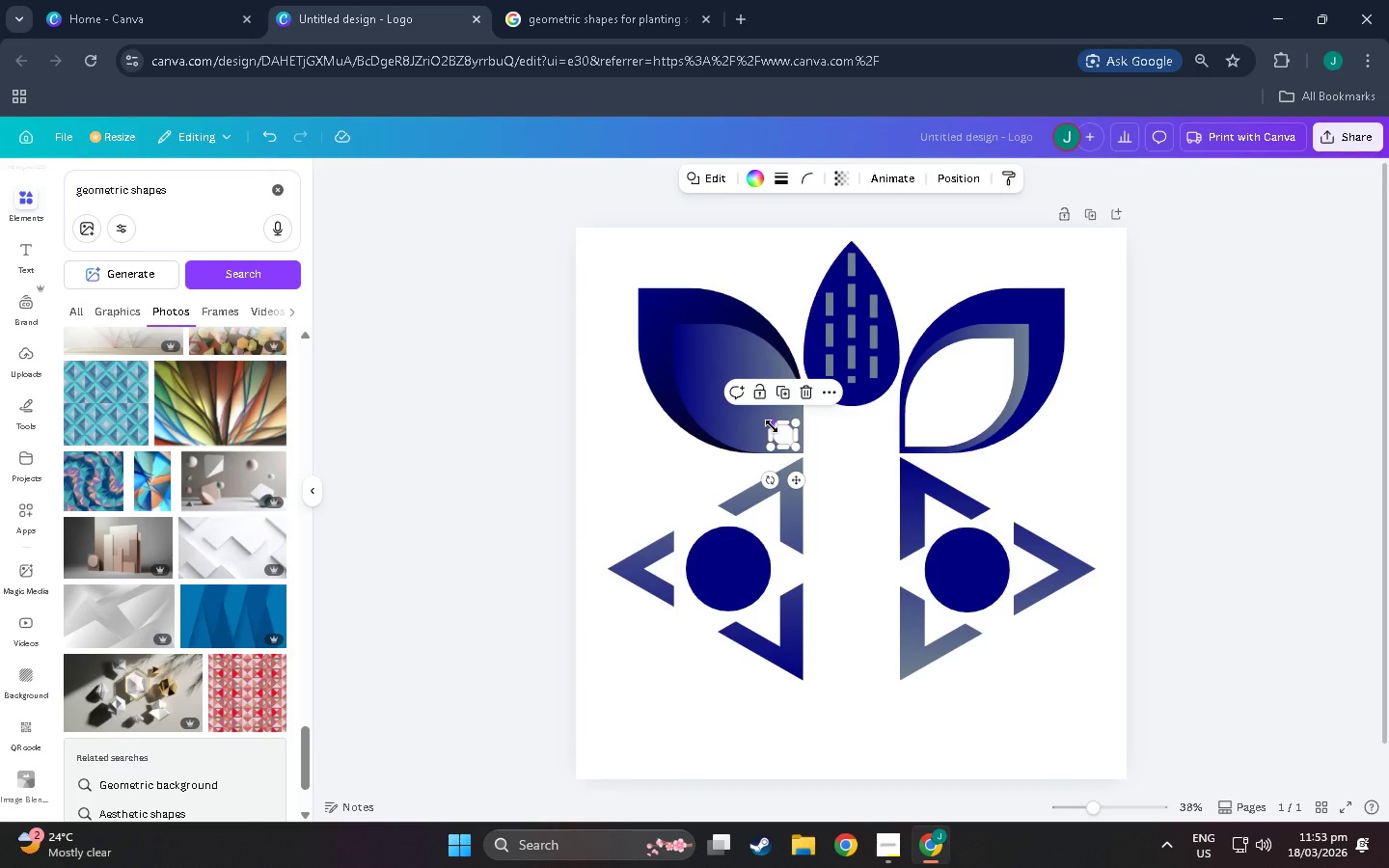 
left_click_drag(start_coordinate=[772, 426], to_coordinate=[687, 346])
 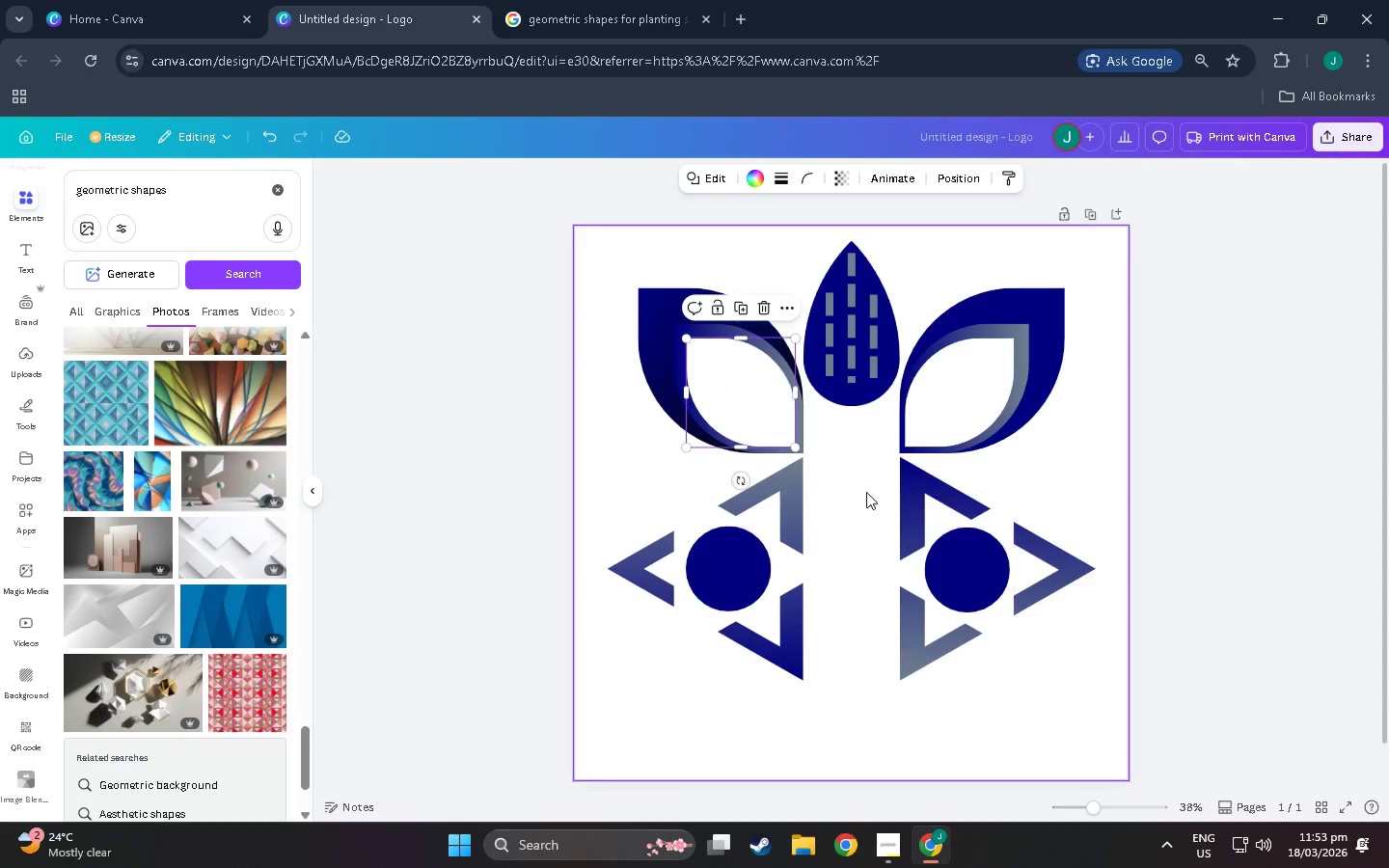 
left_click([818, 488])
 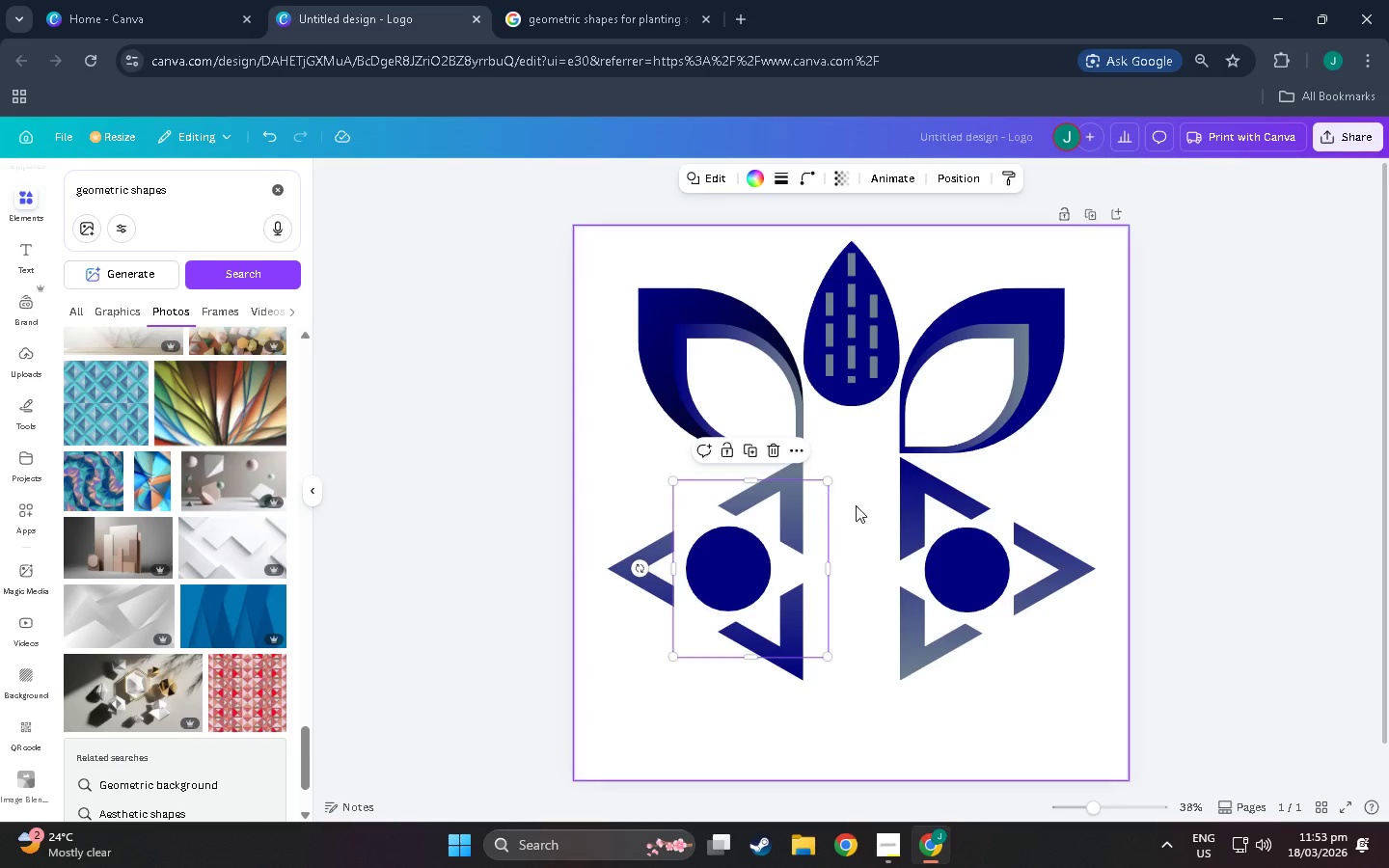 
left_click([876, 512])
 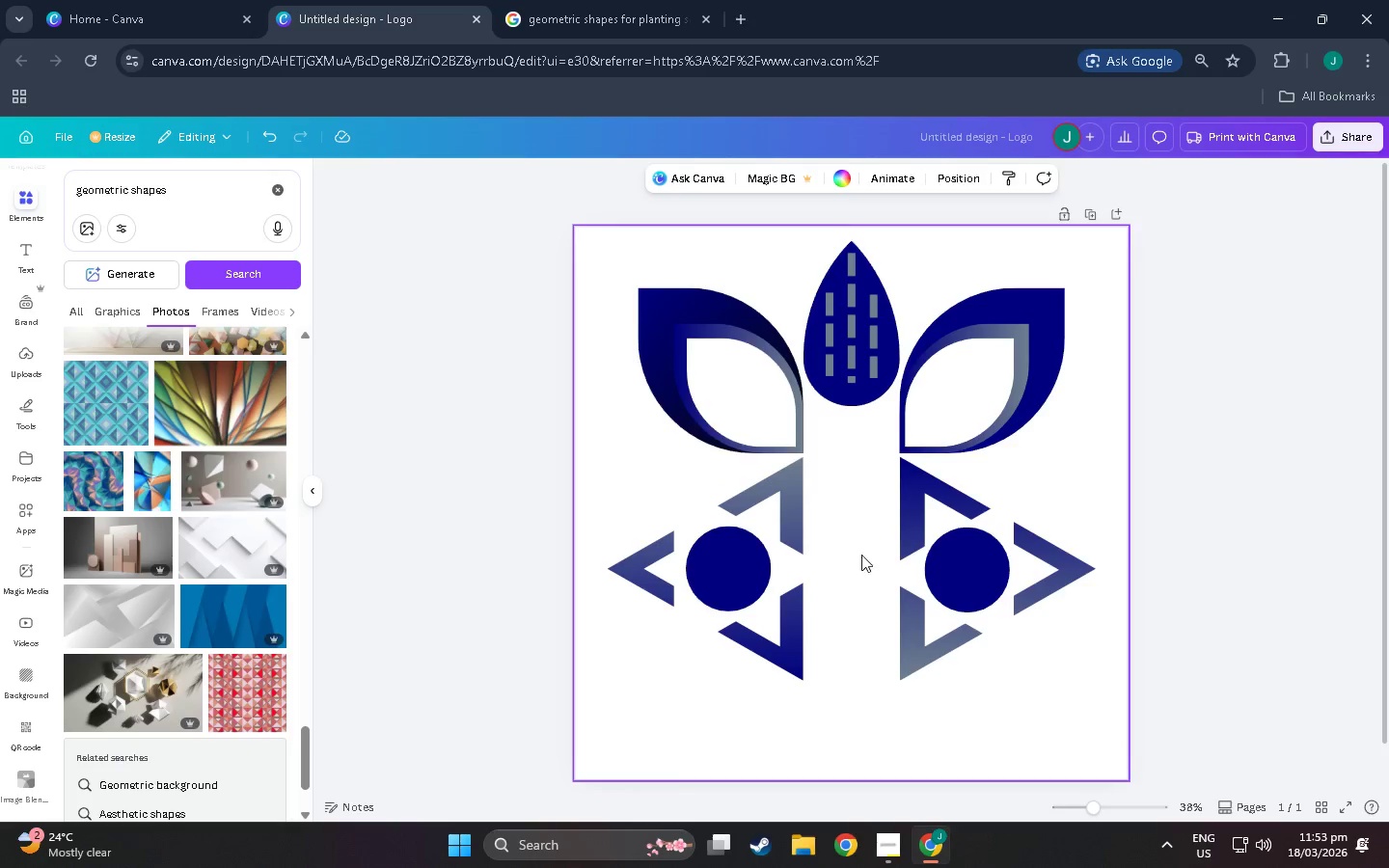 
scroll: coordinate [857, 564], scroll_direction: down, amount: 3.0
 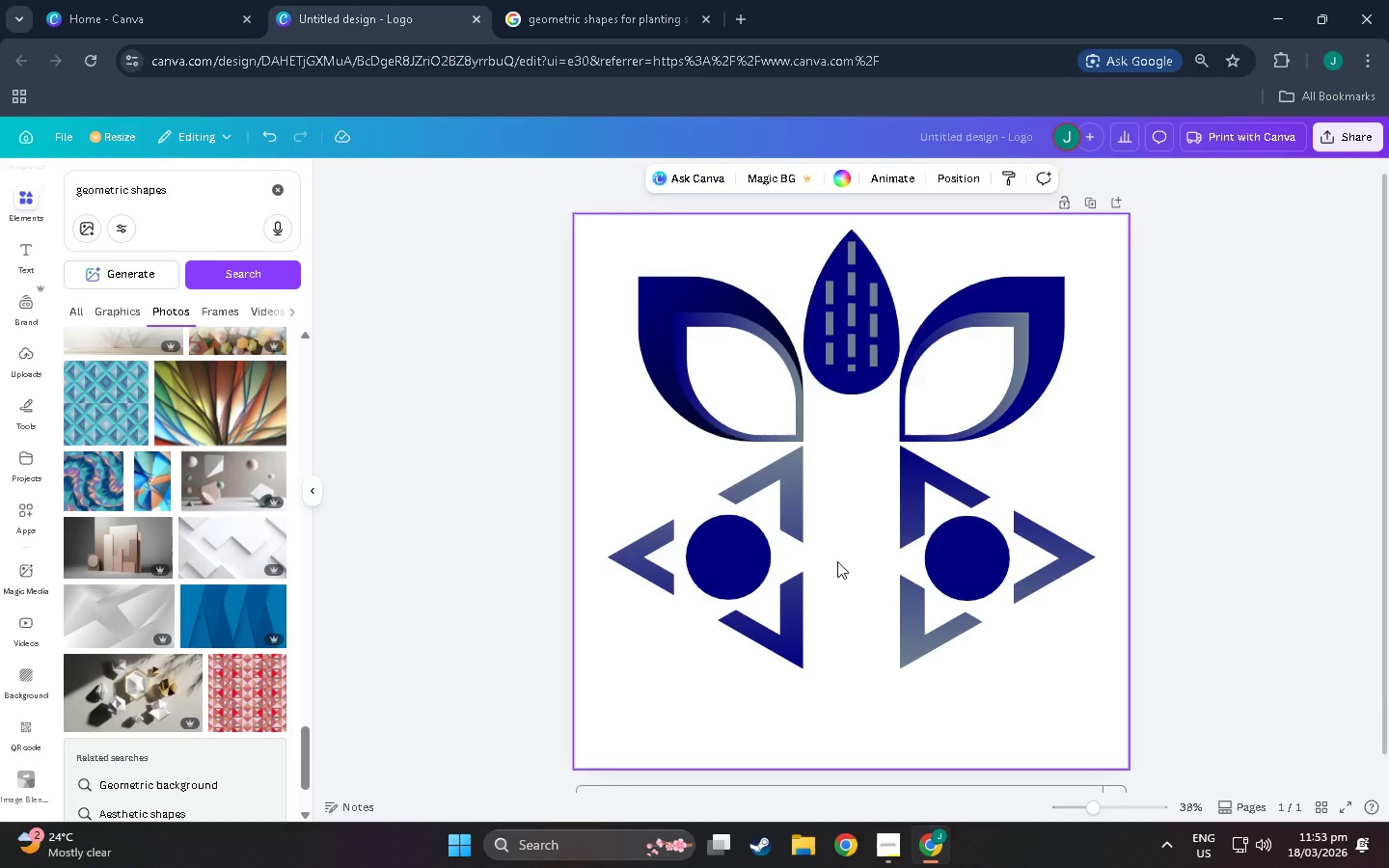 
scroll: coordinate [836, 562], scroll_direction: up, amount: 4.0
 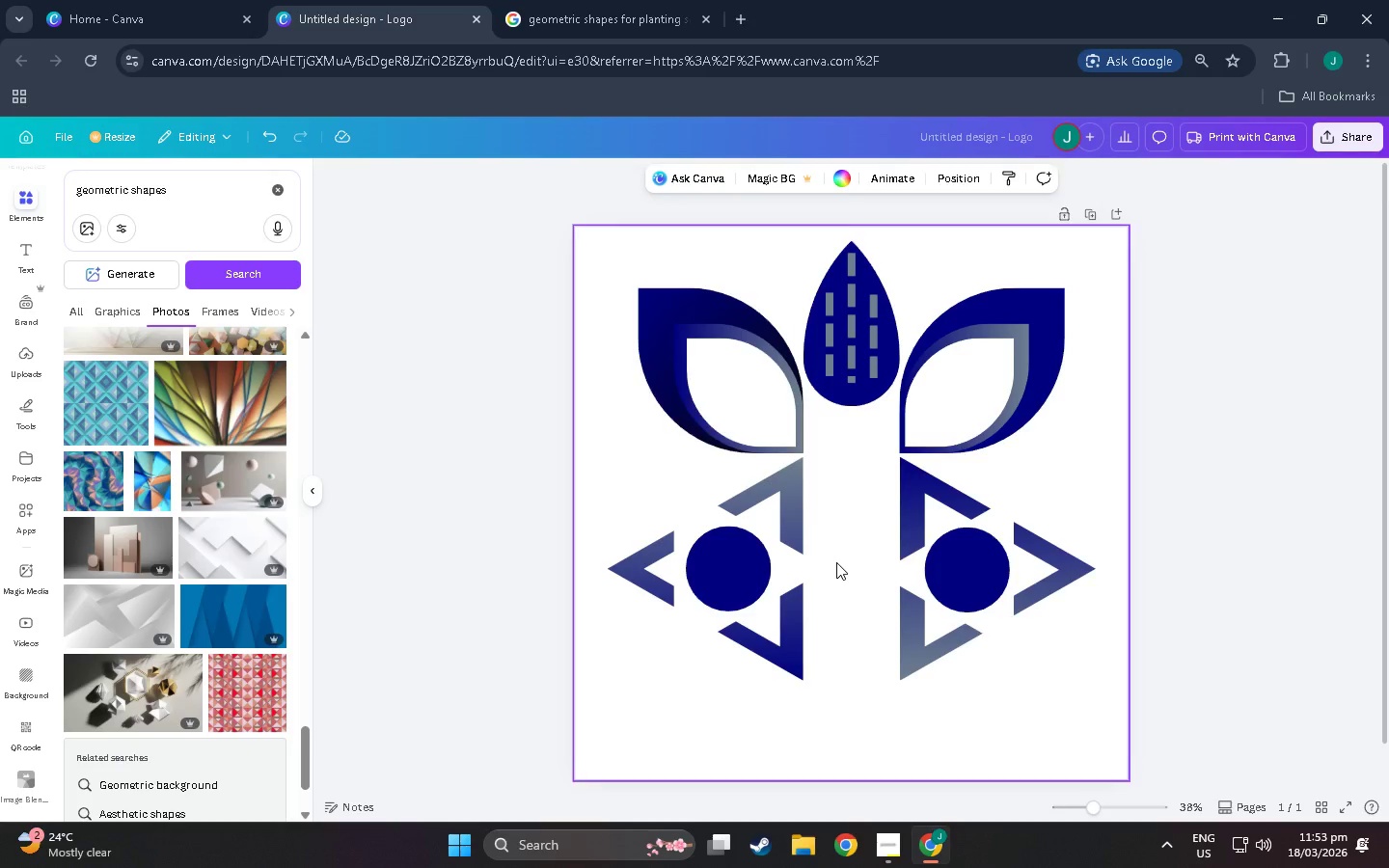 
scroll: coordinate [836, 559], scroll_direction: down, amount: 5.0
 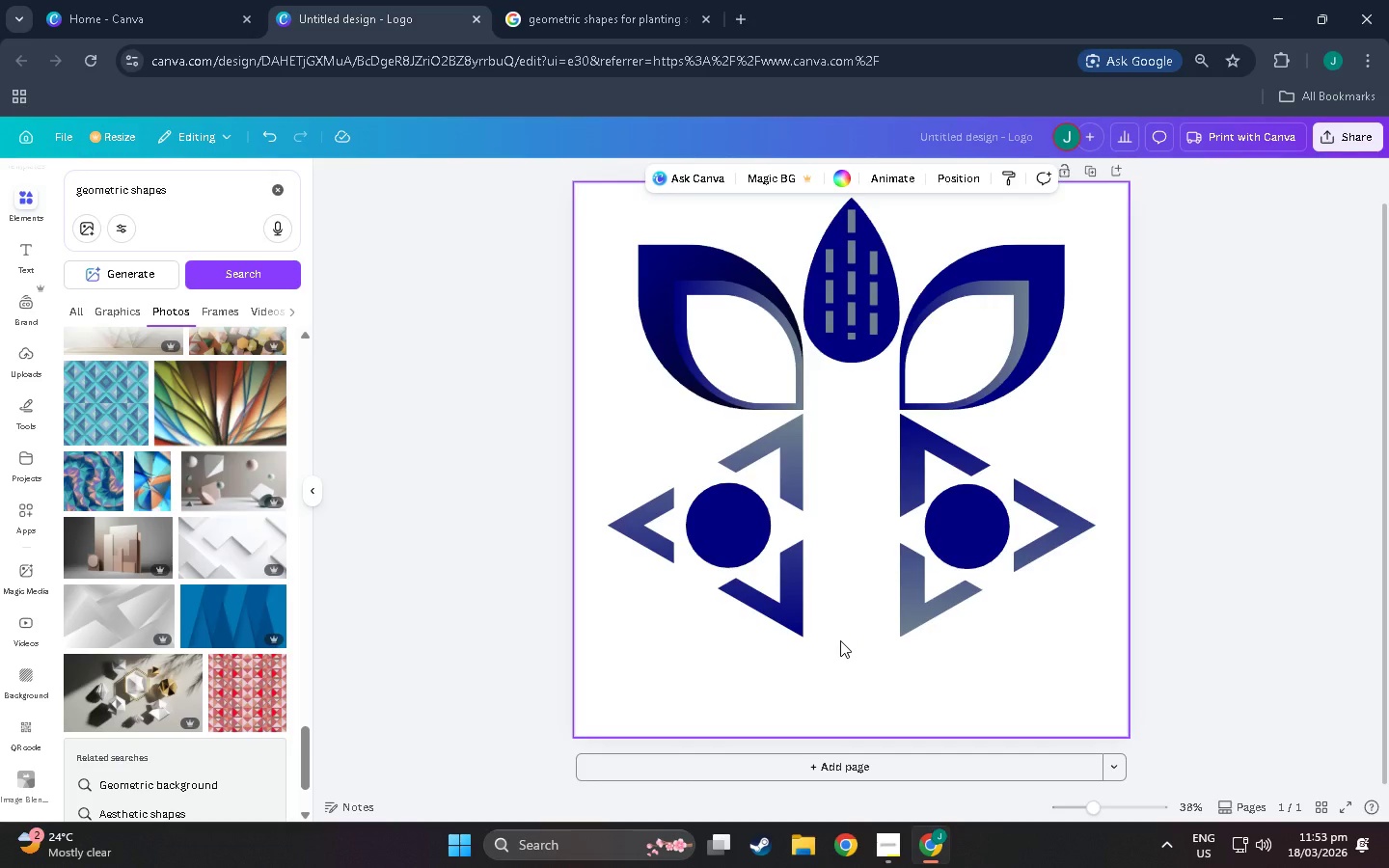 
scroll: coordinate [840, 640], scroll_direction: up, amount: 4.0
 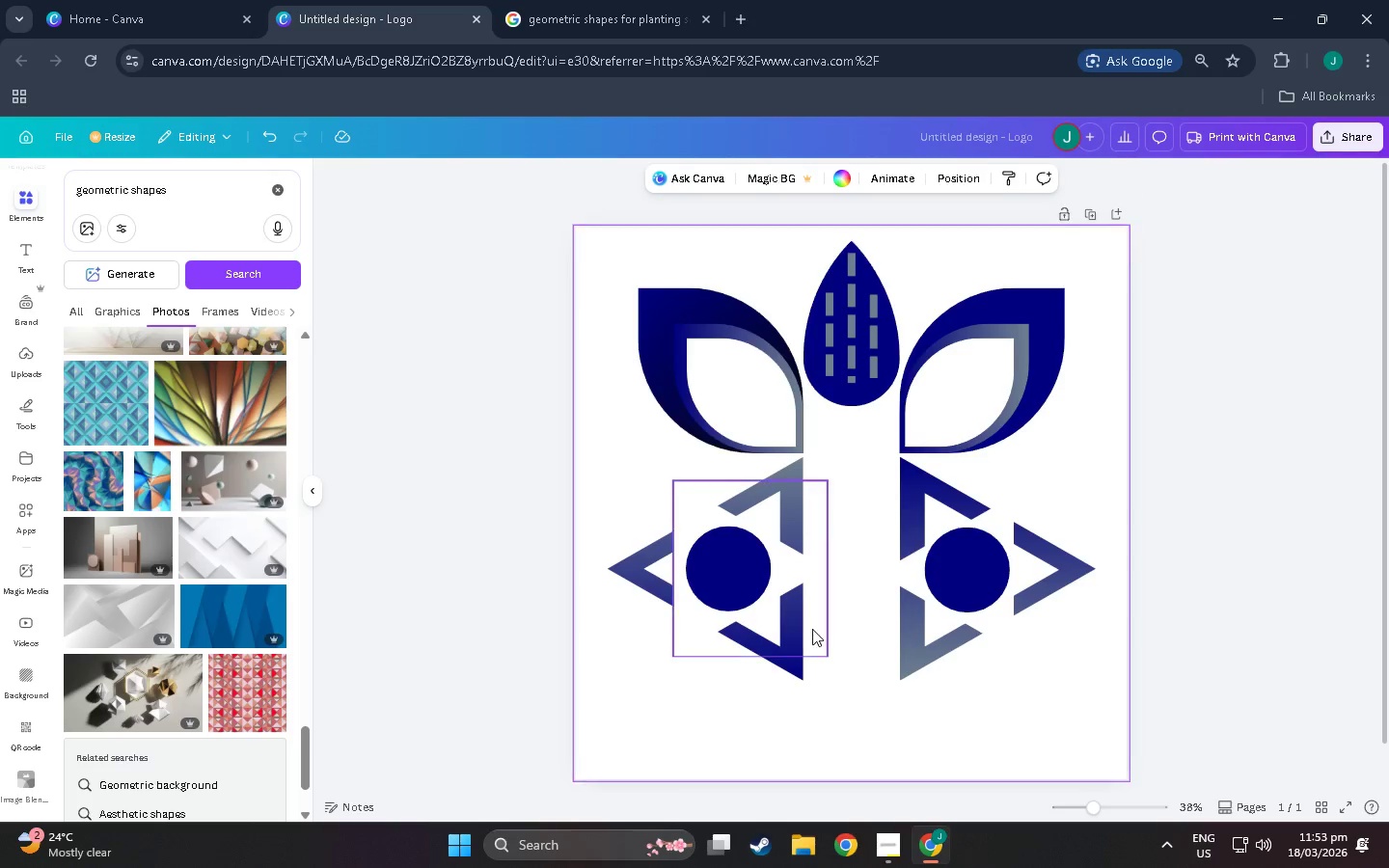 
scroll: coordinate [808, 640], scroll_direction: down, amount: 4.0
 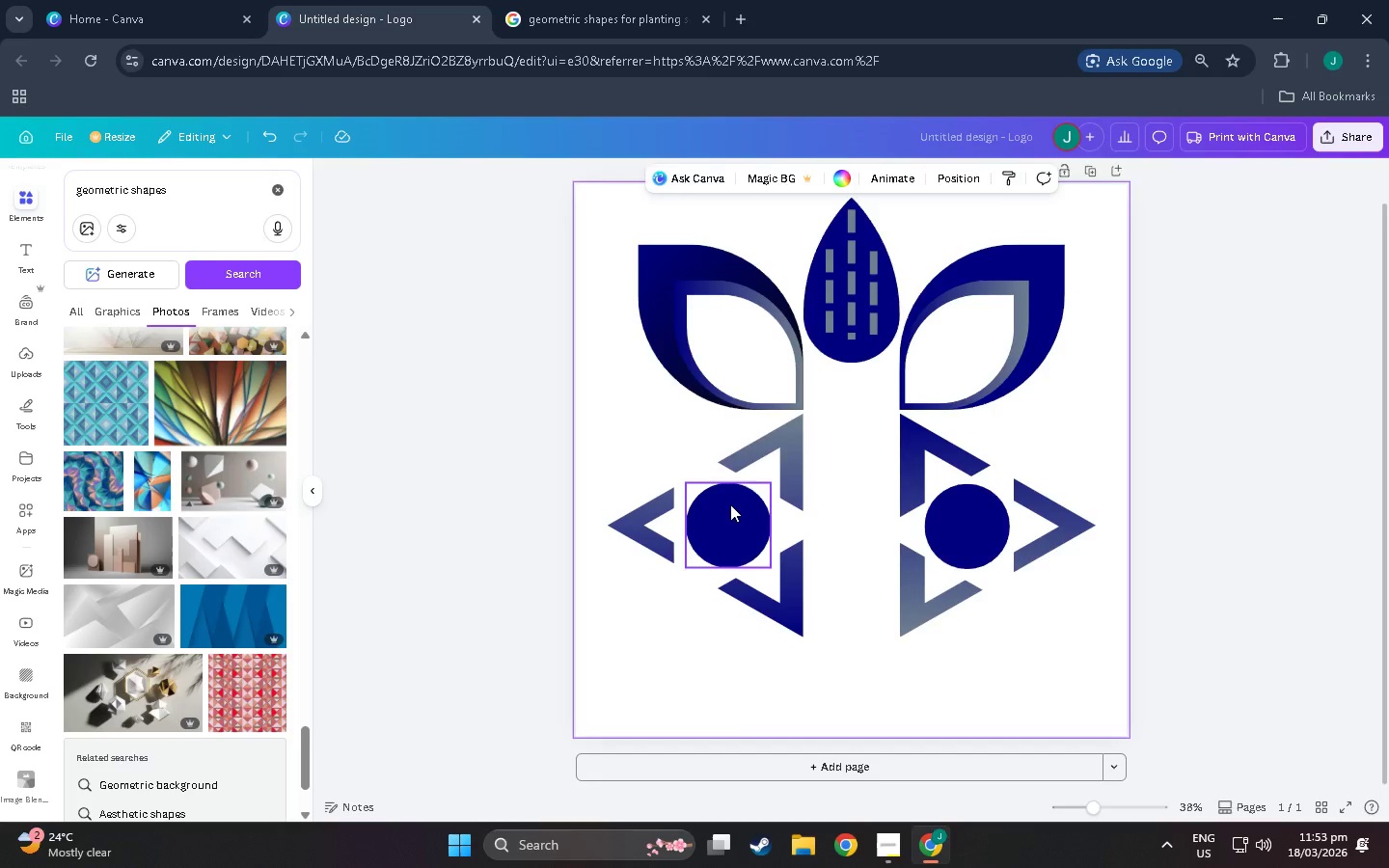 
left_click([730, 504])
 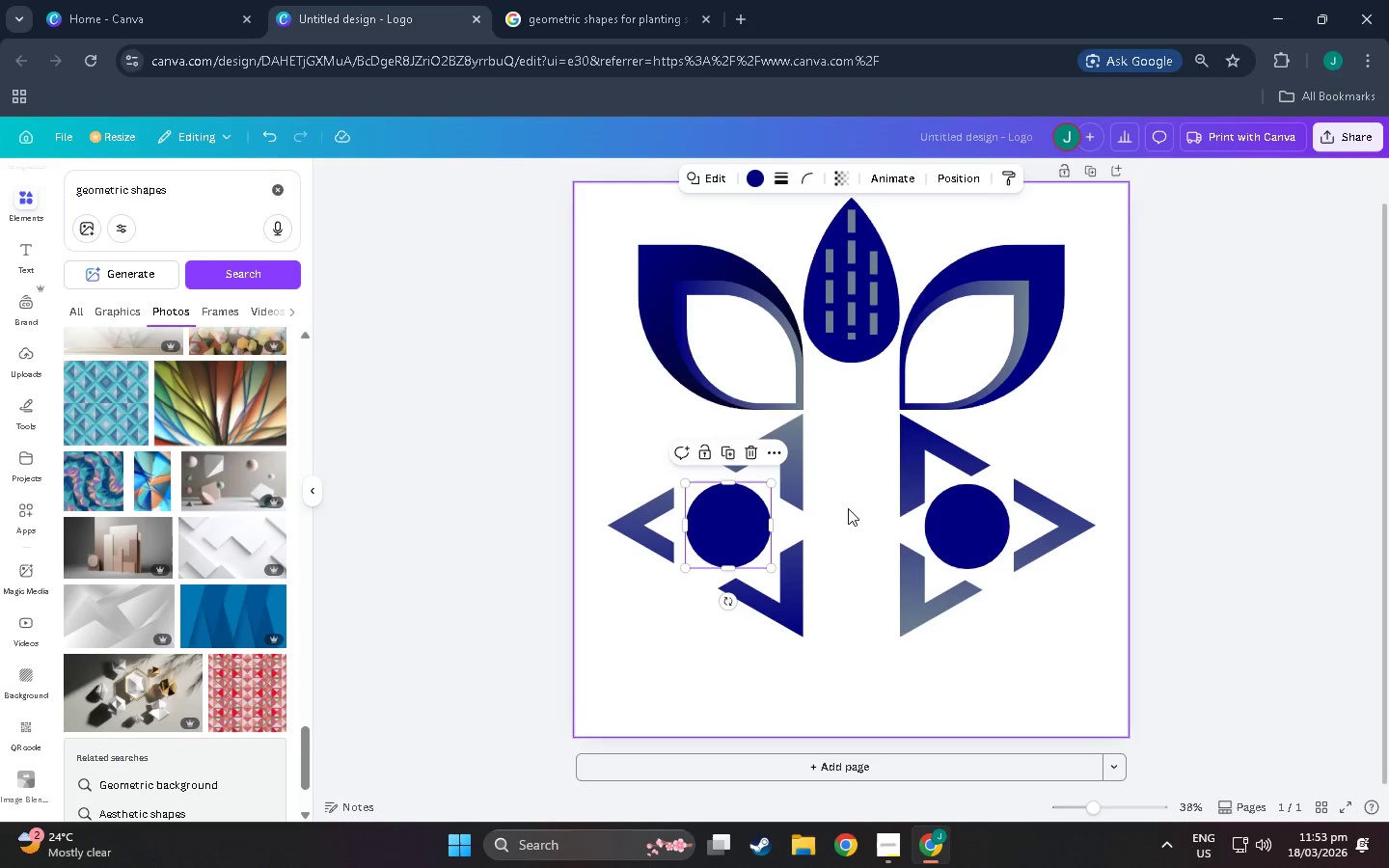 
left_click([889, 552])
 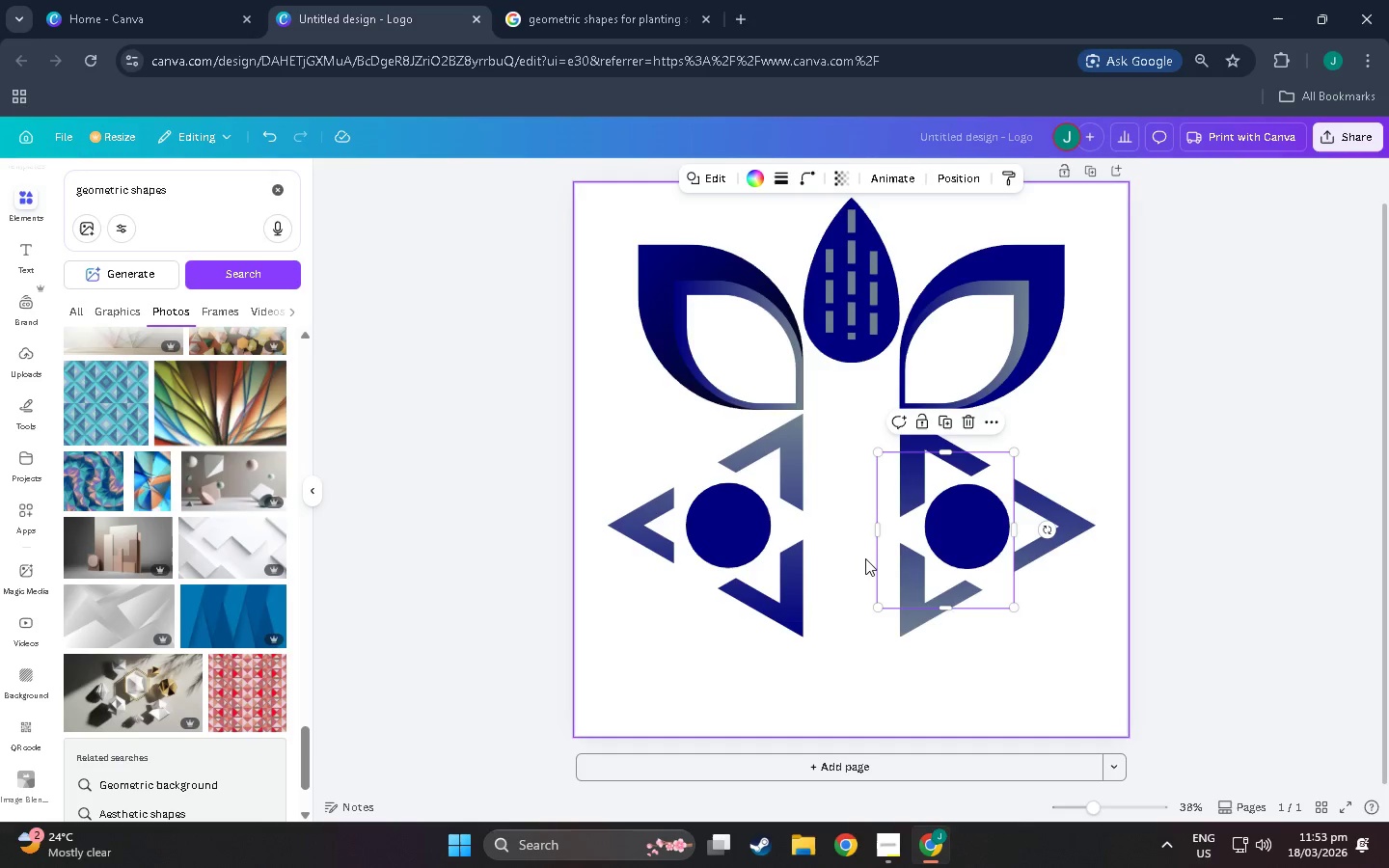 
left_click([865, 558])
 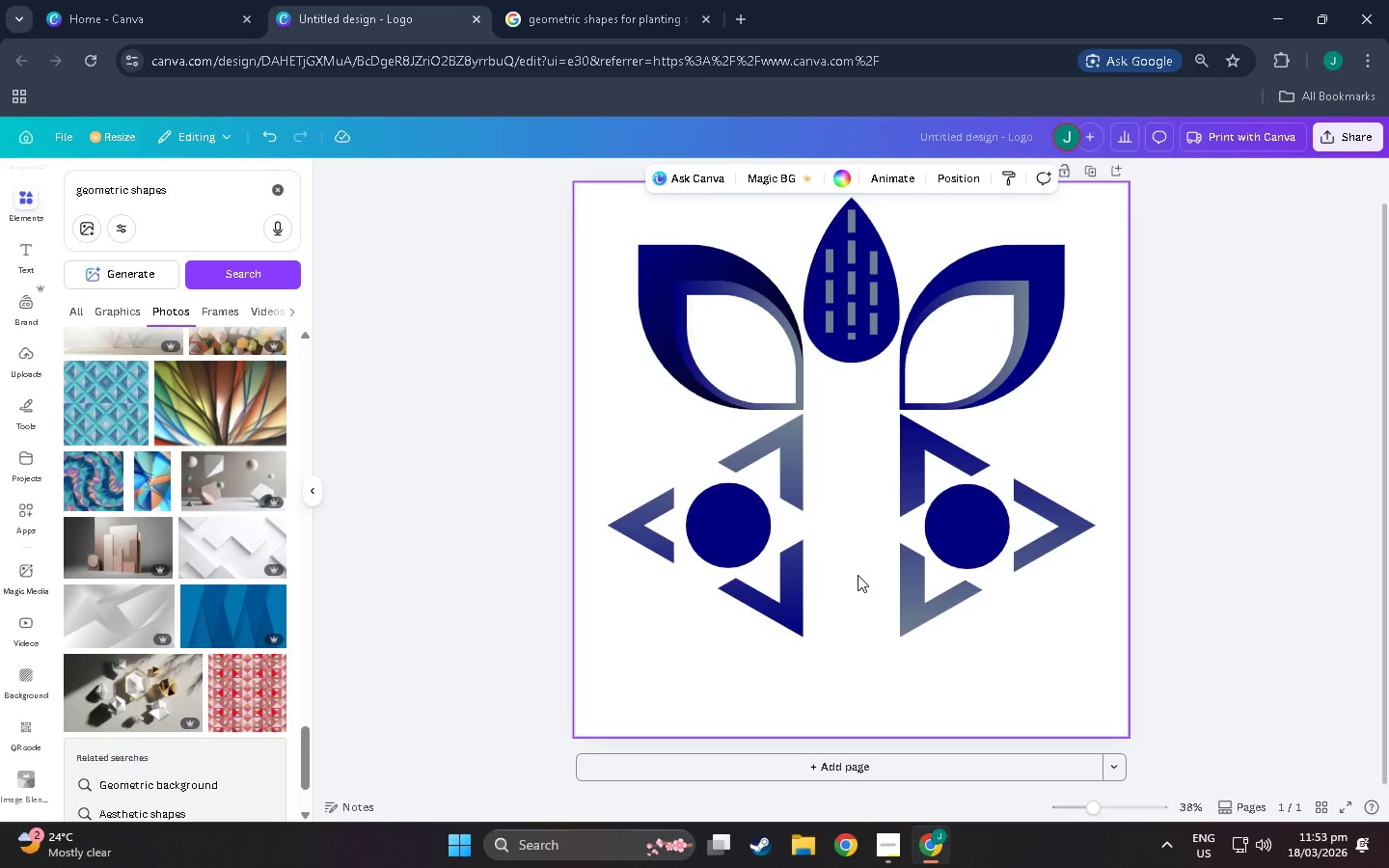 
scroll: coordinate [155, 554], scroll_direction: down, amount: 22.0
 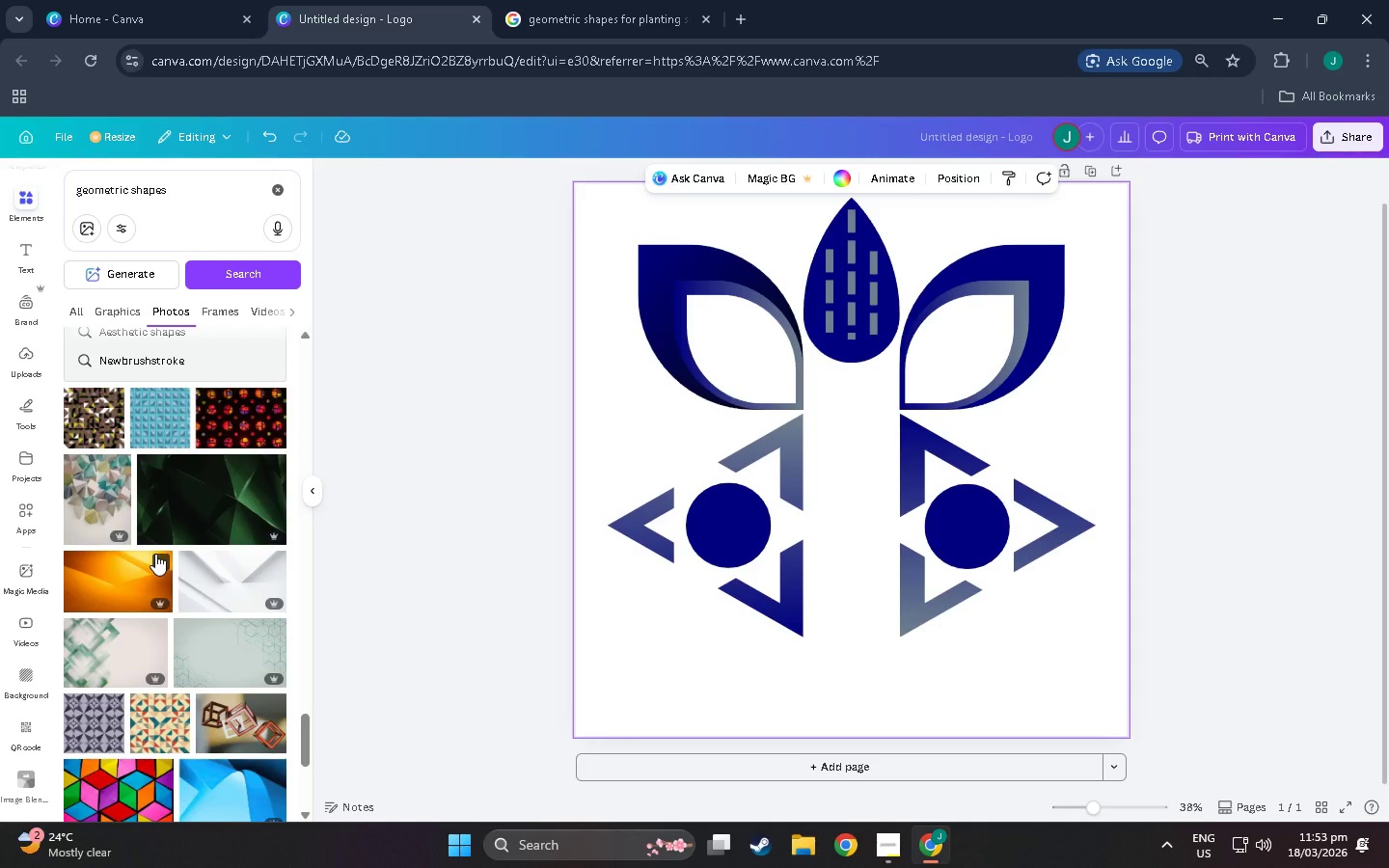 
scroll: coordinate [149, 546], scroll_direction: down, amount: 11.0
 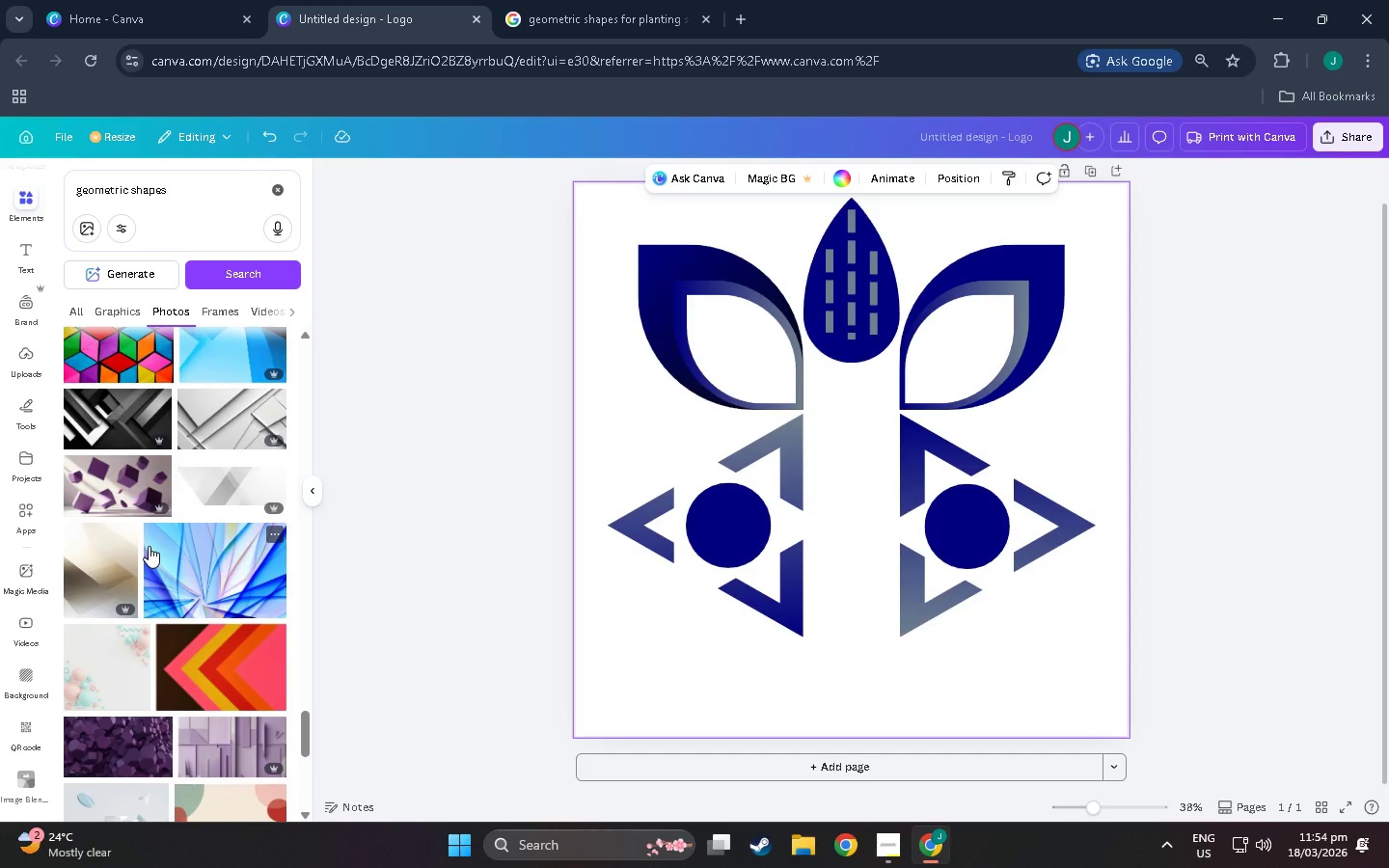 
scroll: coordinate [149, 539], scroll_direction: down, amount: 21.0
 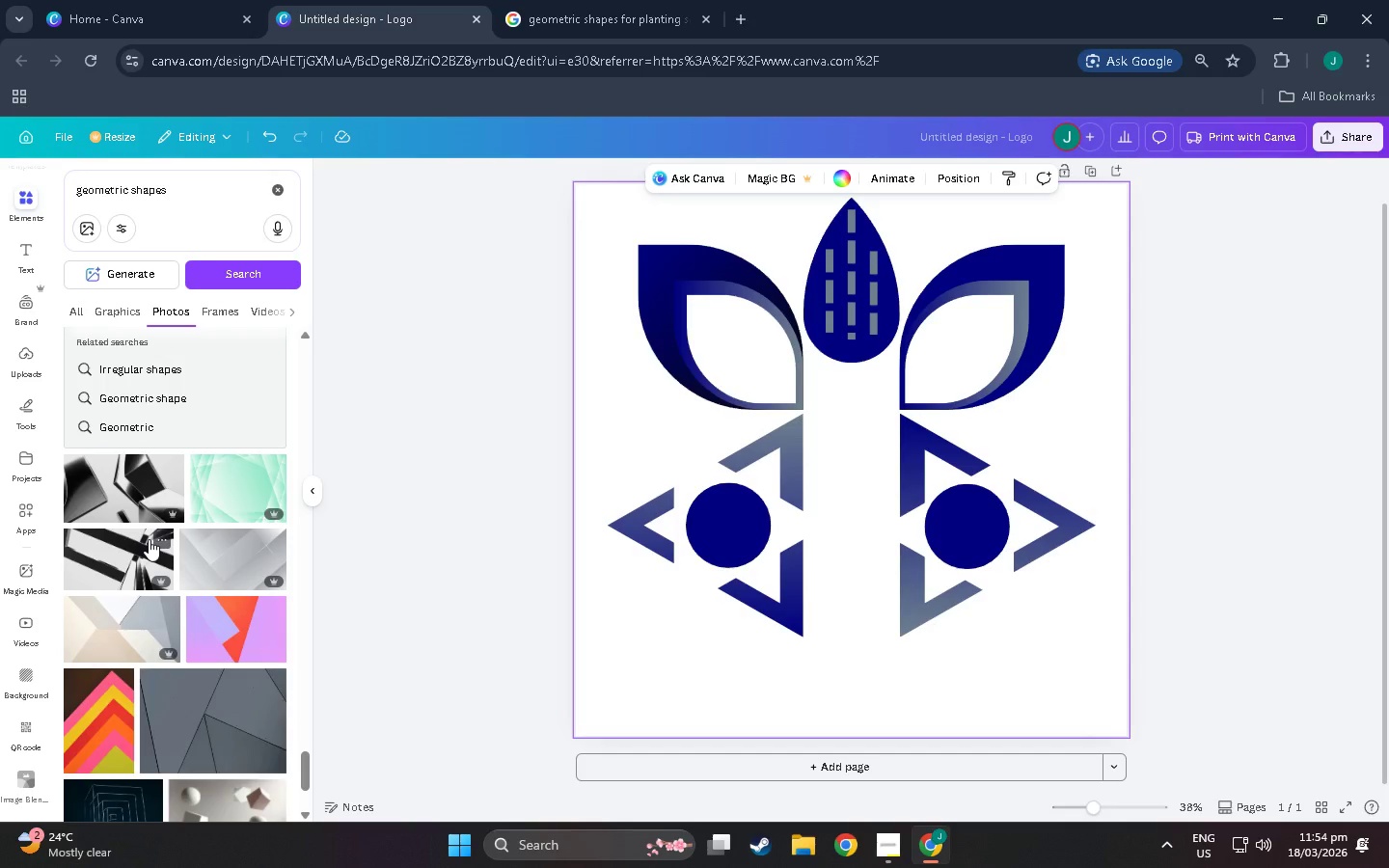 
scroll: coordinate [152, 532], scroll_direction: down, amount: 9.0
 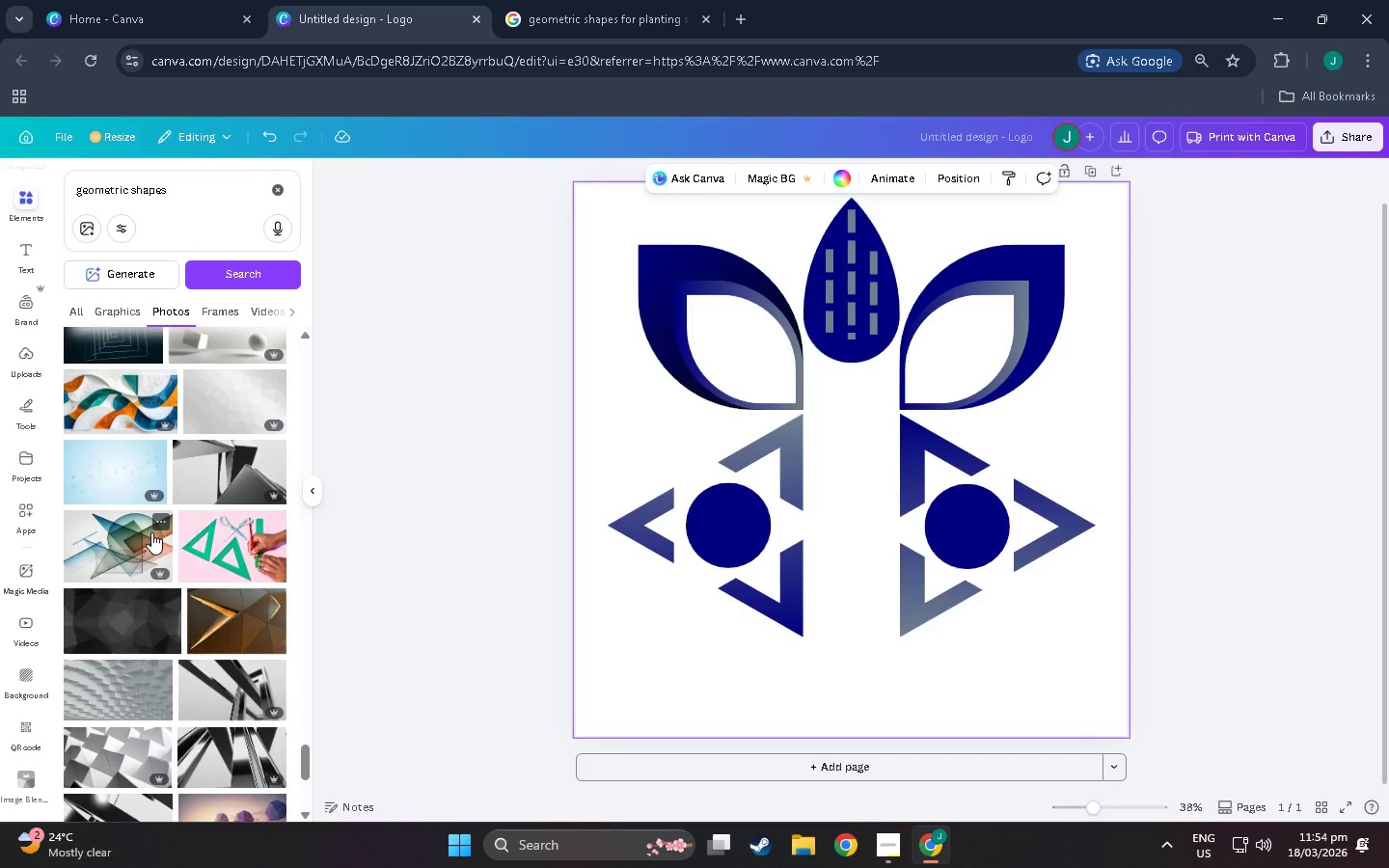 
scroll: coordinate [151, 532], scroll_direction: down, amount: 6.0
 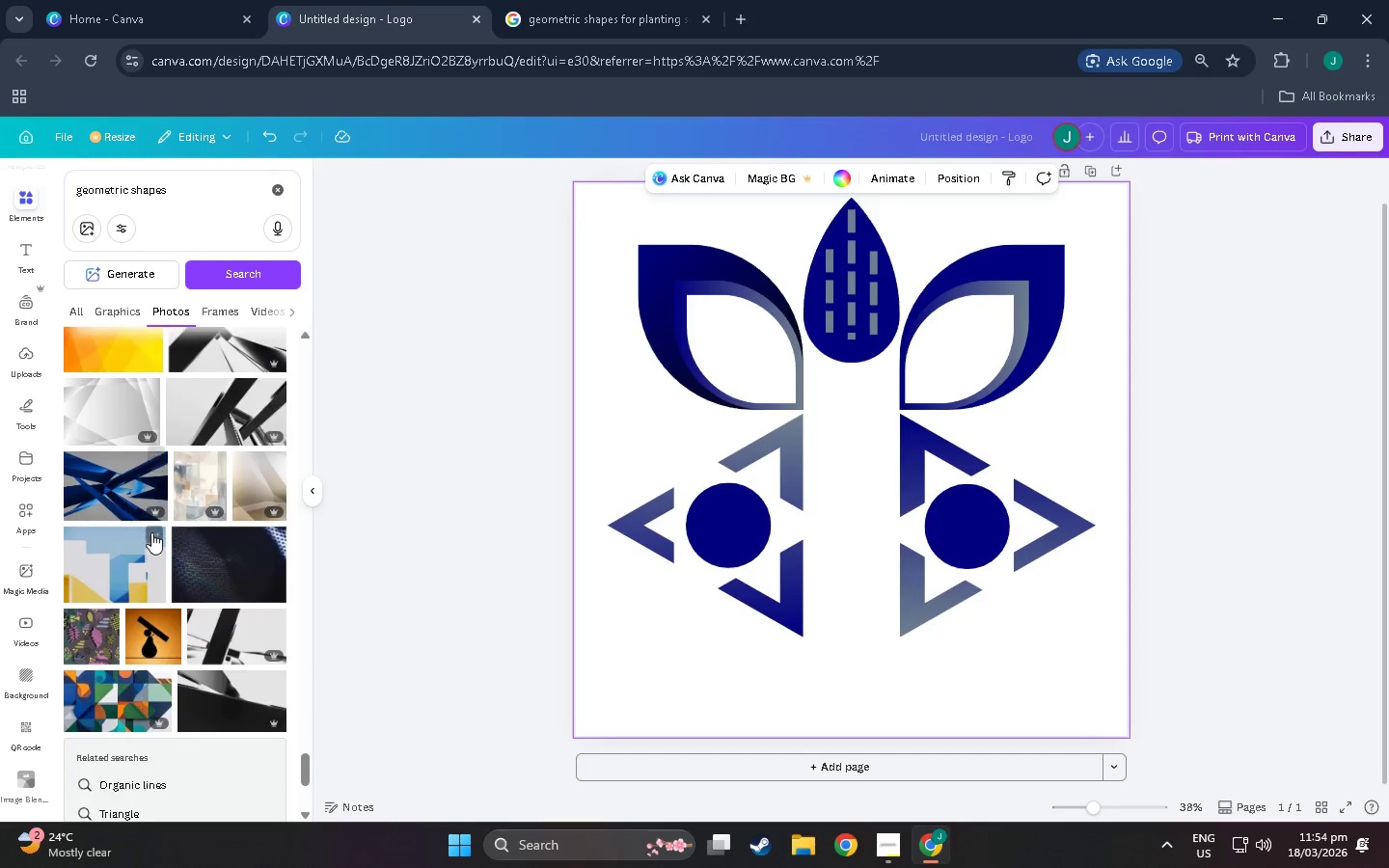 
scroll: coordinate [146, 544], scroll_direction: down, amount: 9.0
 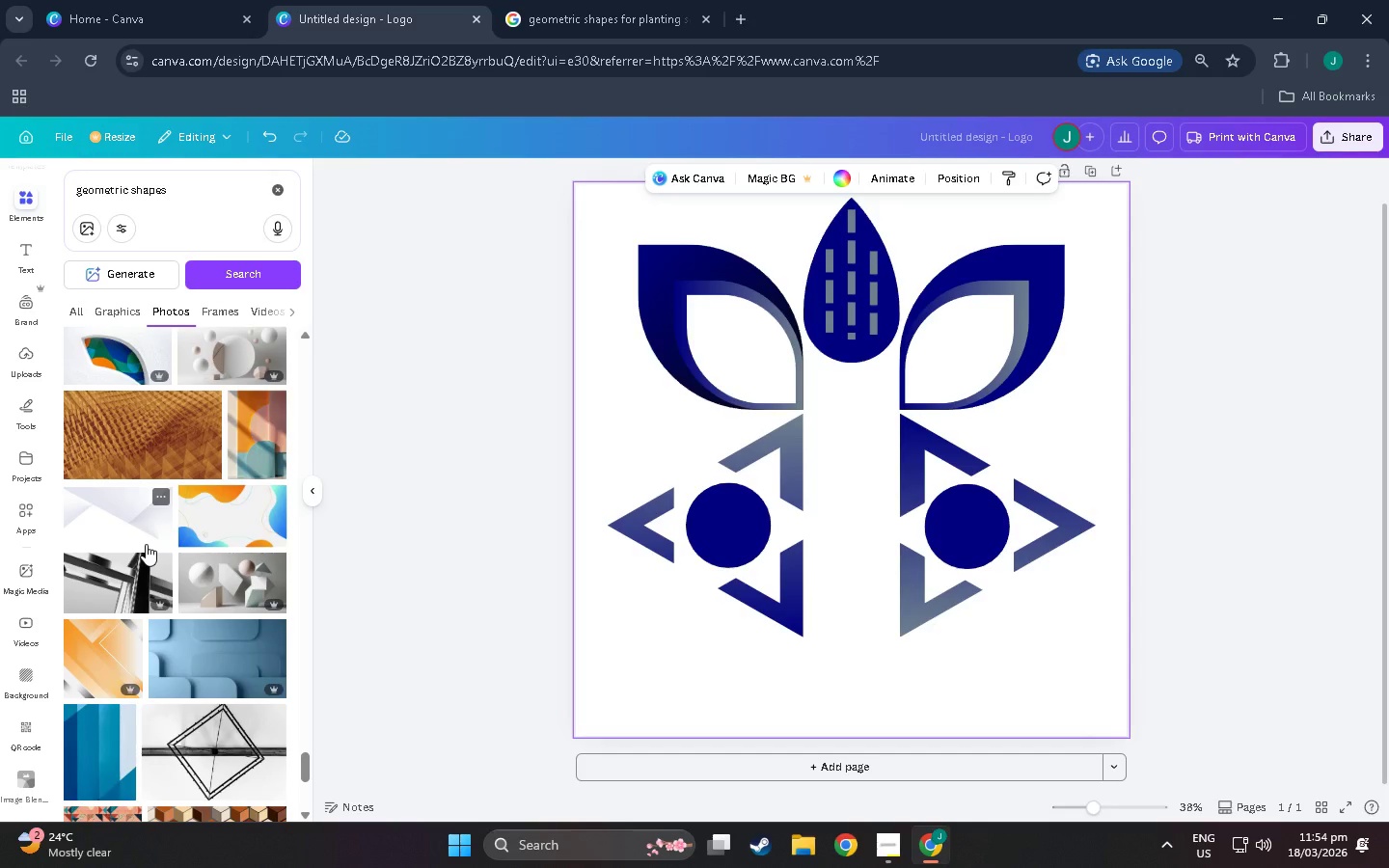 
scroll: coordinate [143, 541], scroll_direction: down, amount: 8.0
 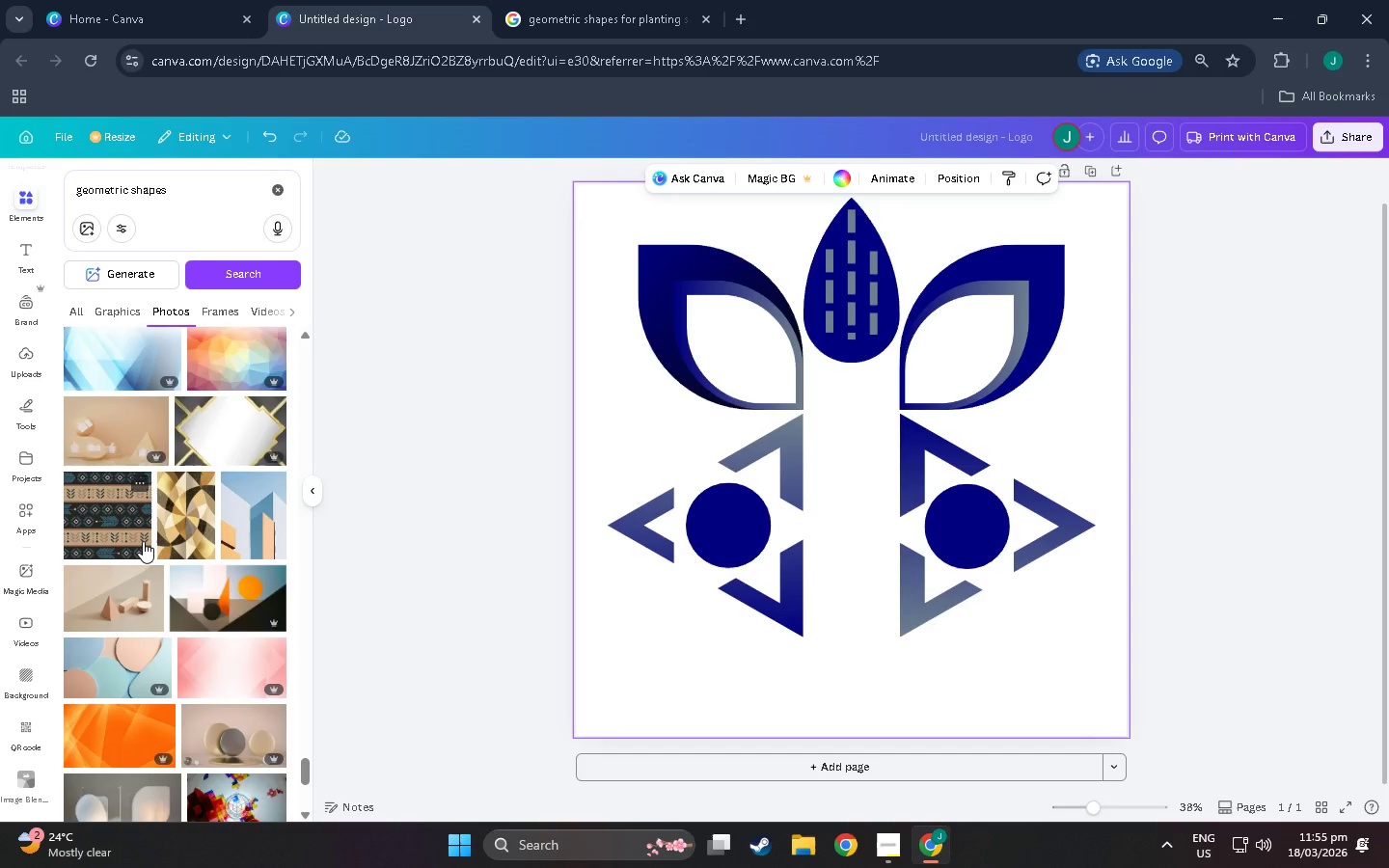 
scroll: coordinate [143, 541], scroll_direction: down, amount: 7.0
 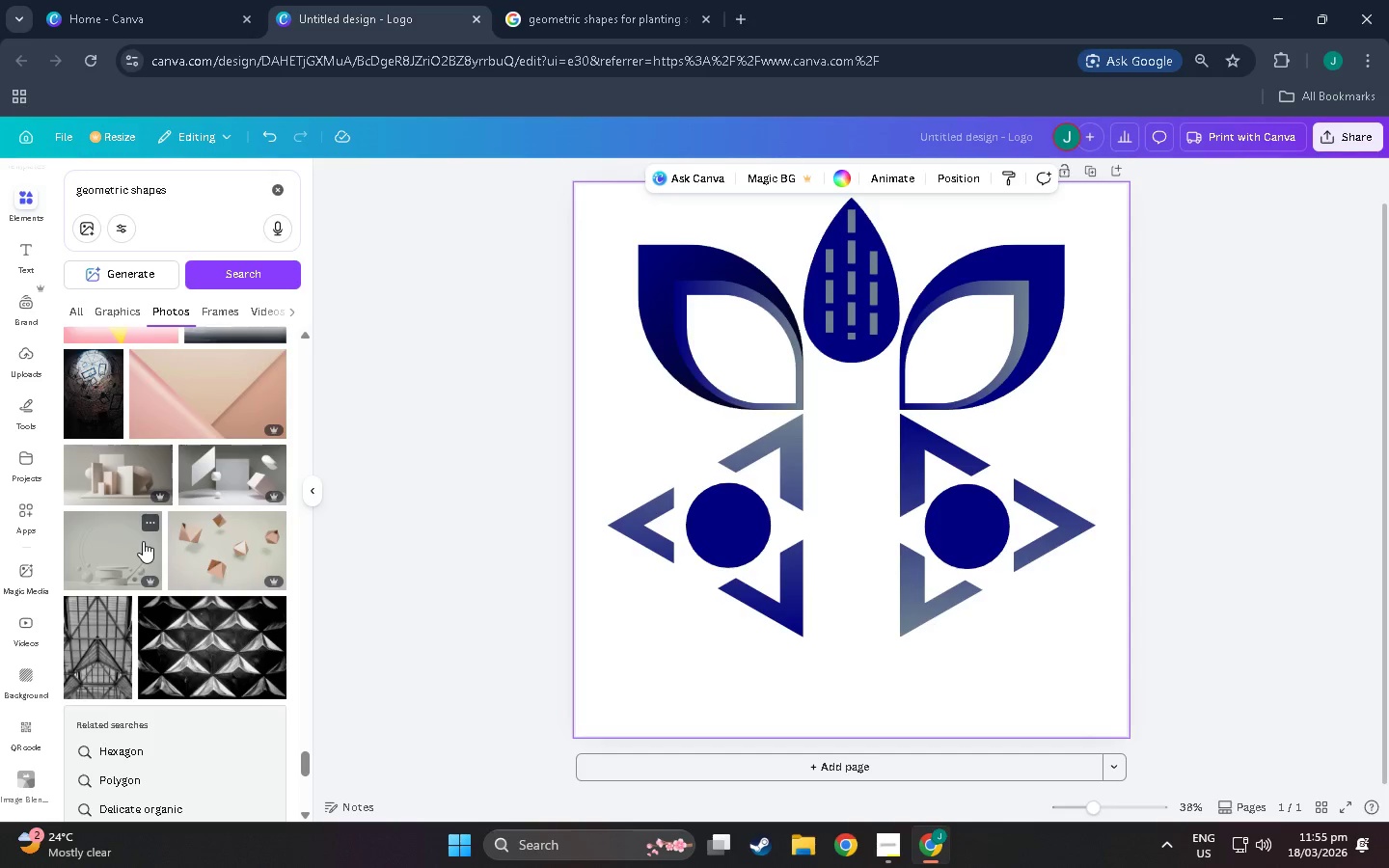 
scroll: coordinate [141, 541], scroll_direction: down, amount: 6.0
 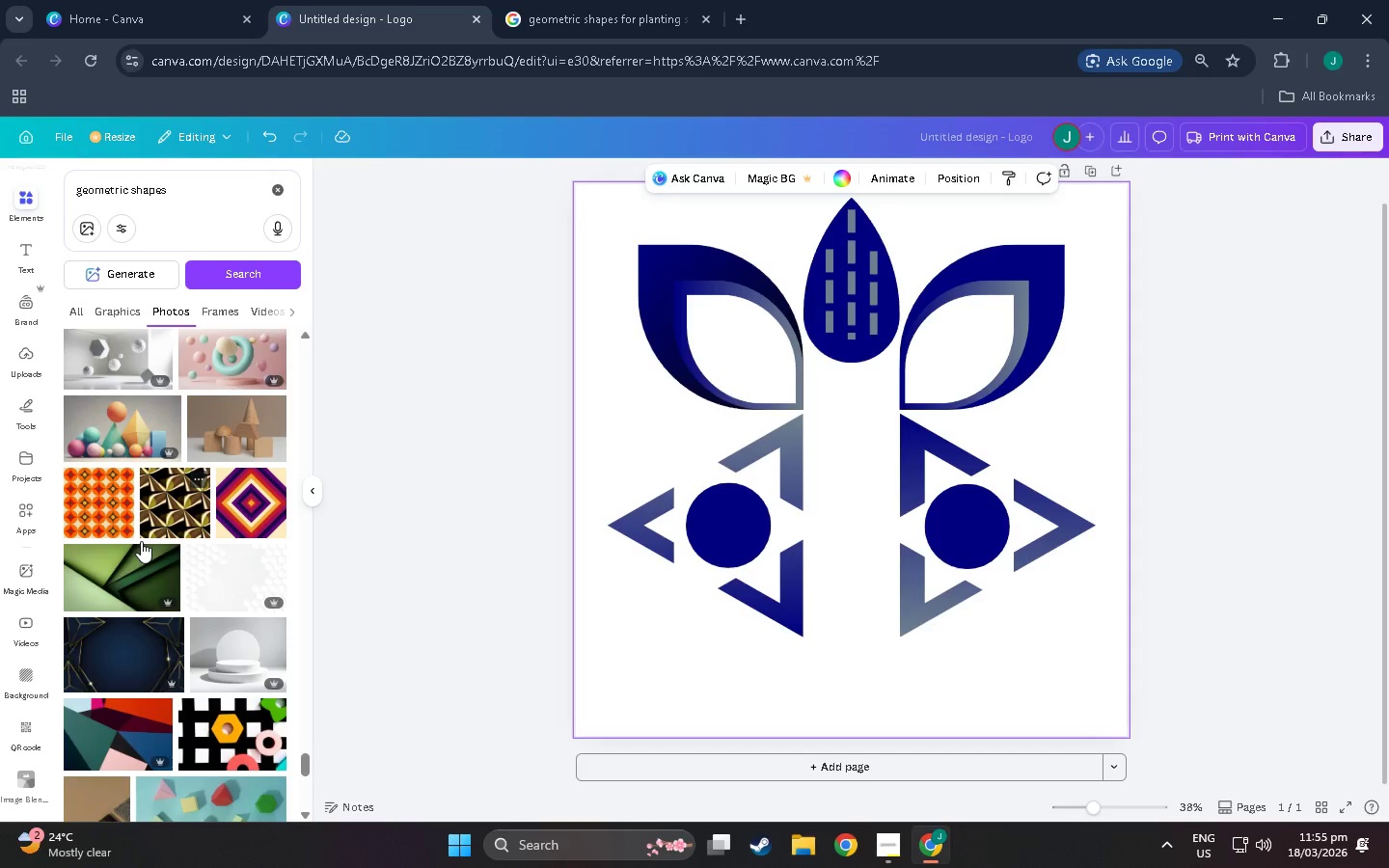 
scroll: coordinate [123, 538], scroll_direction: down, amount: 14.0
 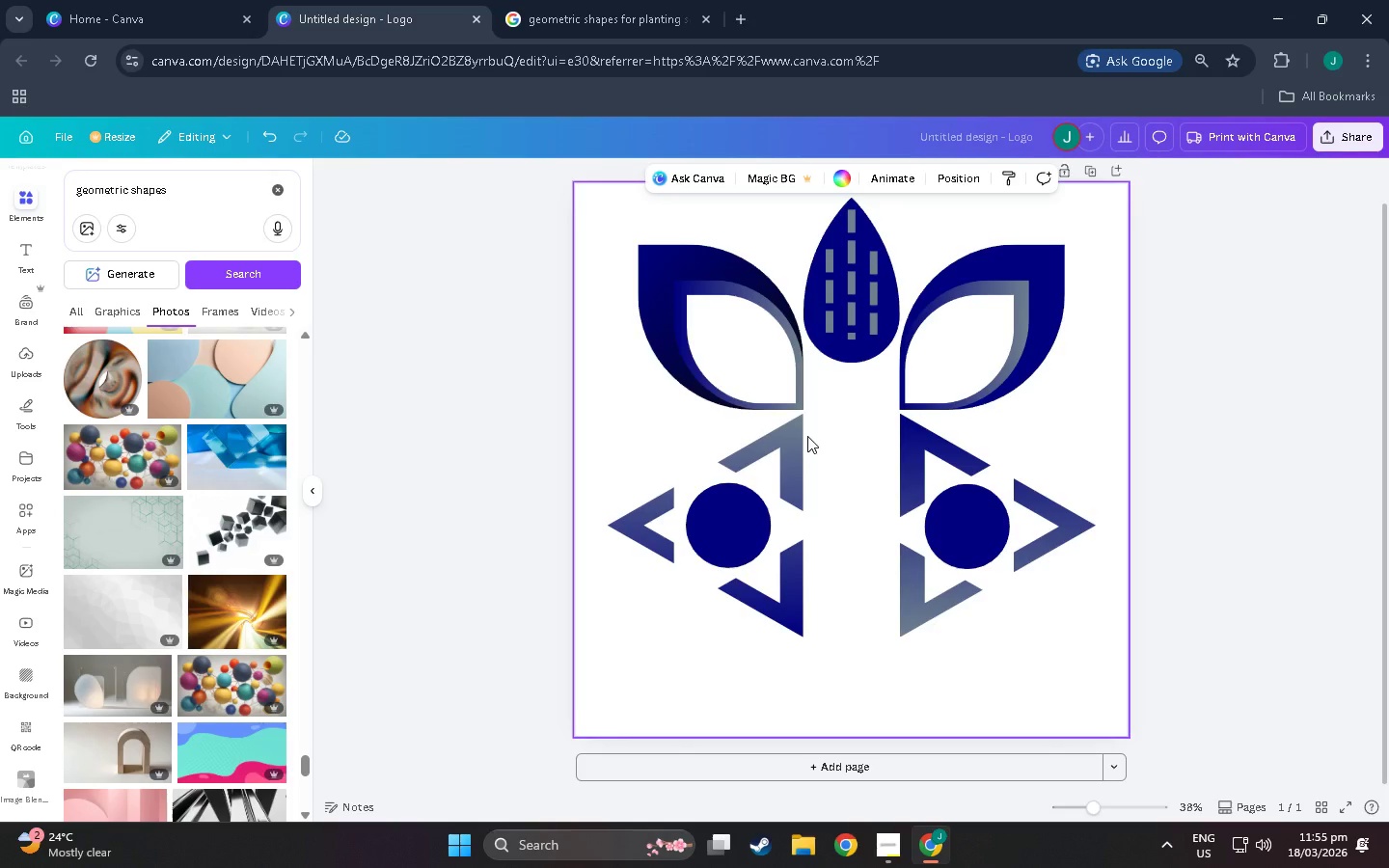 
left_click([910, 441])
 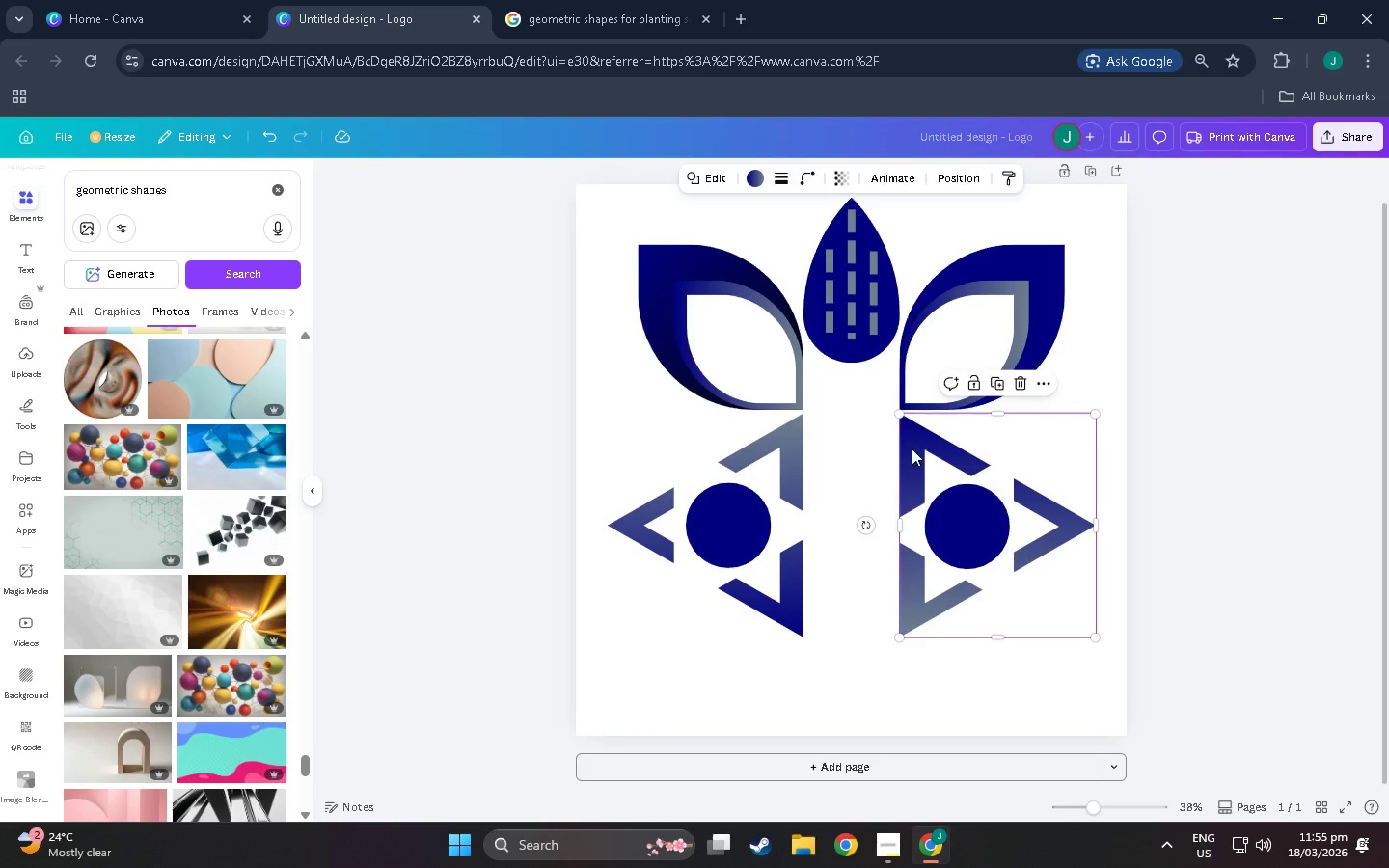 
key(Control+C)
 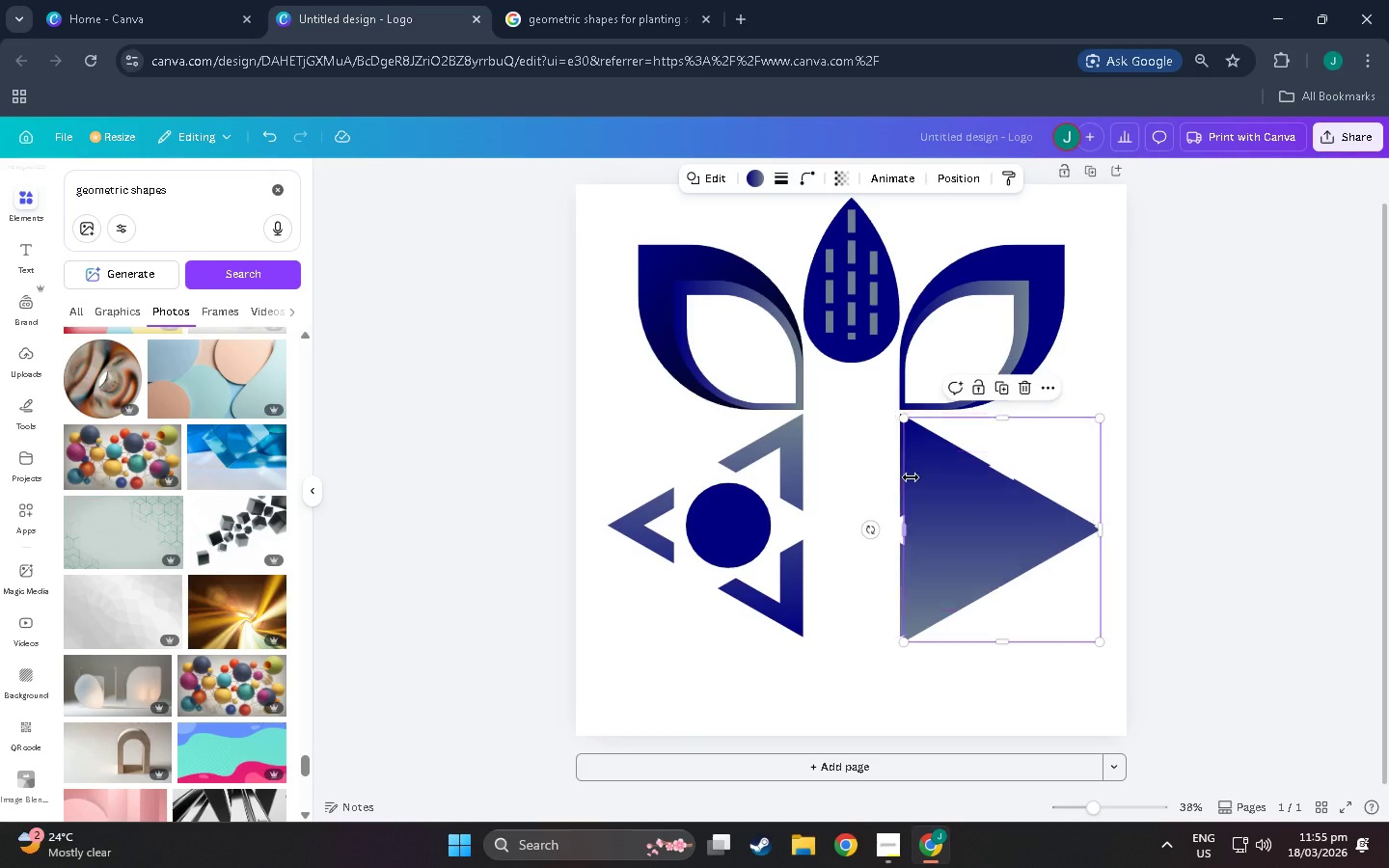 
key(Control+V)
 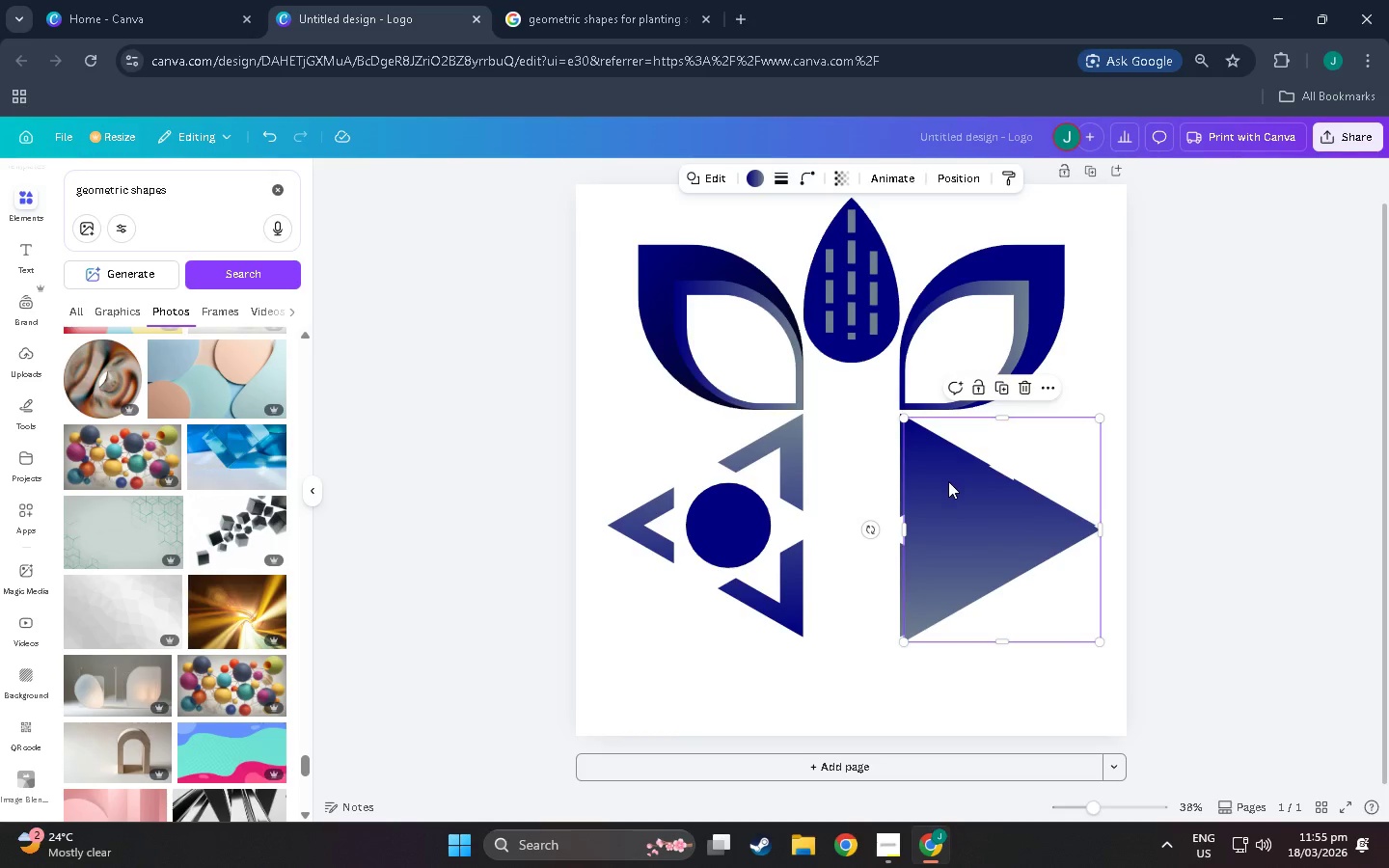 
left_click_drag(start_coordinate=[955, 504], to_coordinate=[849, 504])
 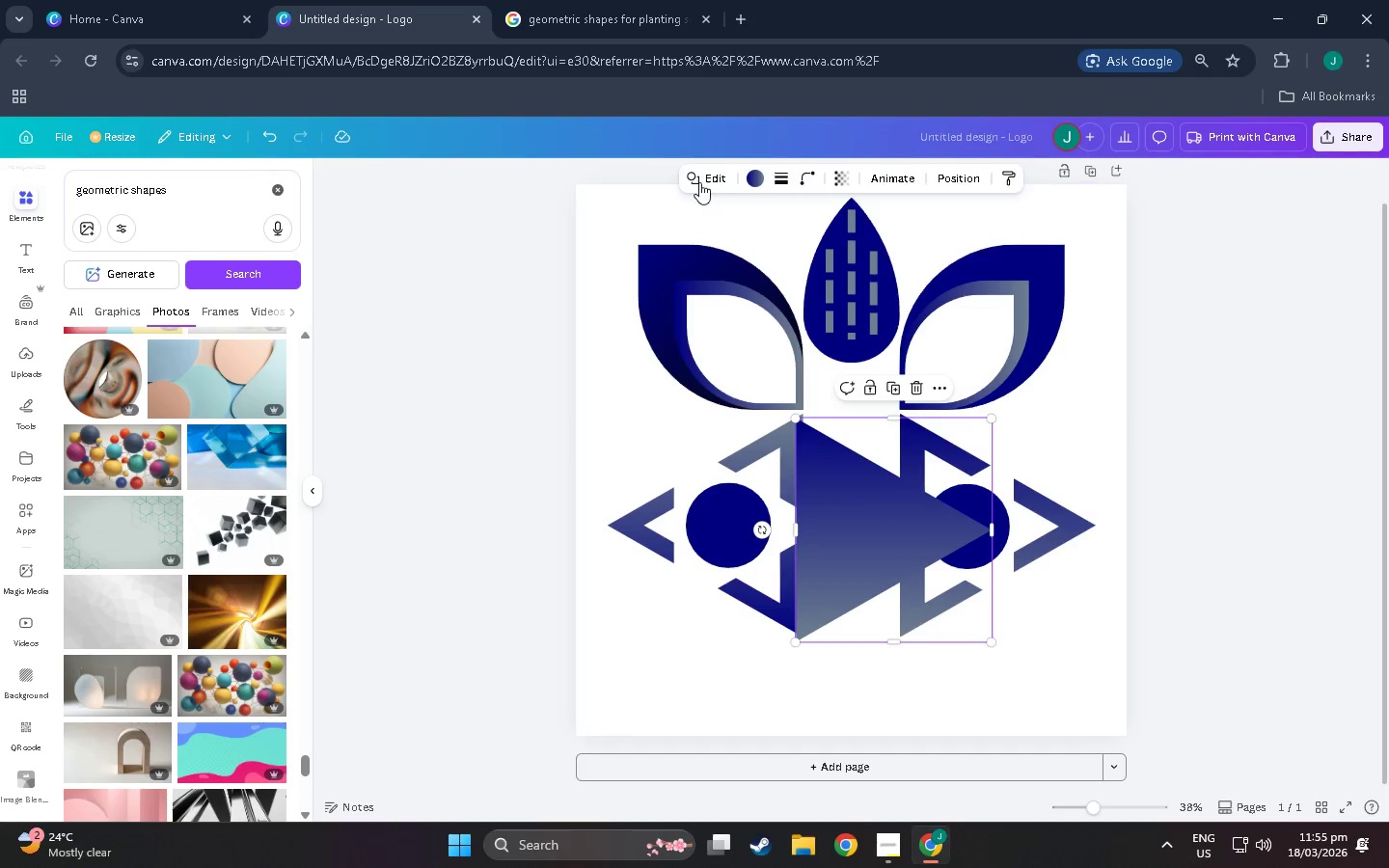 
left_click([705, 169])
 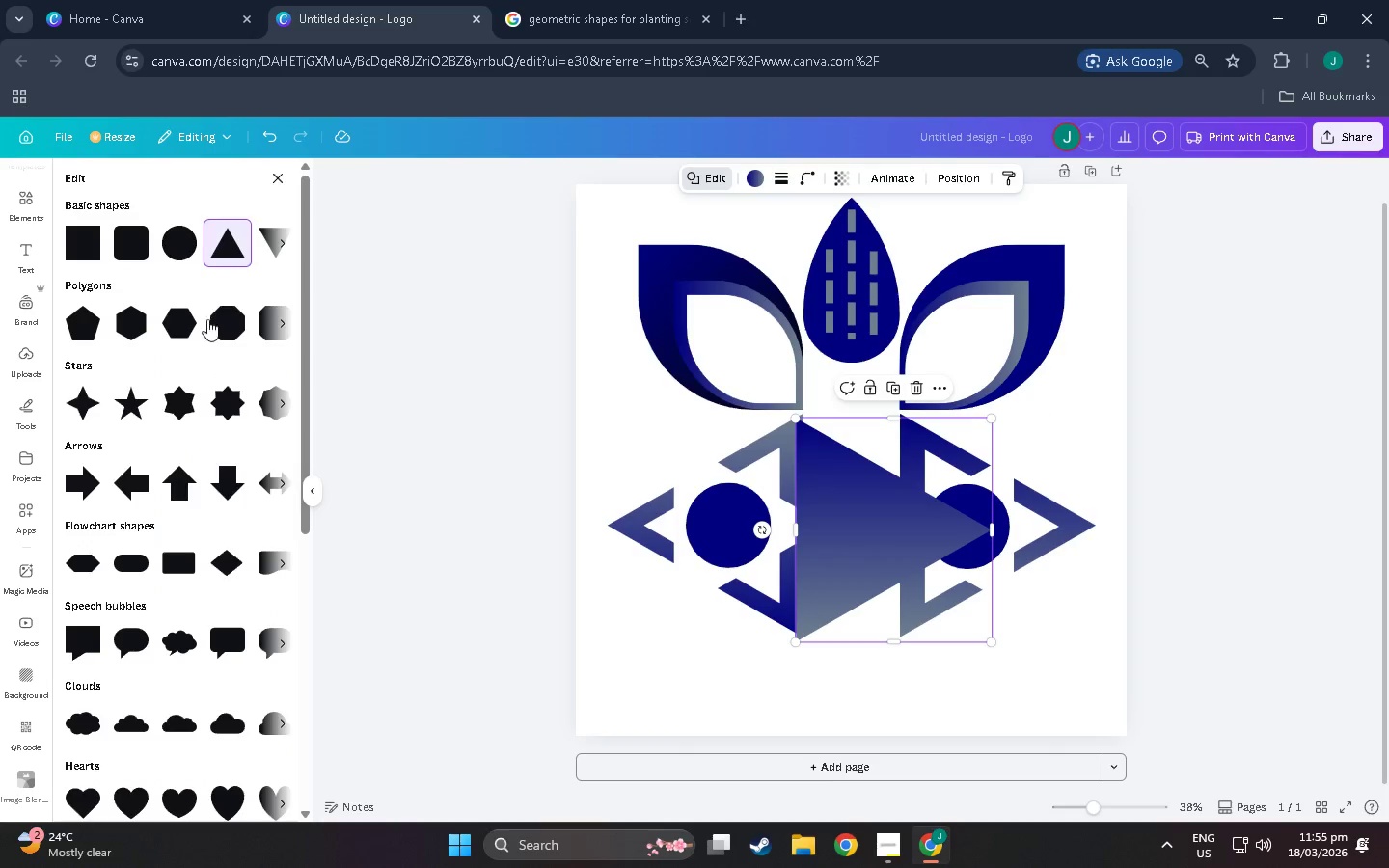 
scroll: coordinate [204, 355], scroll_direction: down, amount: 3.0
 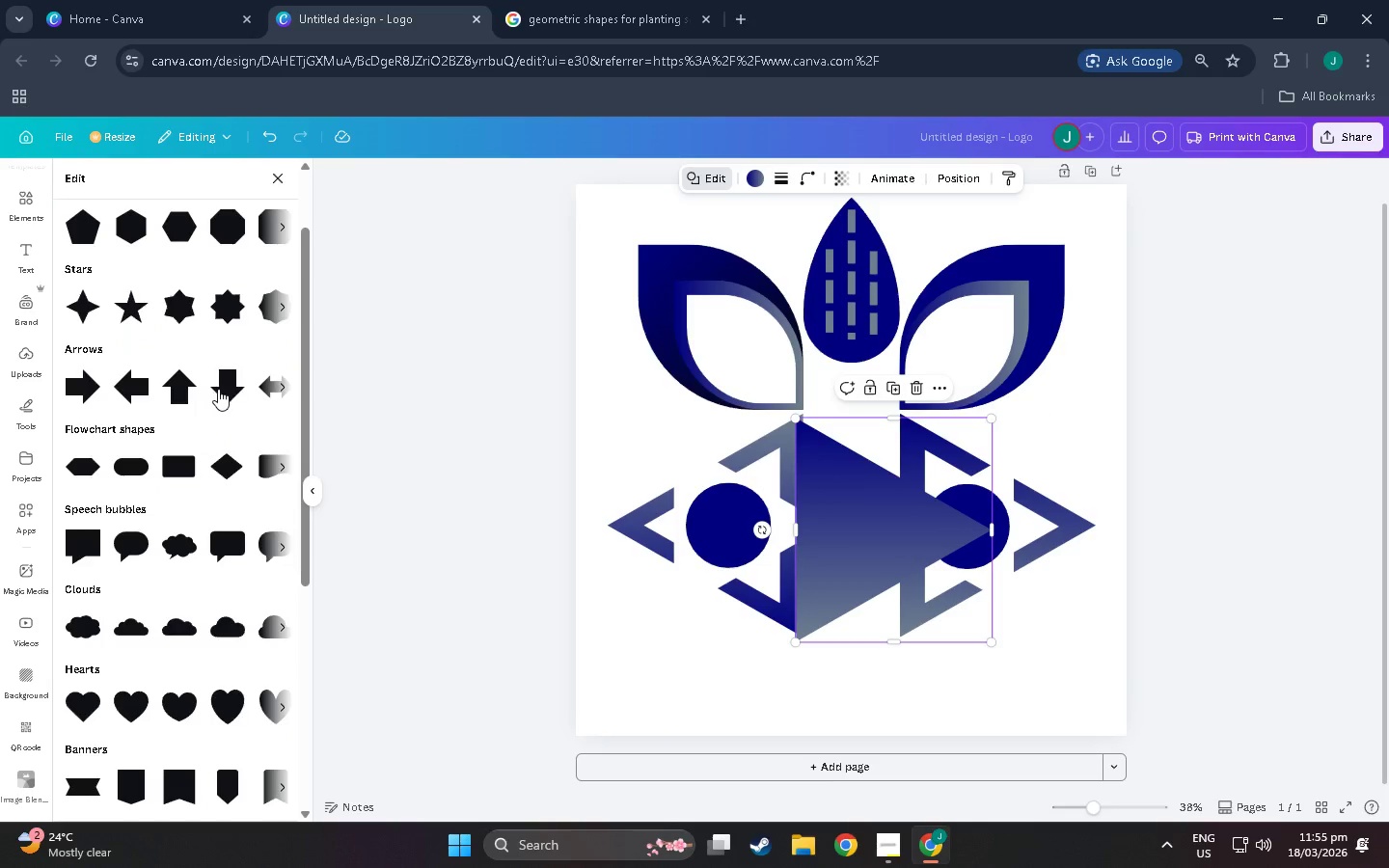 
left_click([220, 386])
 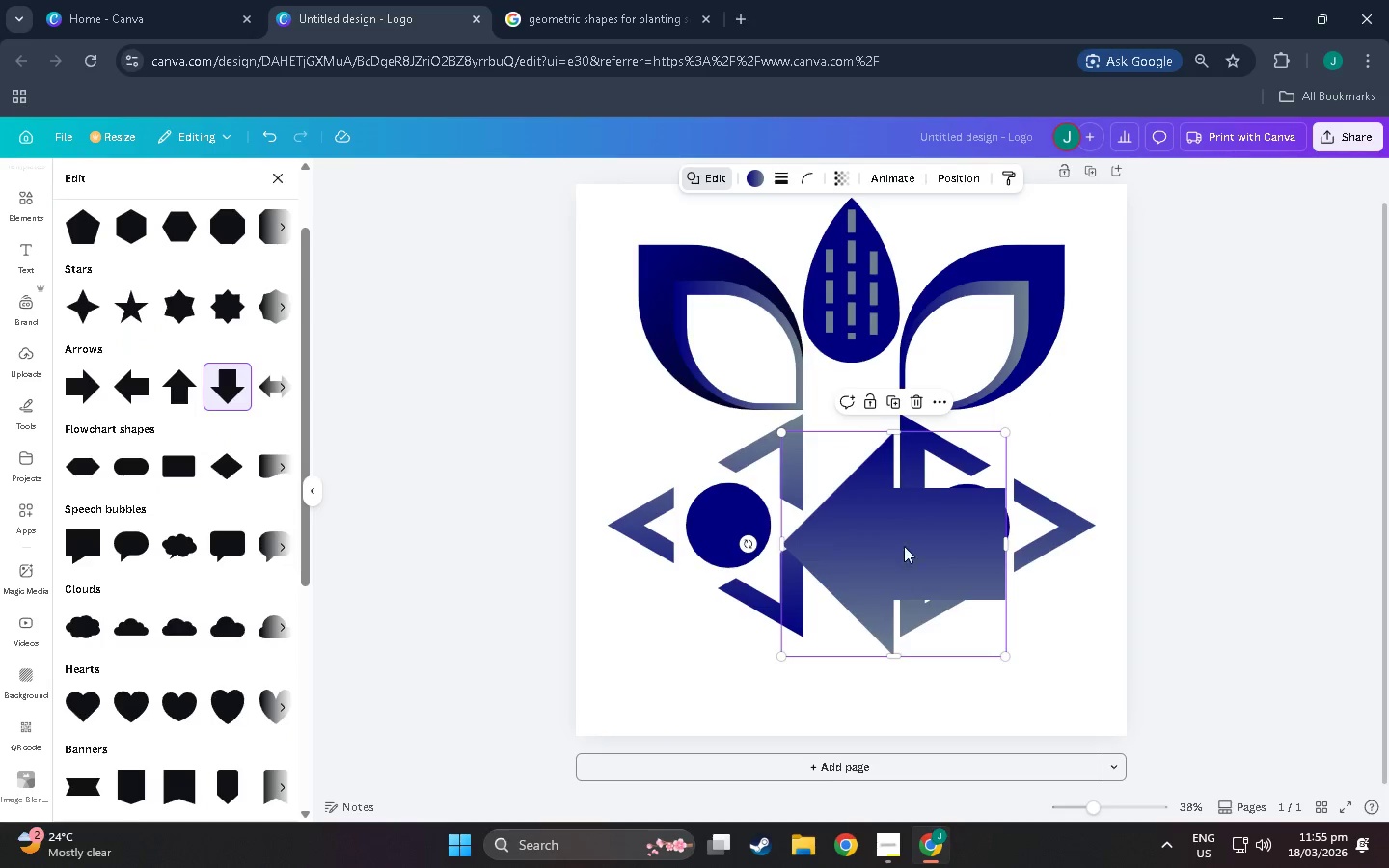 
left_click_drag(start_coordinate=[912, 550], to_coordinate=[830, 556])
 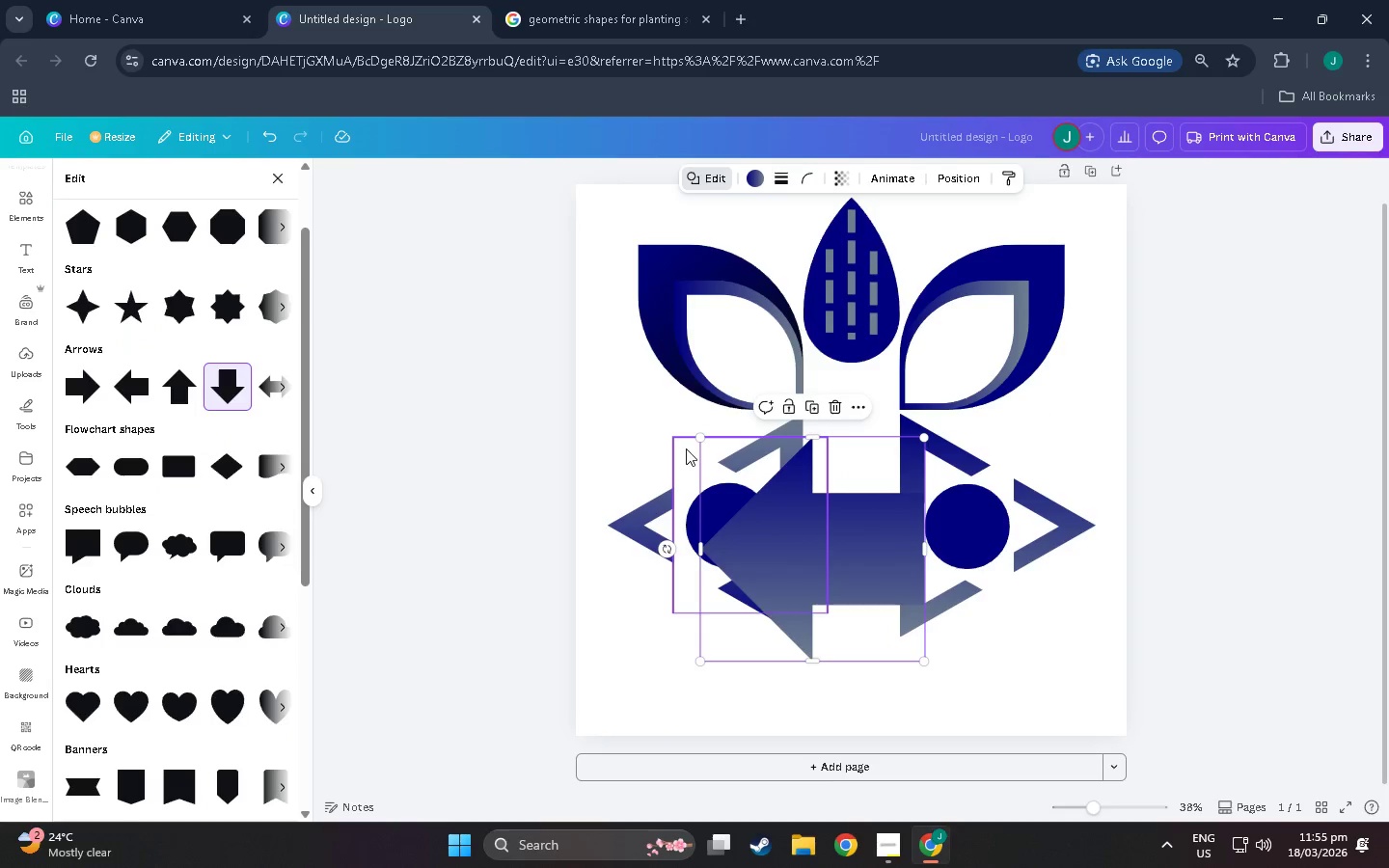 
left_click_drag(start_coordinate=[702, 439], to_coordinate=[802, 513])
 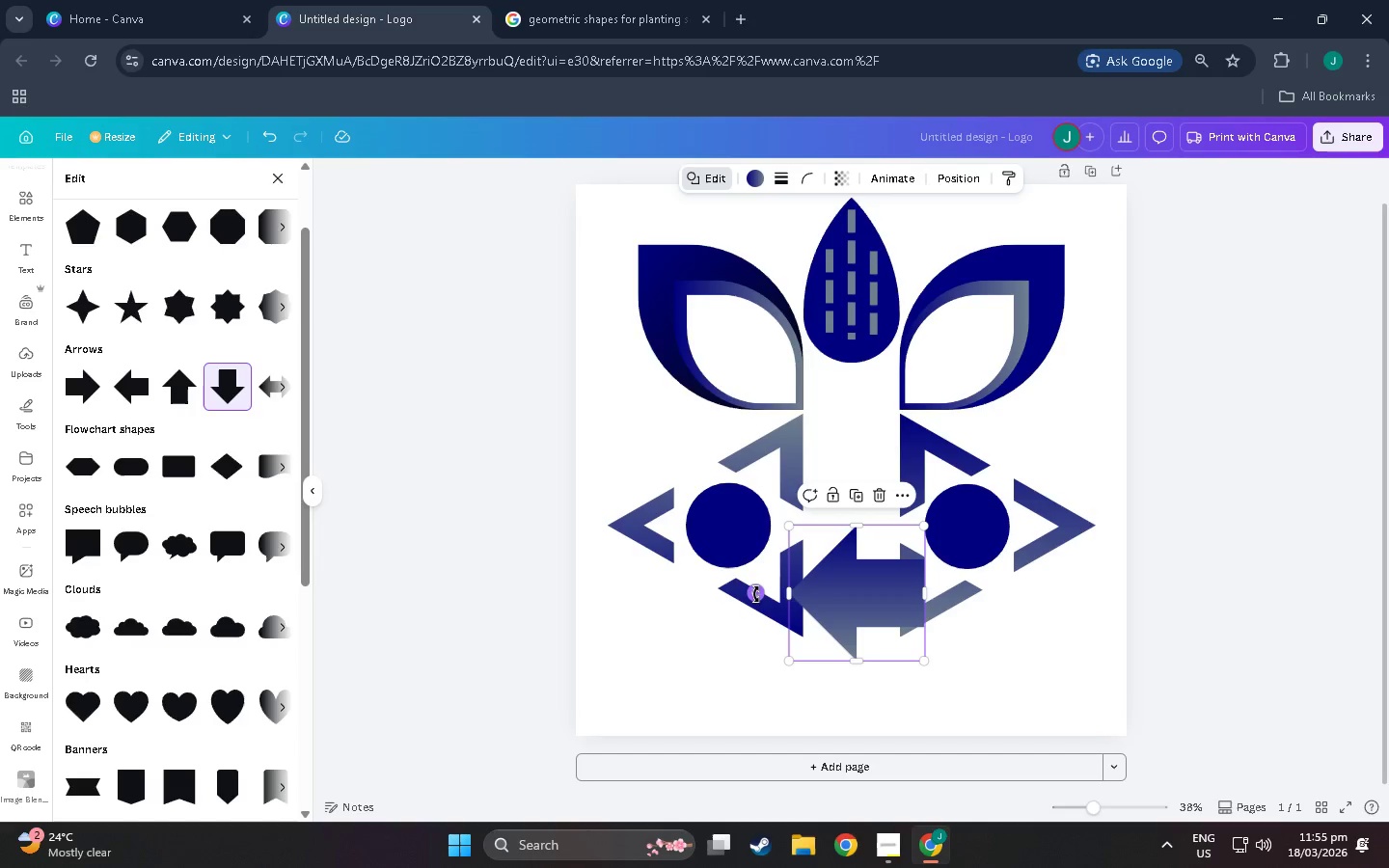 
left_click_drag(start_coordinate=[756, 594], to_coordinate=[857, 397])
 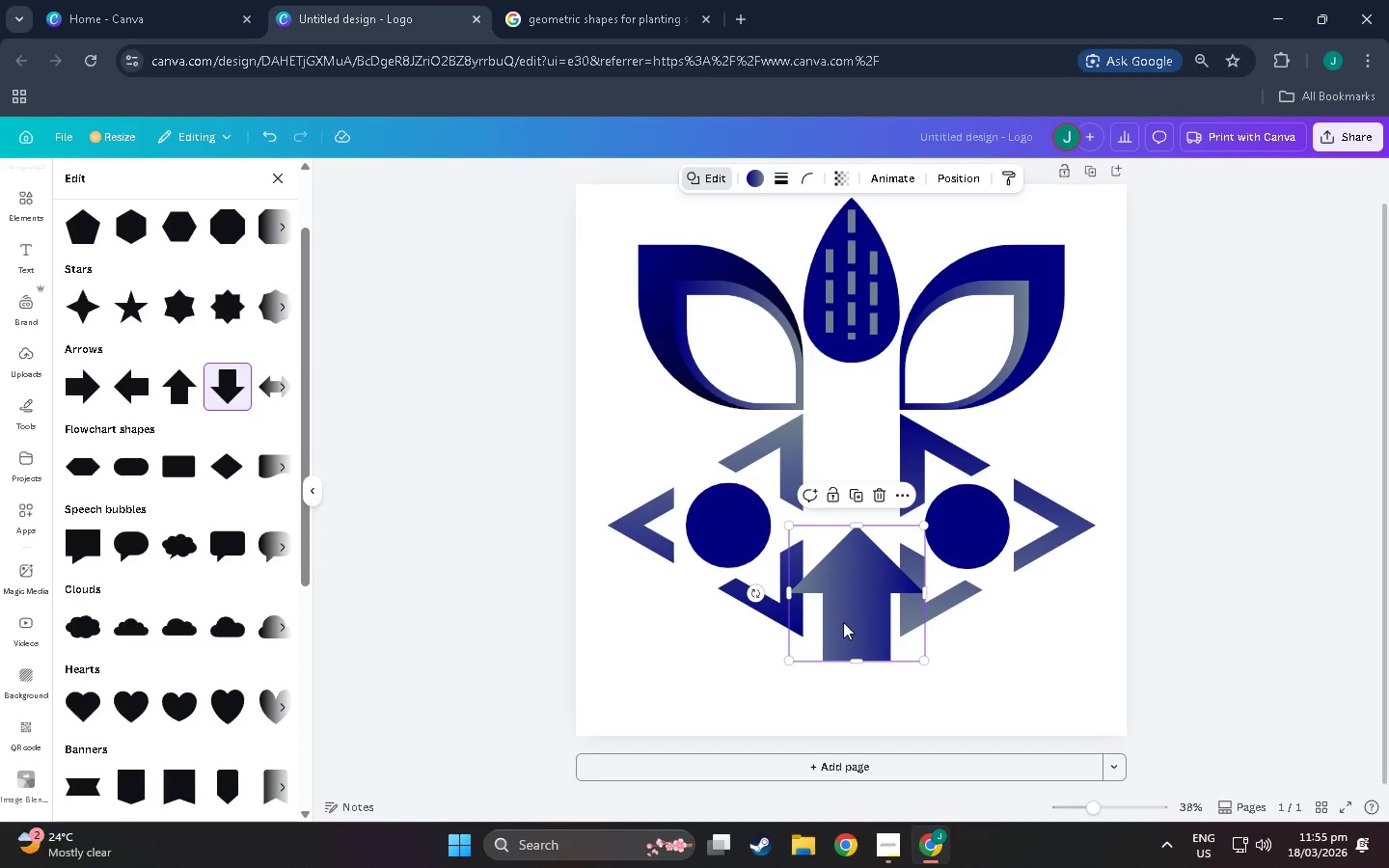 
left_click_drag(start_coordinate=[843, 622], to_coordinate=[836, 455])
 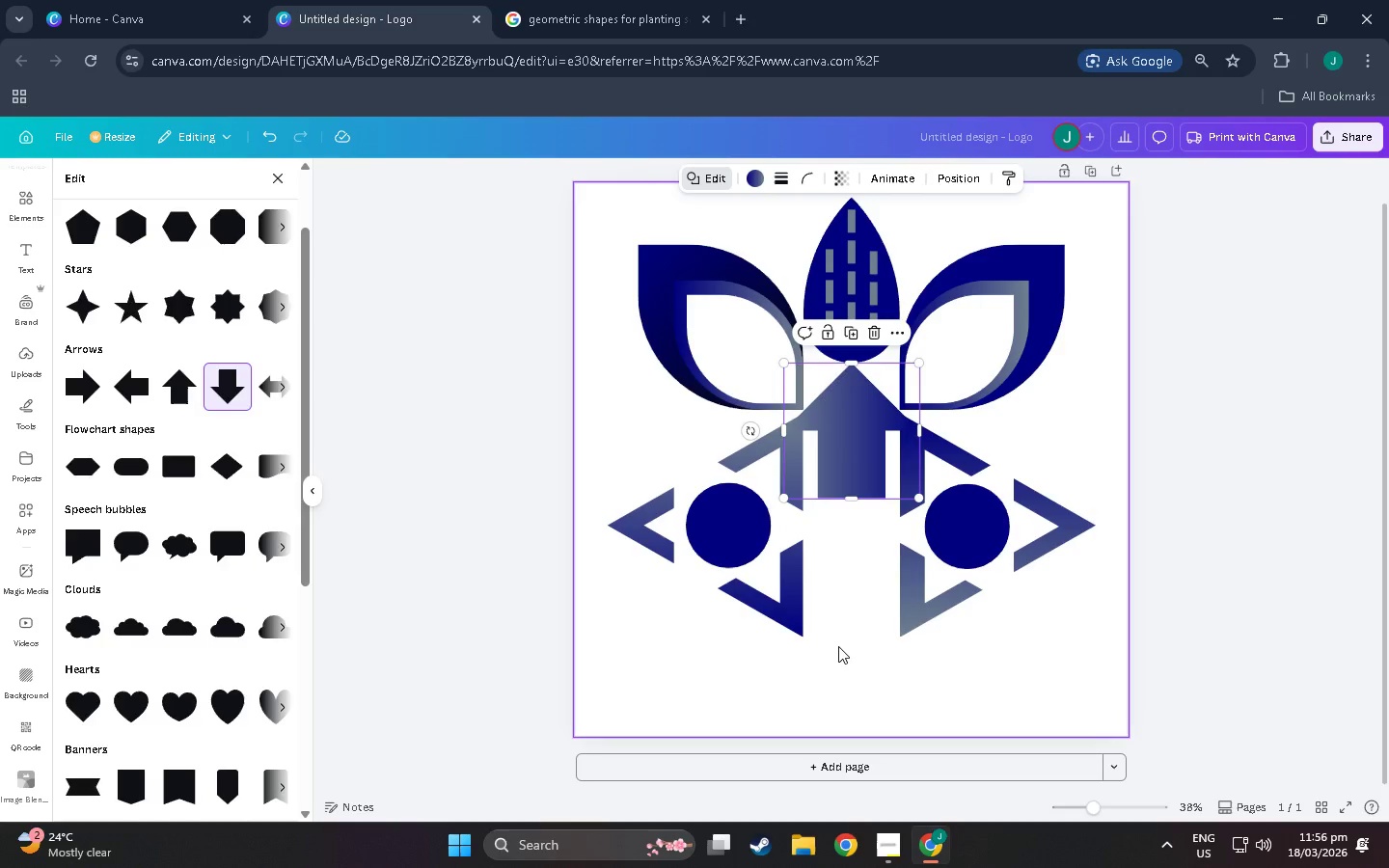 
left_click([838, 646])
 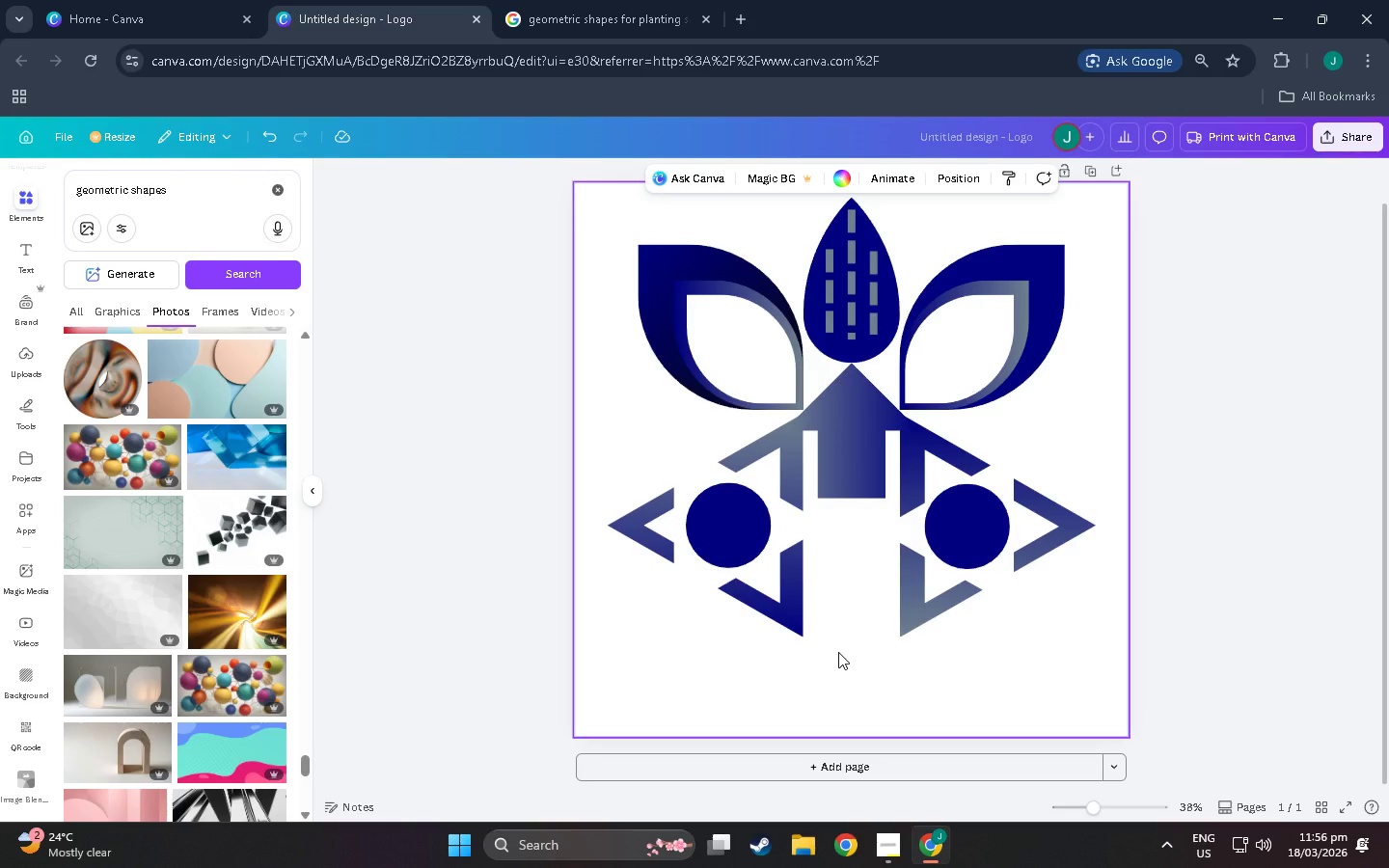 
scroll: coordinate [838, 652], scroll_direction: up, amount: 2.0
 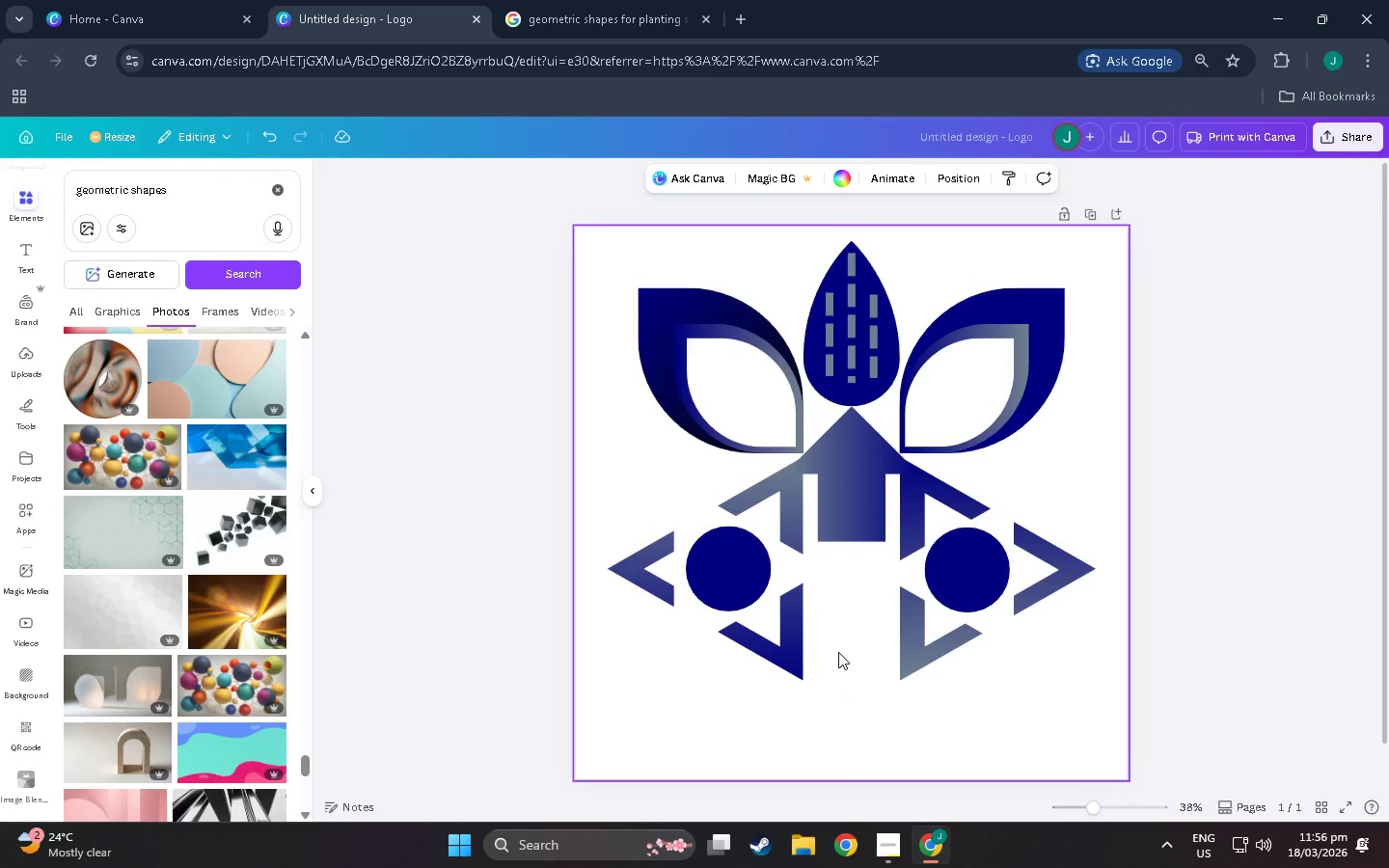 
scroll: coordinate [838, 652], scroll_direction: down, amount: 3.0
 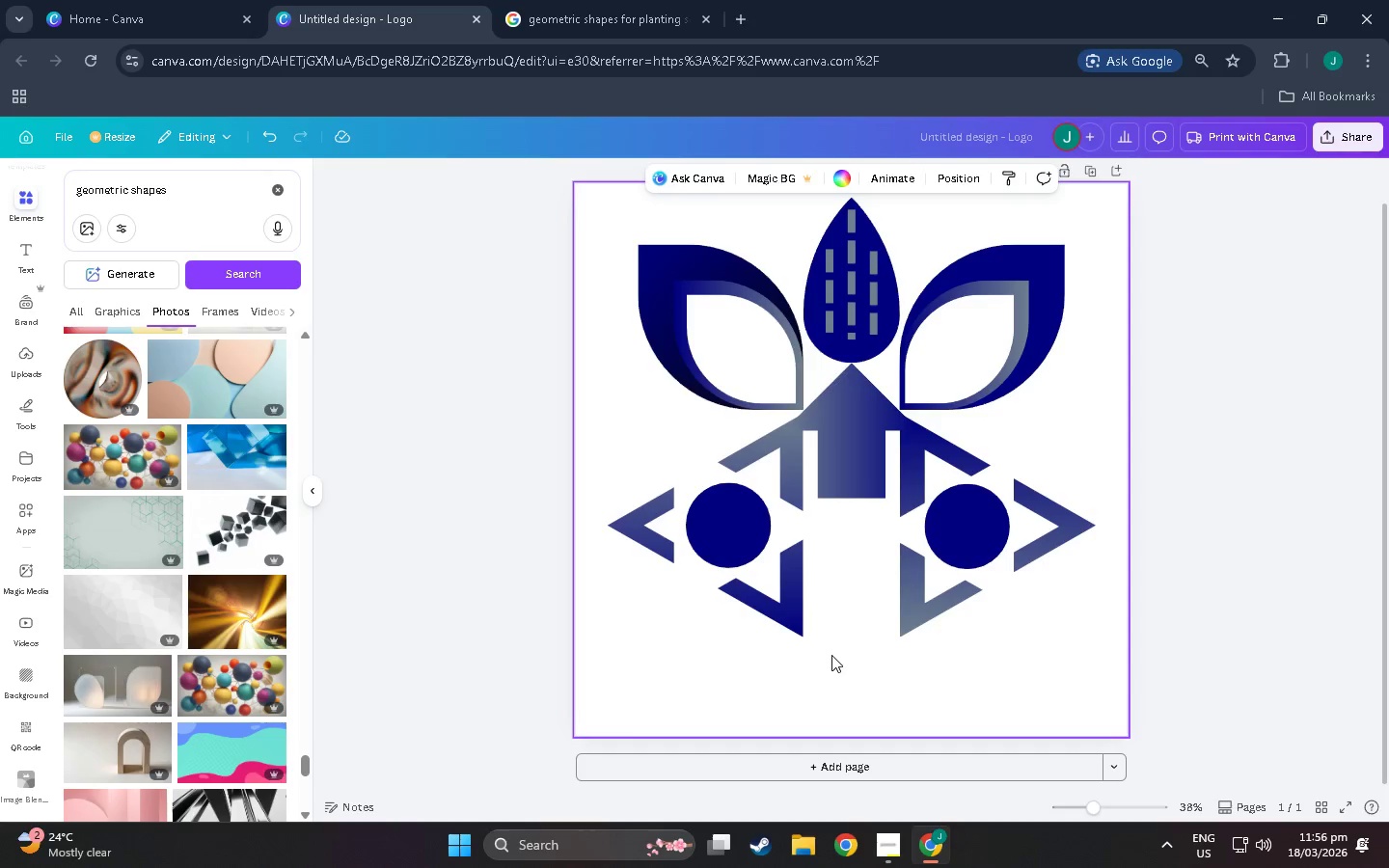 
scroll: coordinate [789, 639], scroll_direction: up, amount: 1.0
 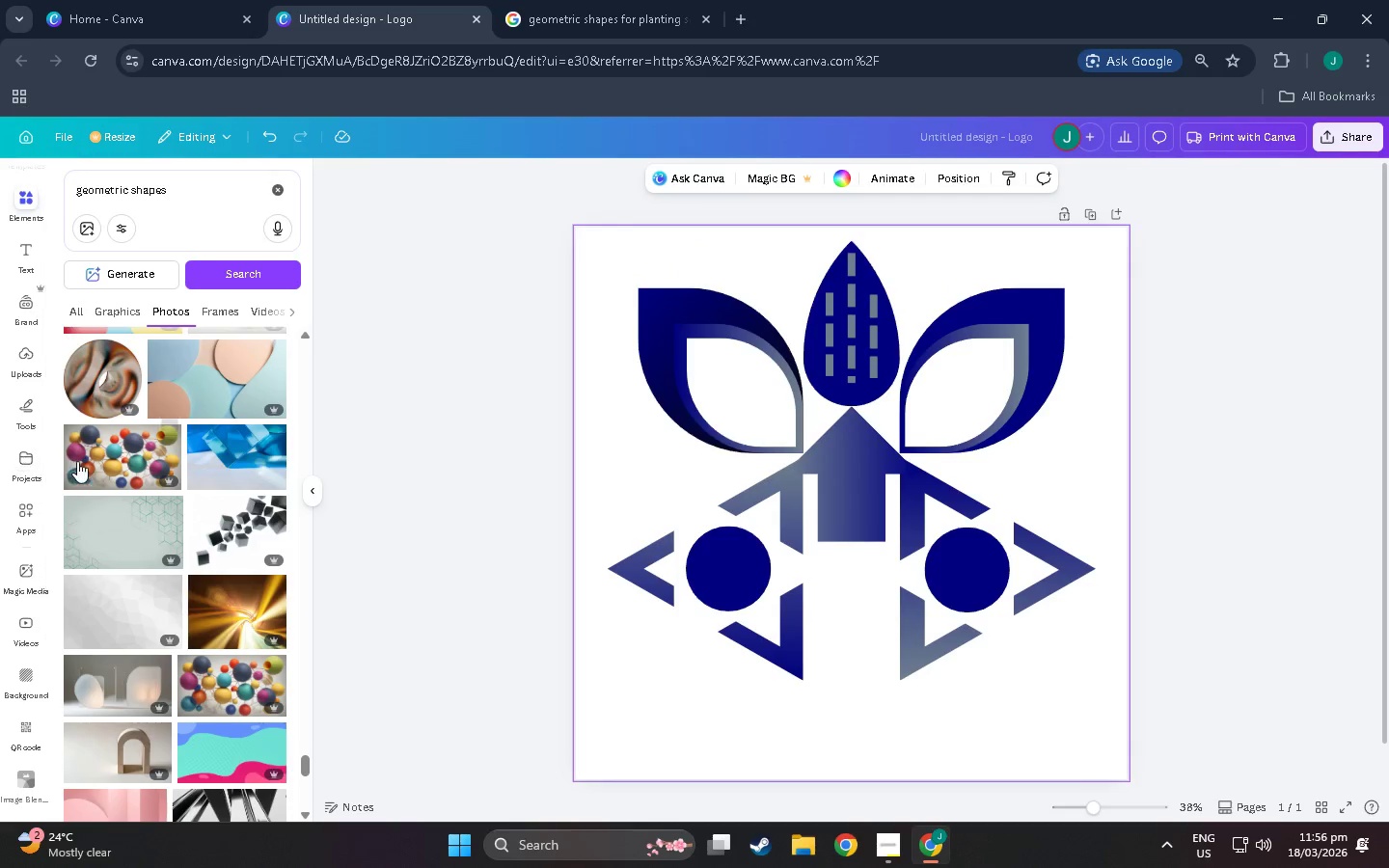 
scroll: coordinate [133, 512], scroll_direction: down, amount: 11.0
 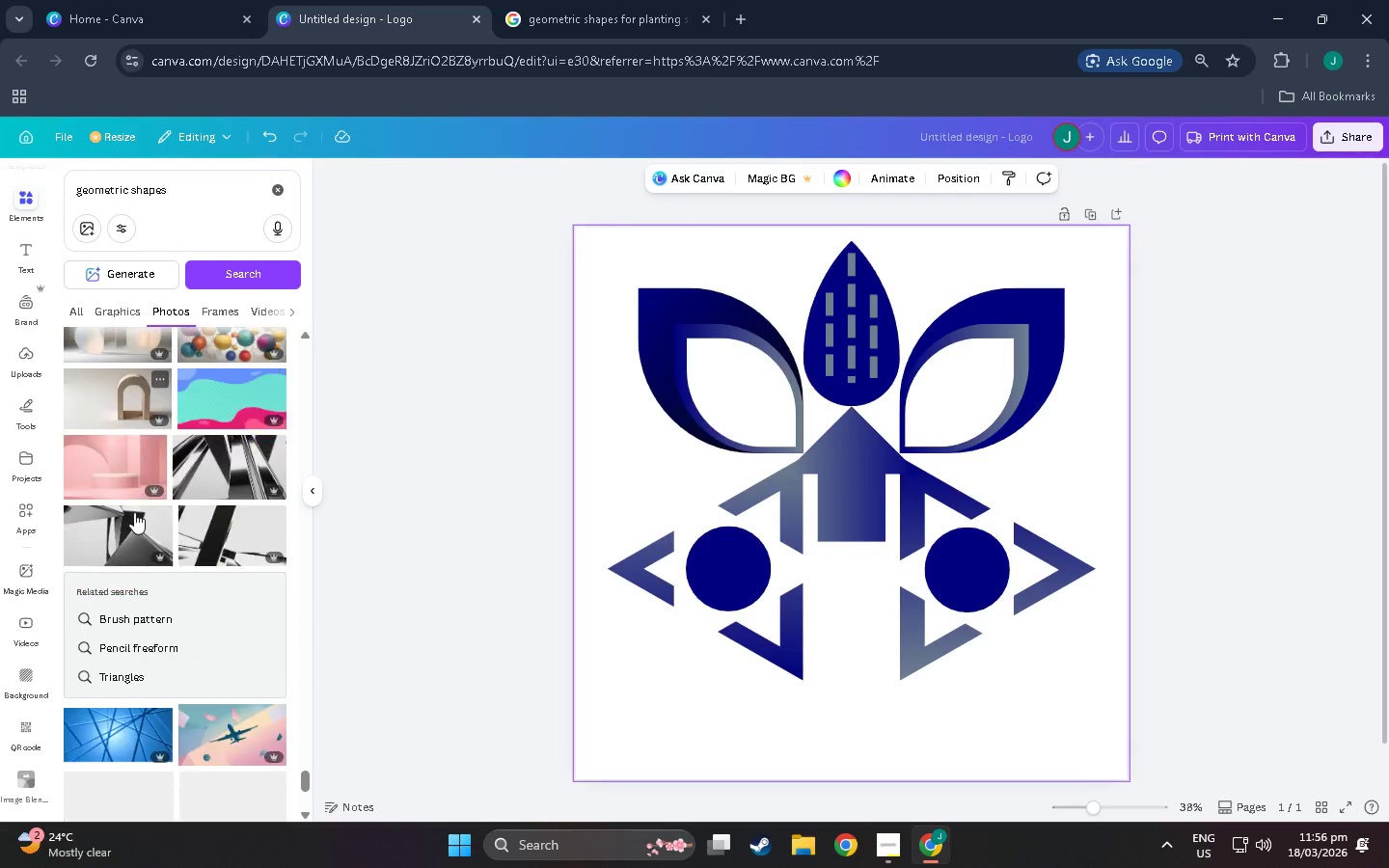 
mouse_move([158, 494])
 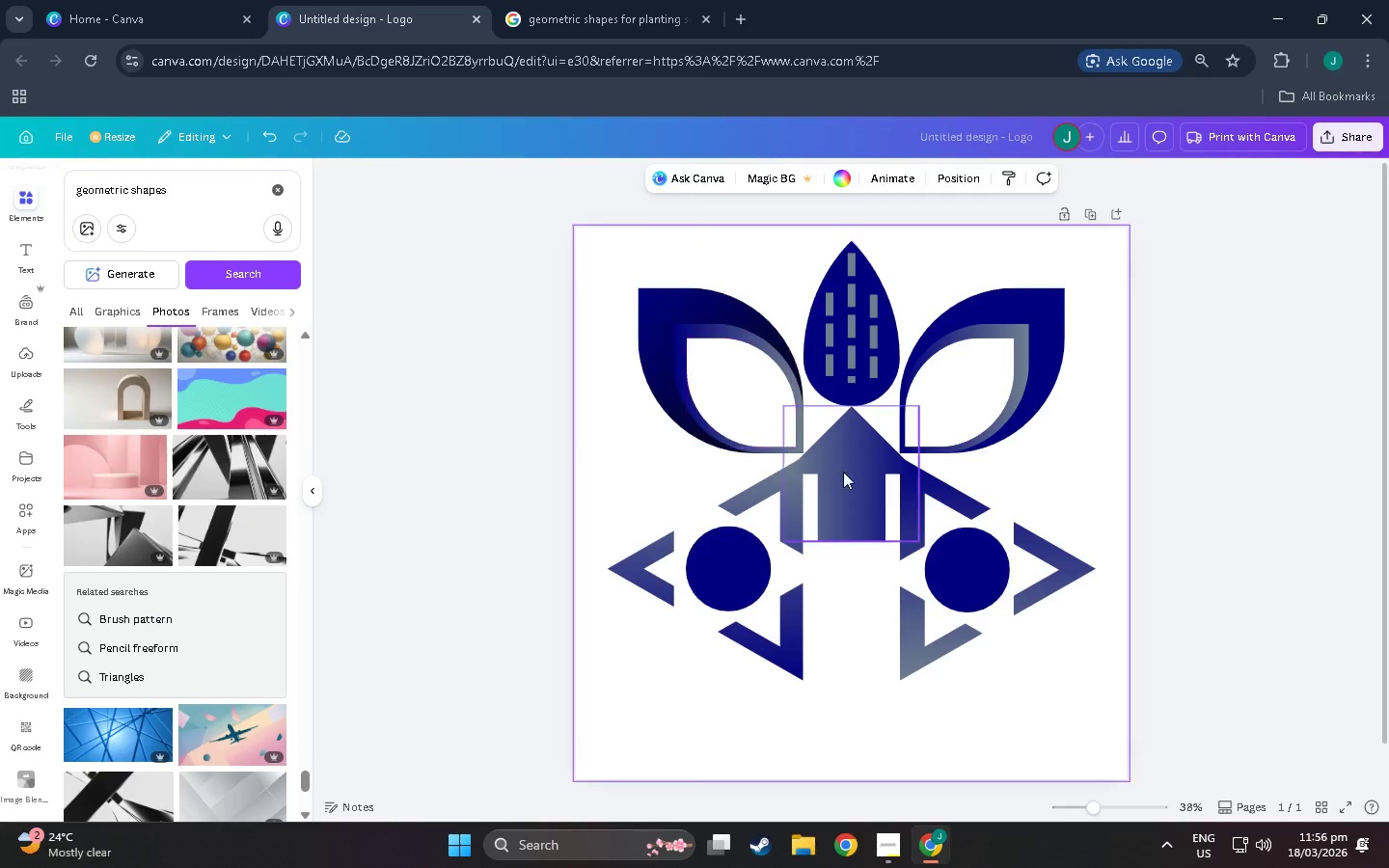 
left_click([873, 492])
 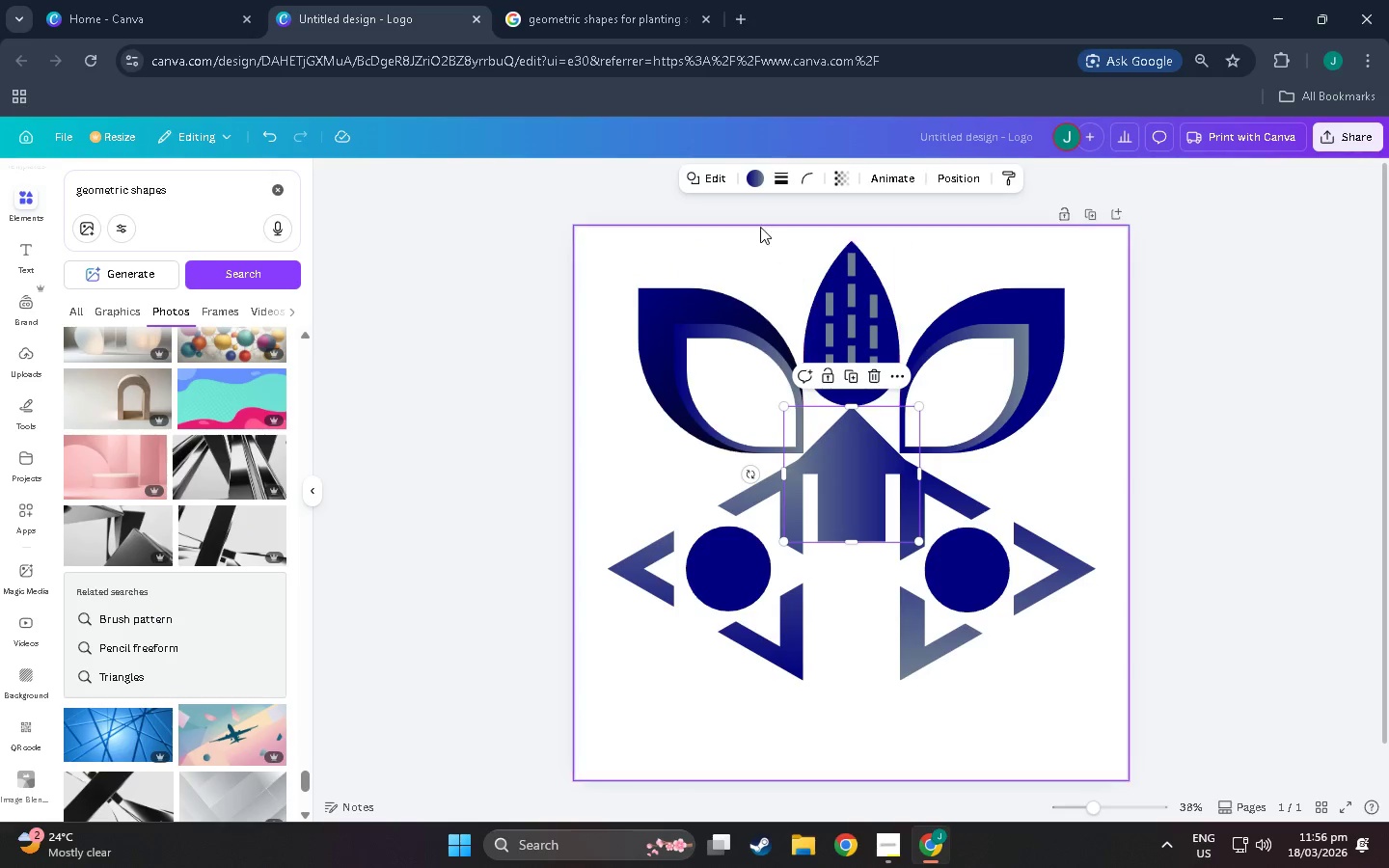 
key(Control+C)
 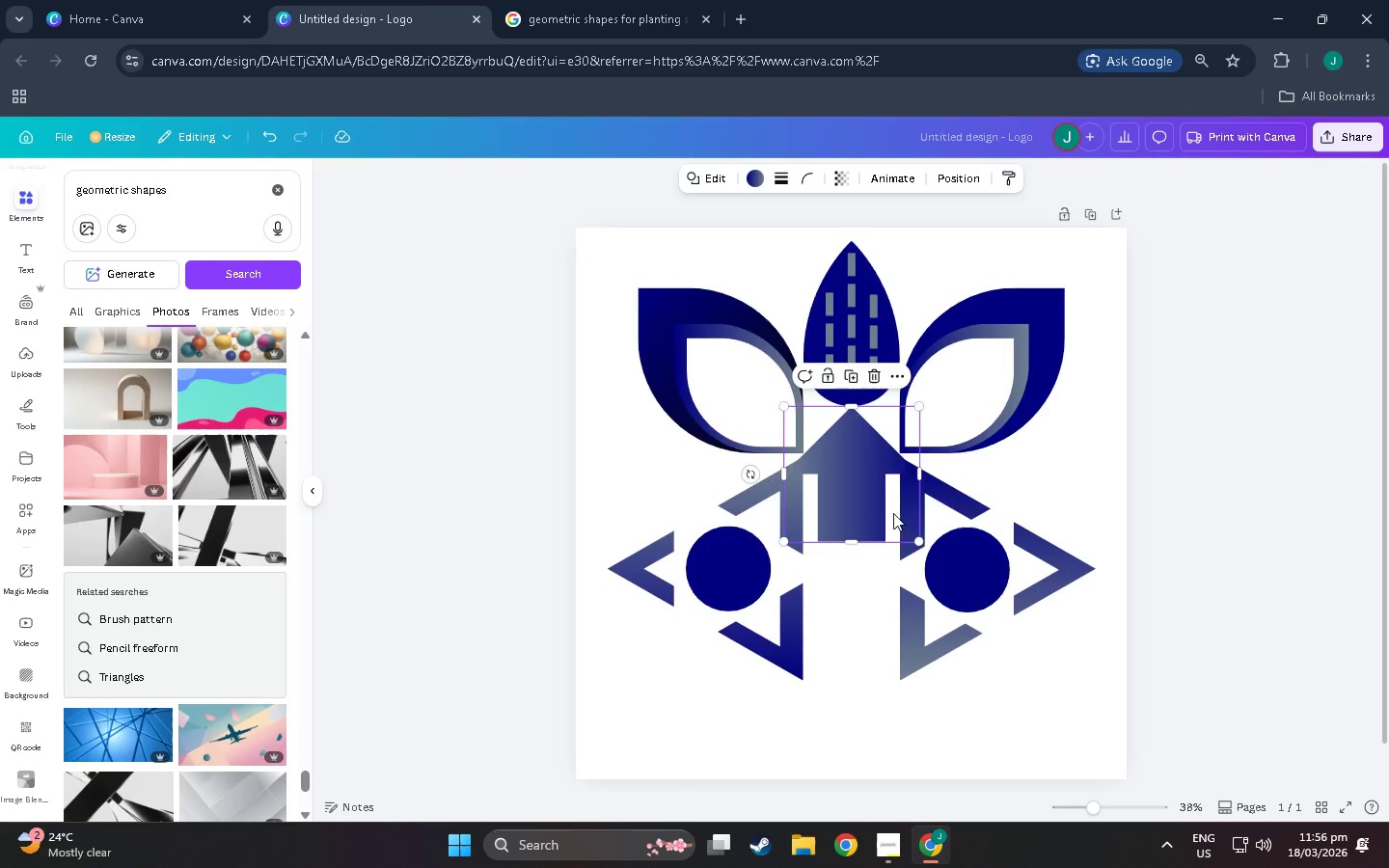 
key(Control+V)
 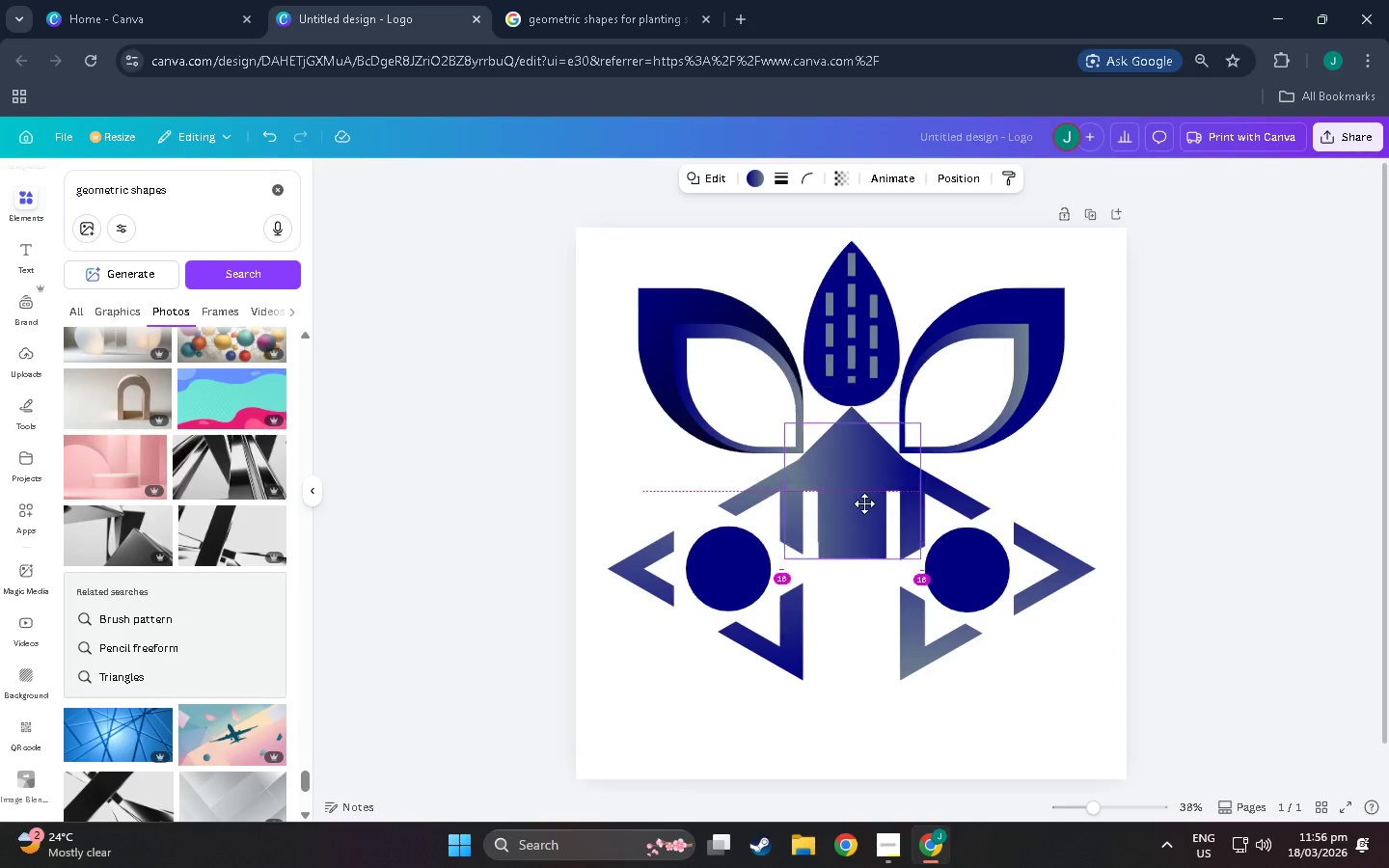 
left_click_drag(start_coordinate=[868, 488], to_coordinate=[858, 540])
 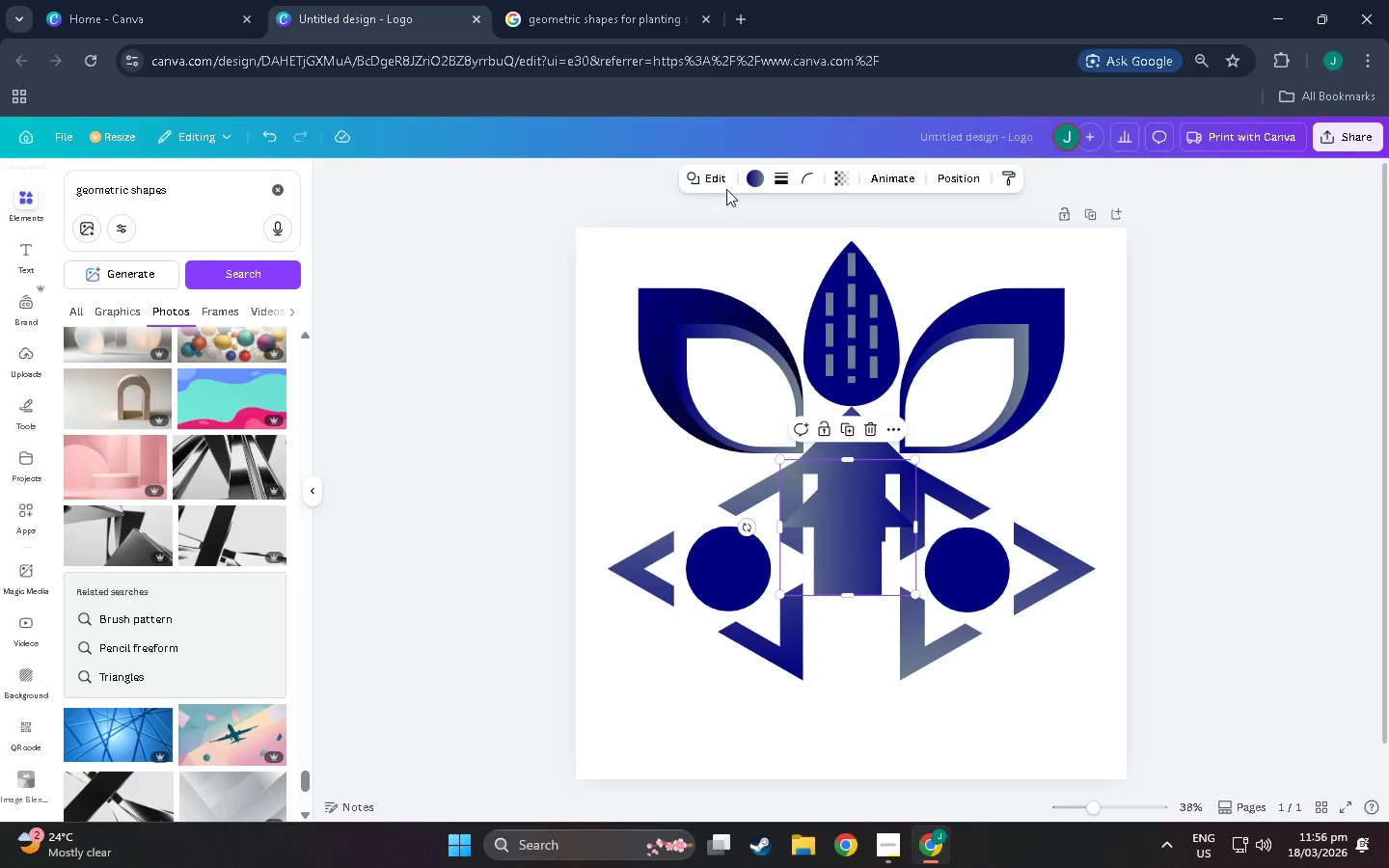 
left_click([718, 182])
 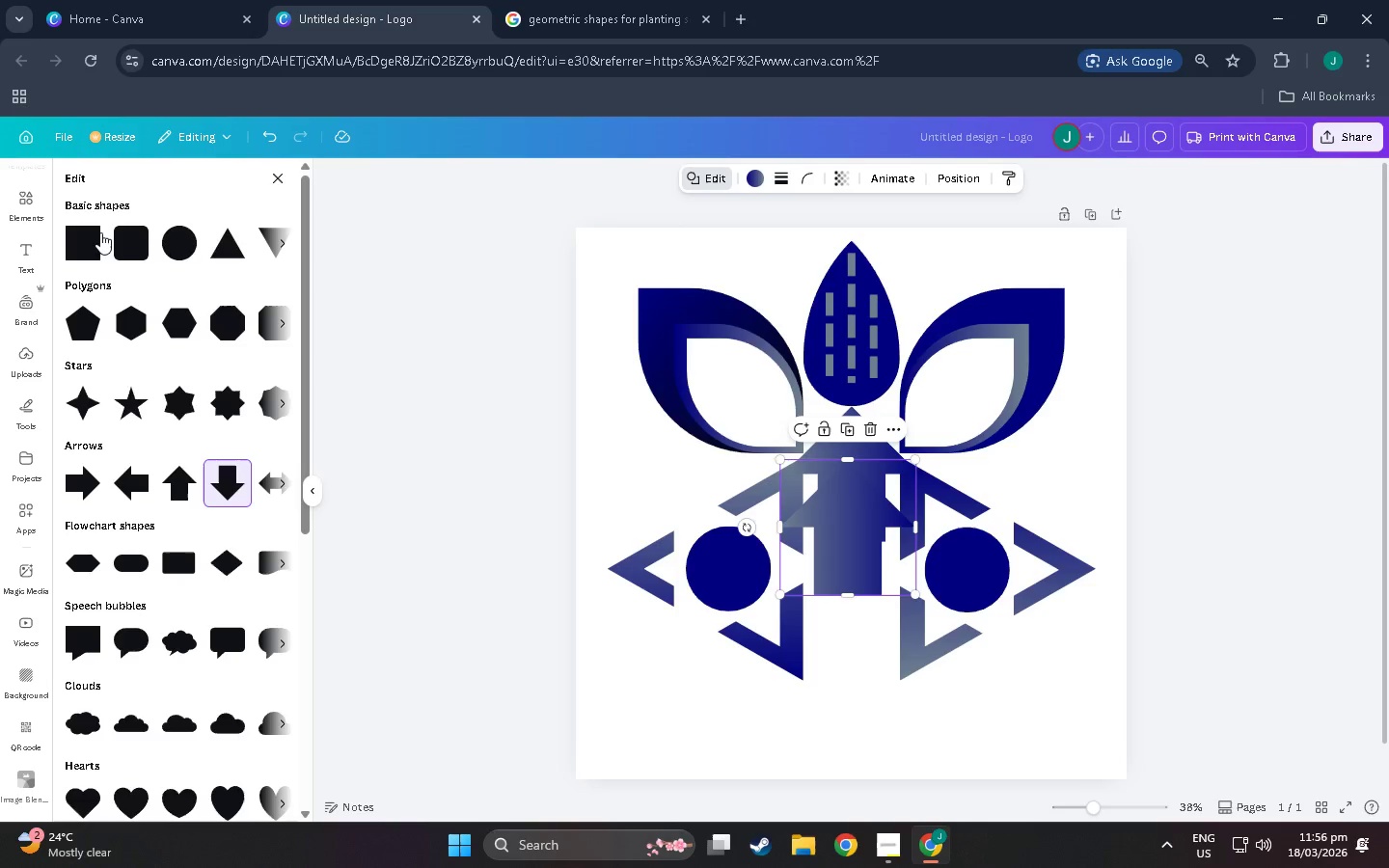 
left_click([96, 232])
 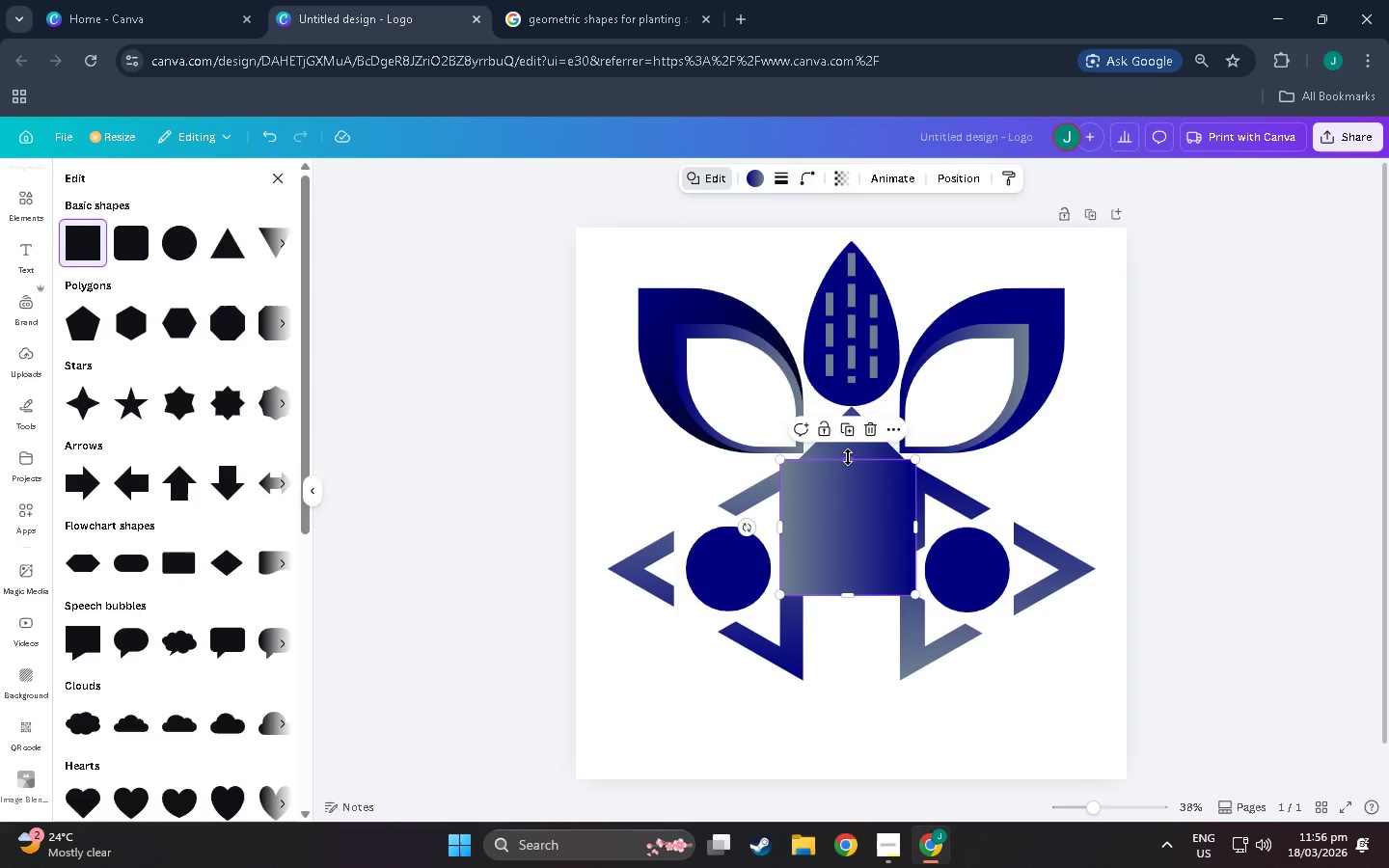 
left_click_drag(start_coordinate=[848, 457], to_coordinate=[858, 549])
 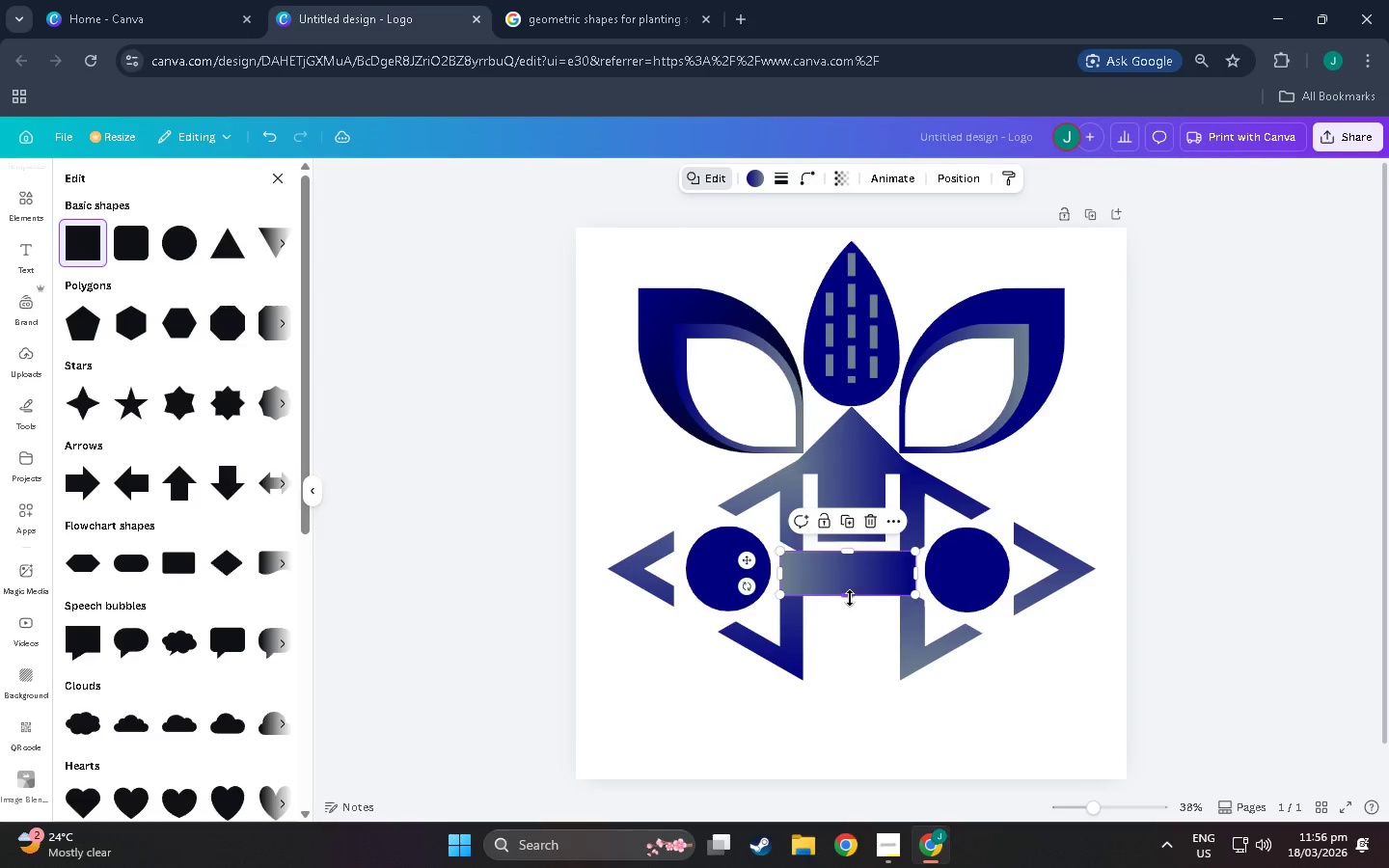 
left_click_drag(start_coordinate=[850, 598], to_coordinate=[850, 586])
 